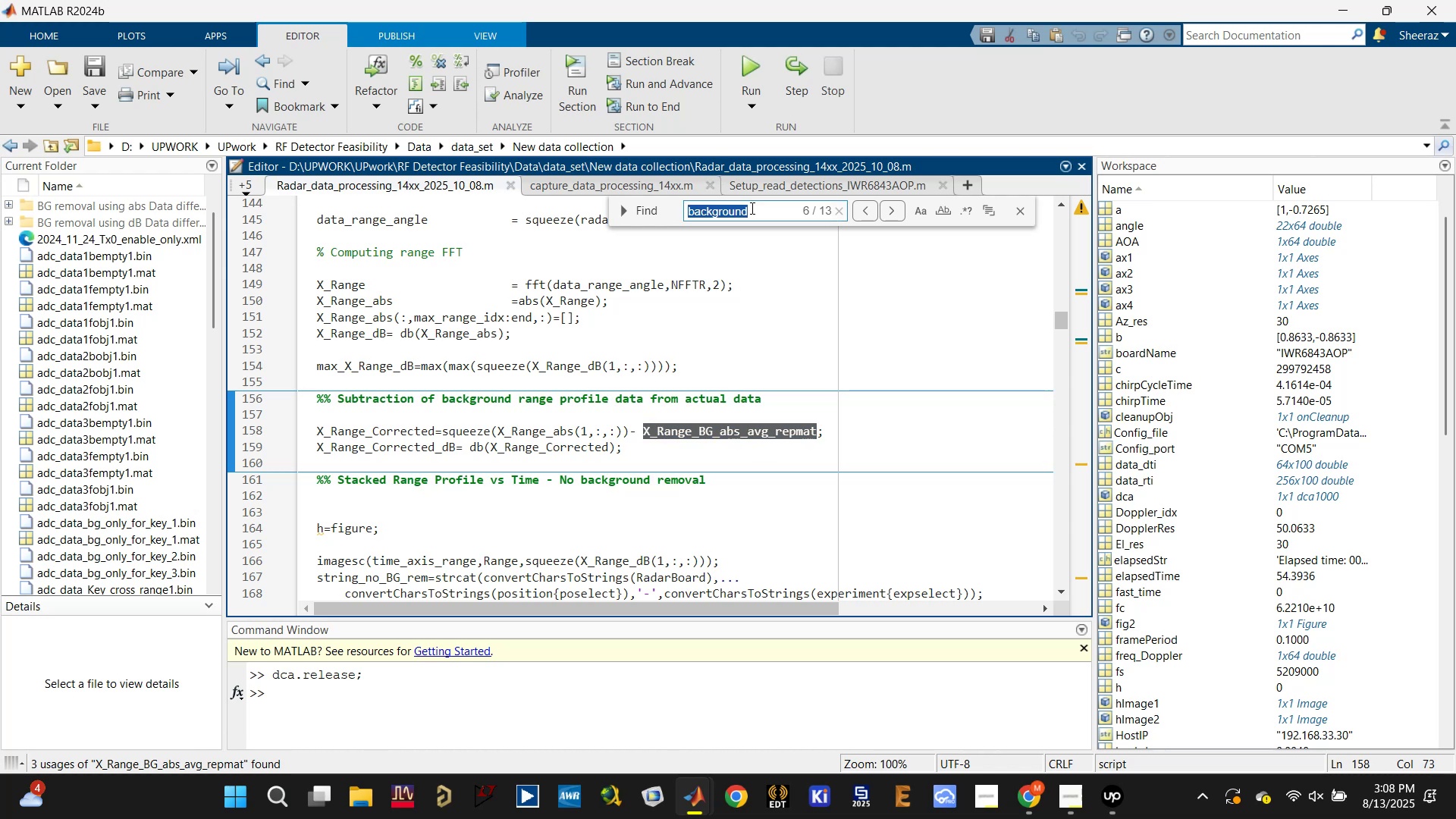 
key(Control+ControlLeft)
 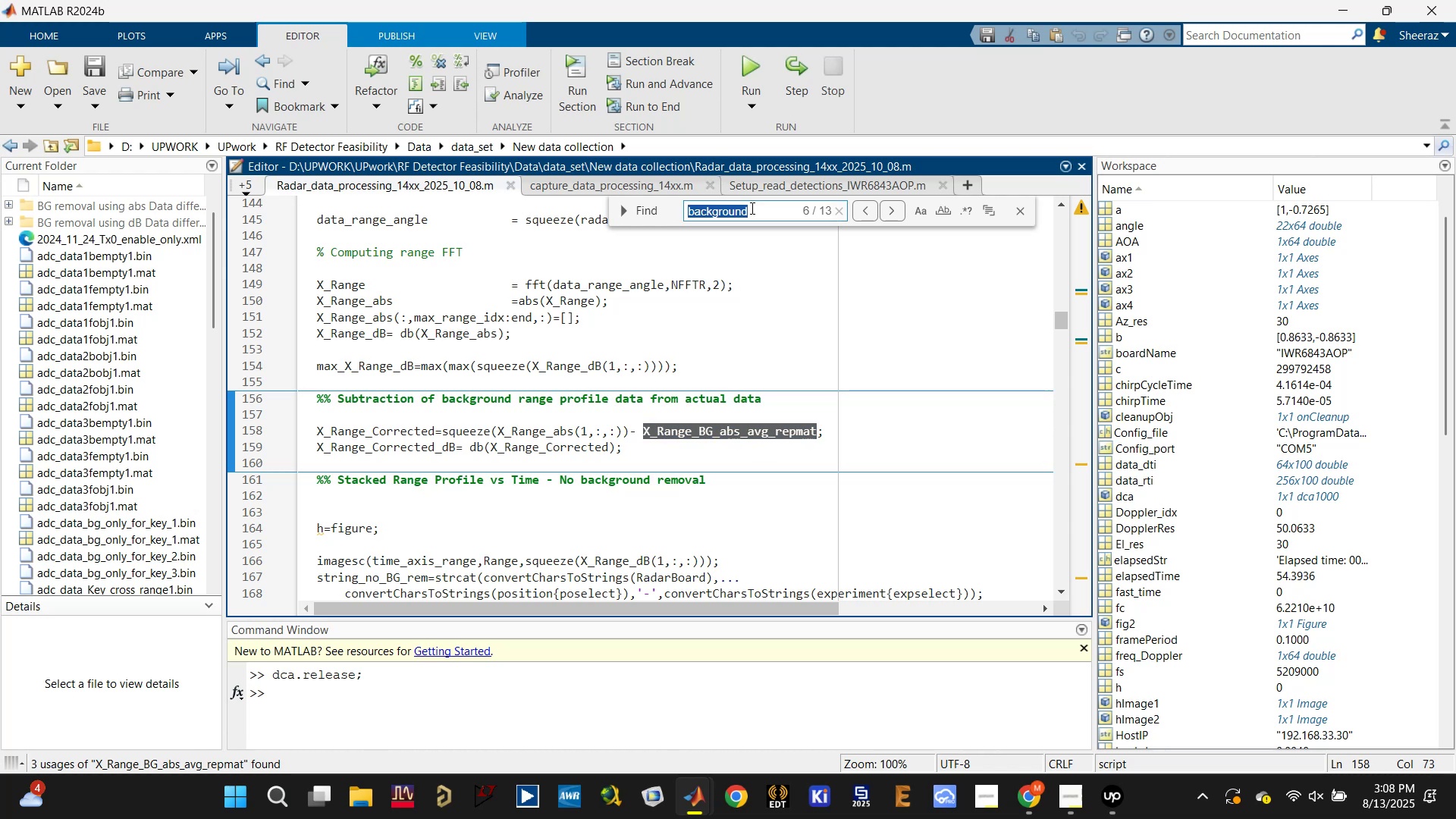 
key(Control+V)
 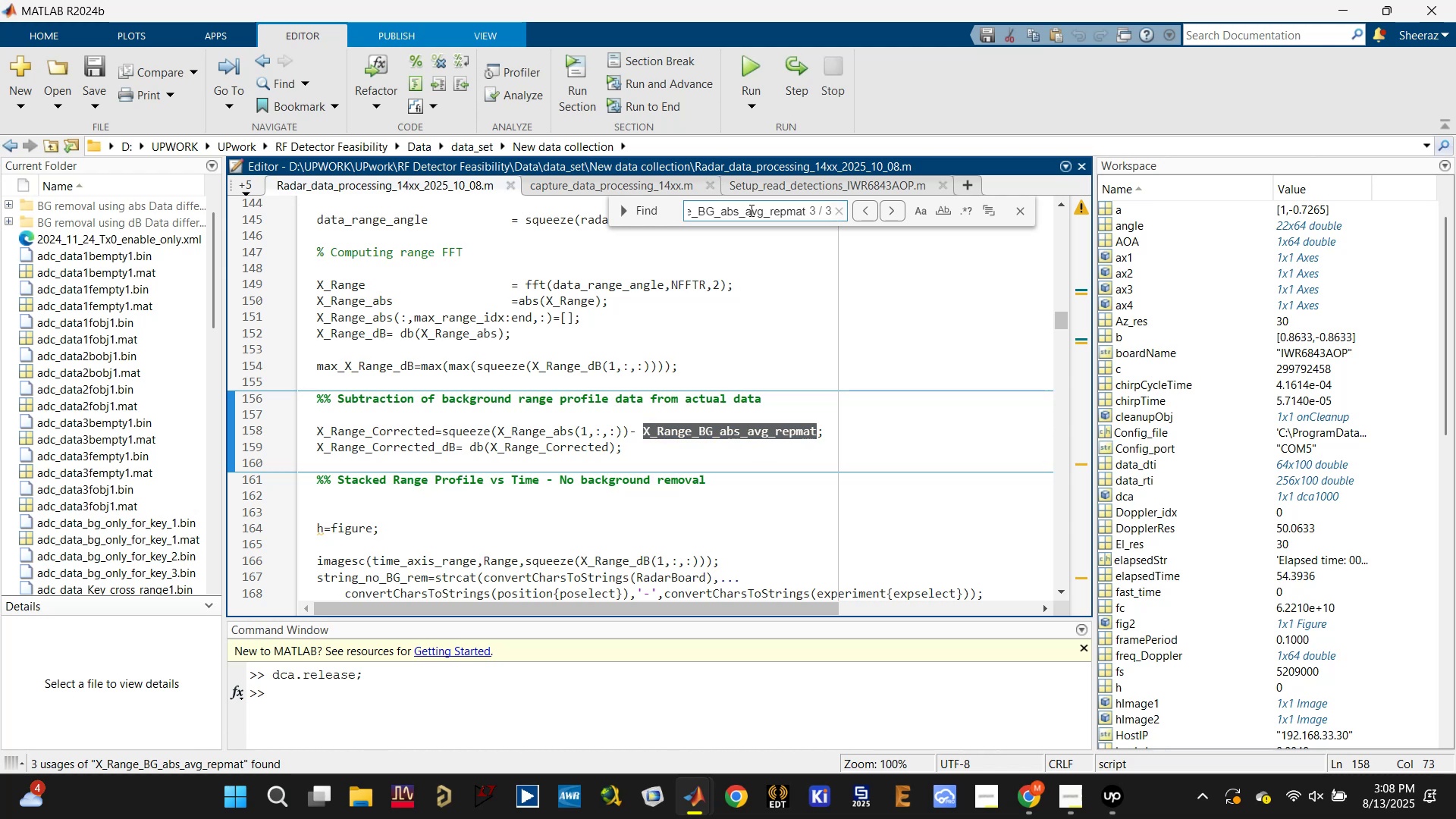 
key(Enter)
 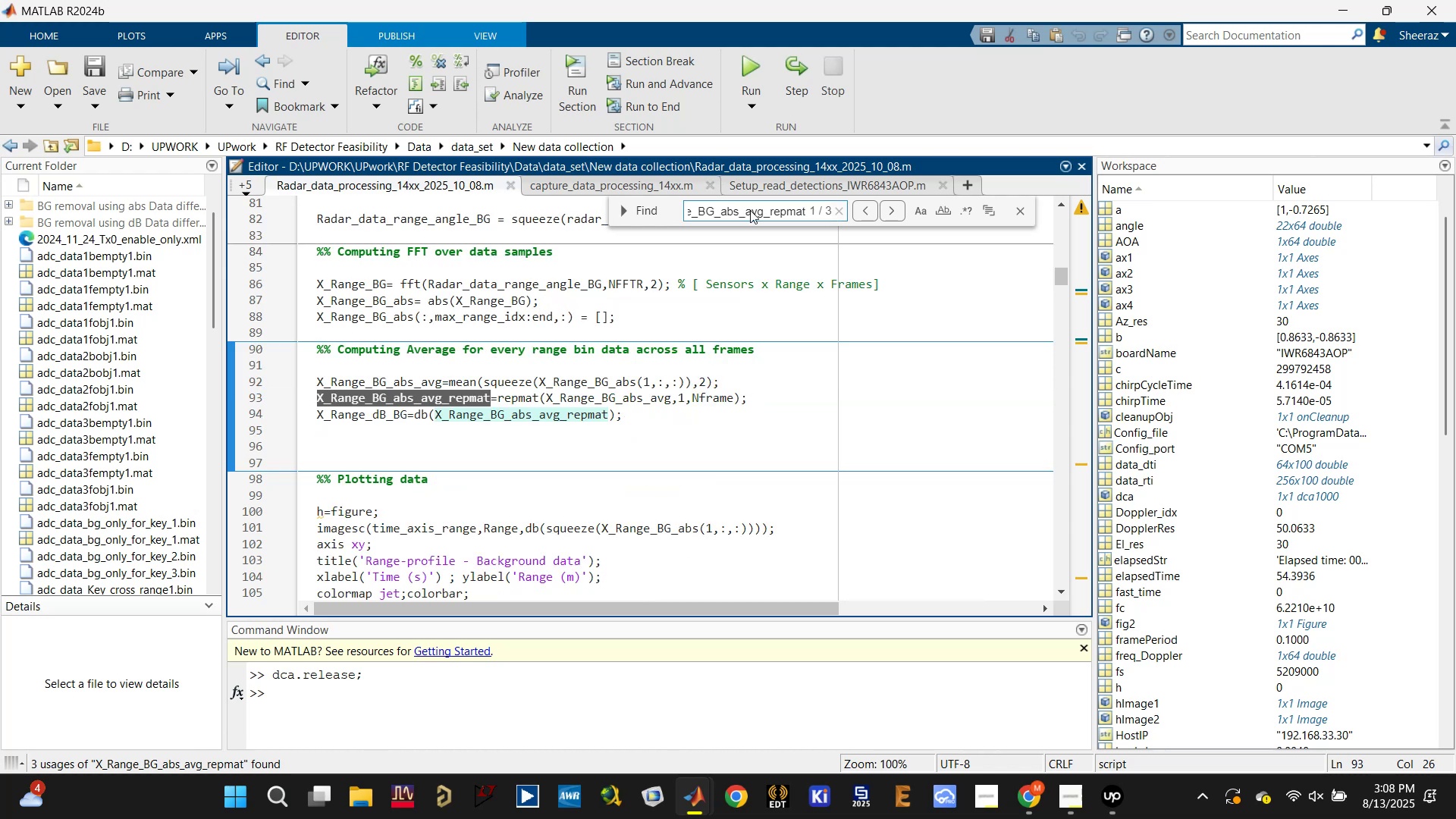 
key(Shift+ShiftLeft)
 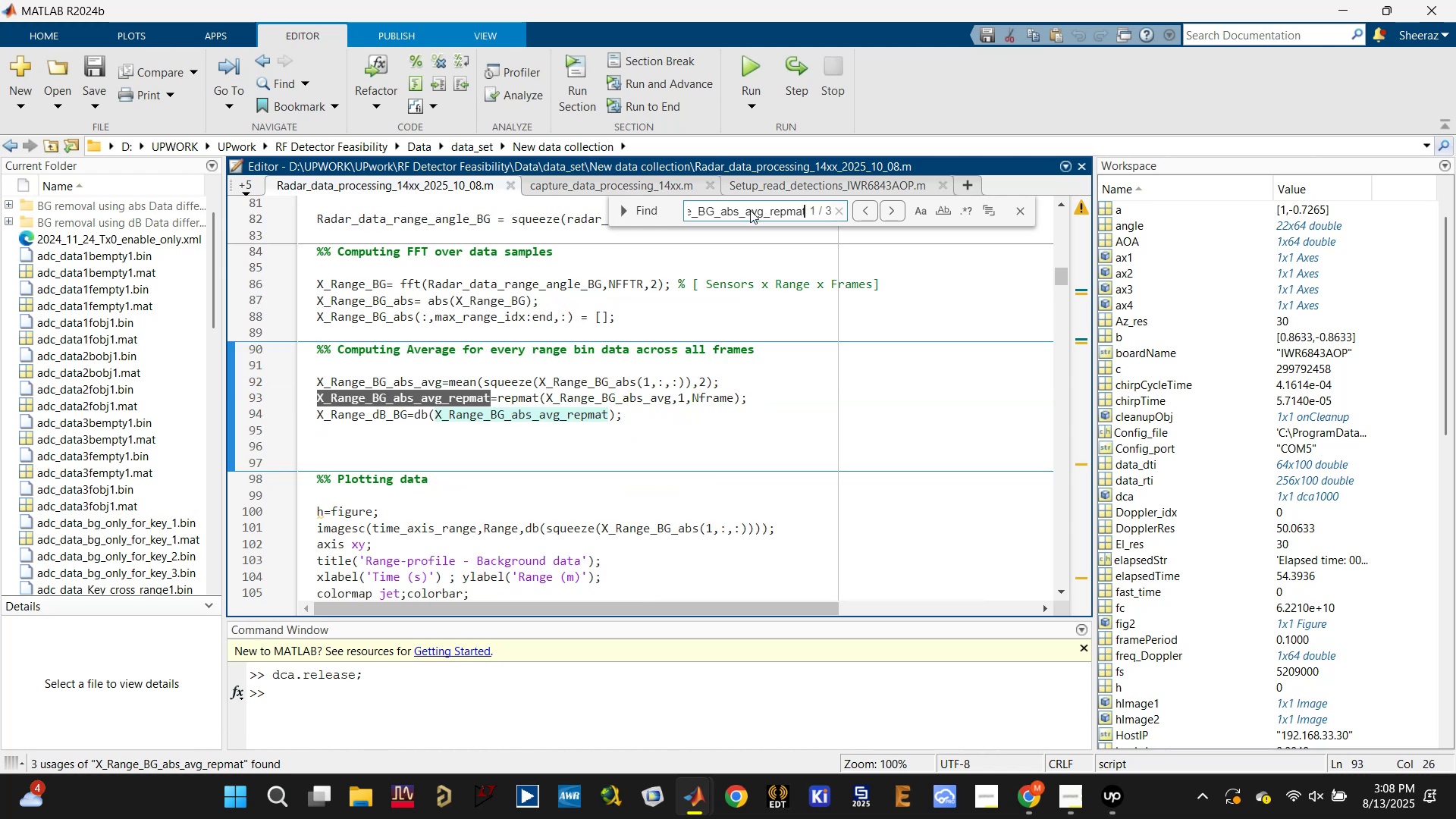 
key(Enter)
 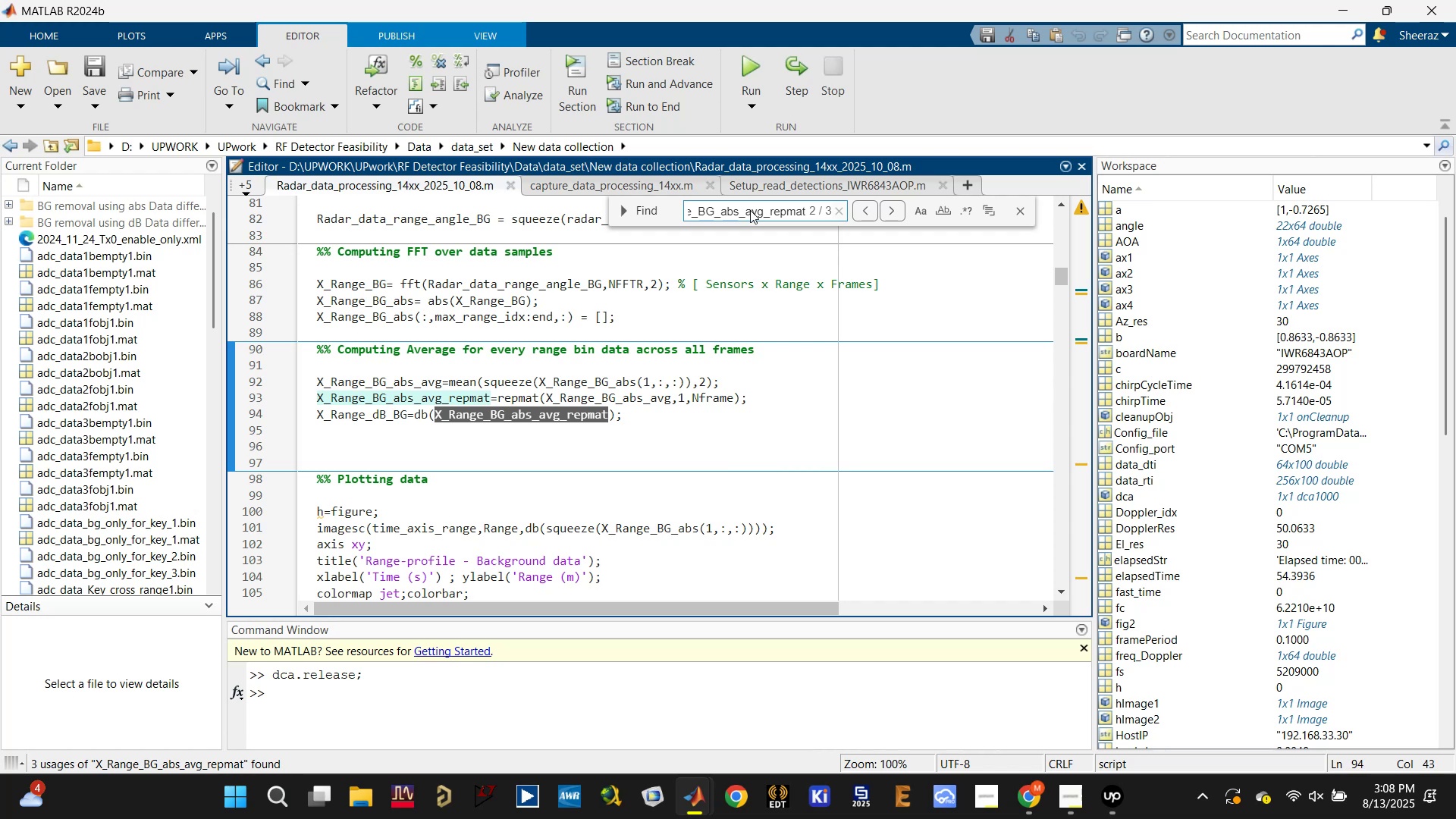 
key(Enter)
 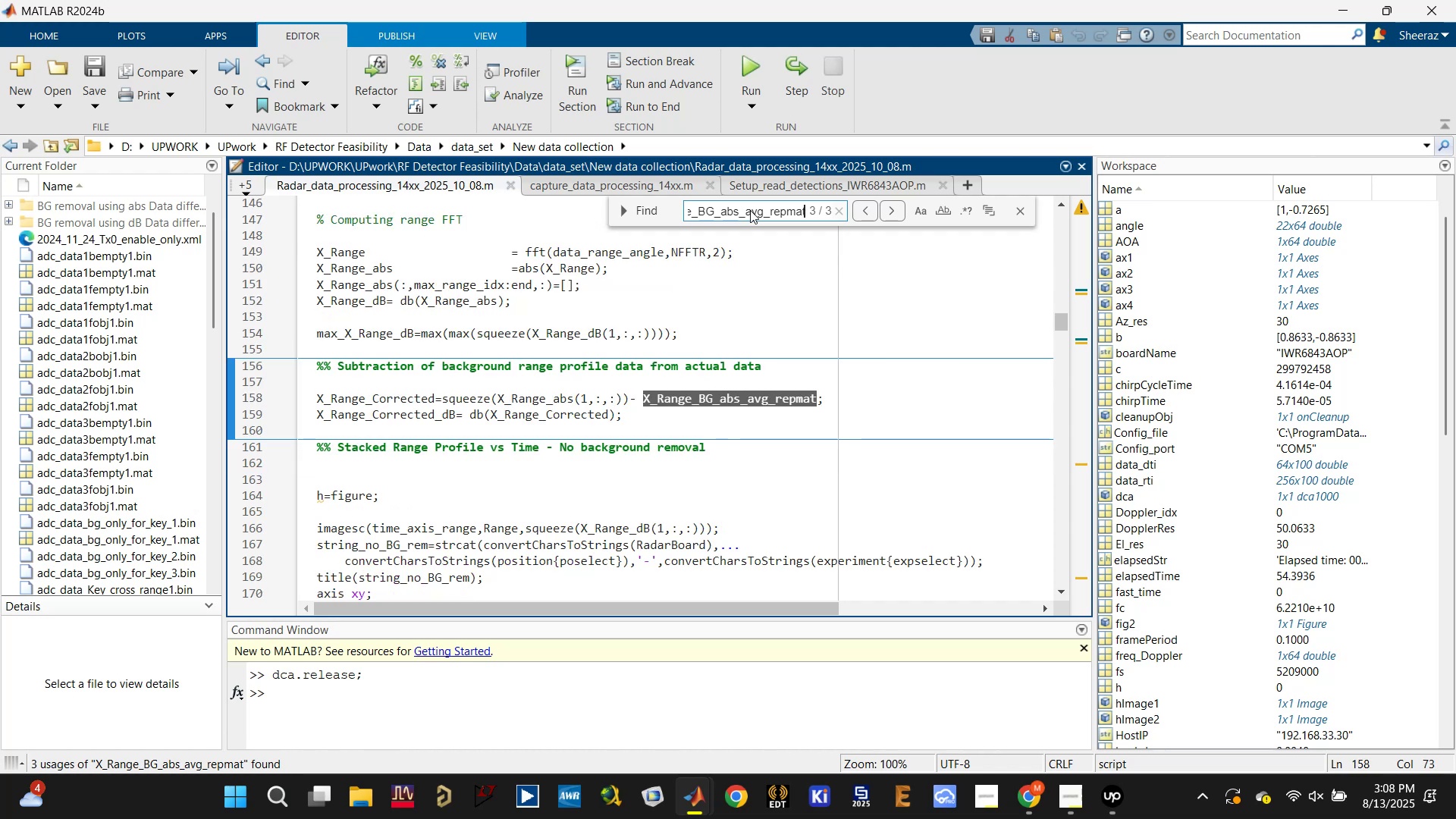 
key(Enter)
 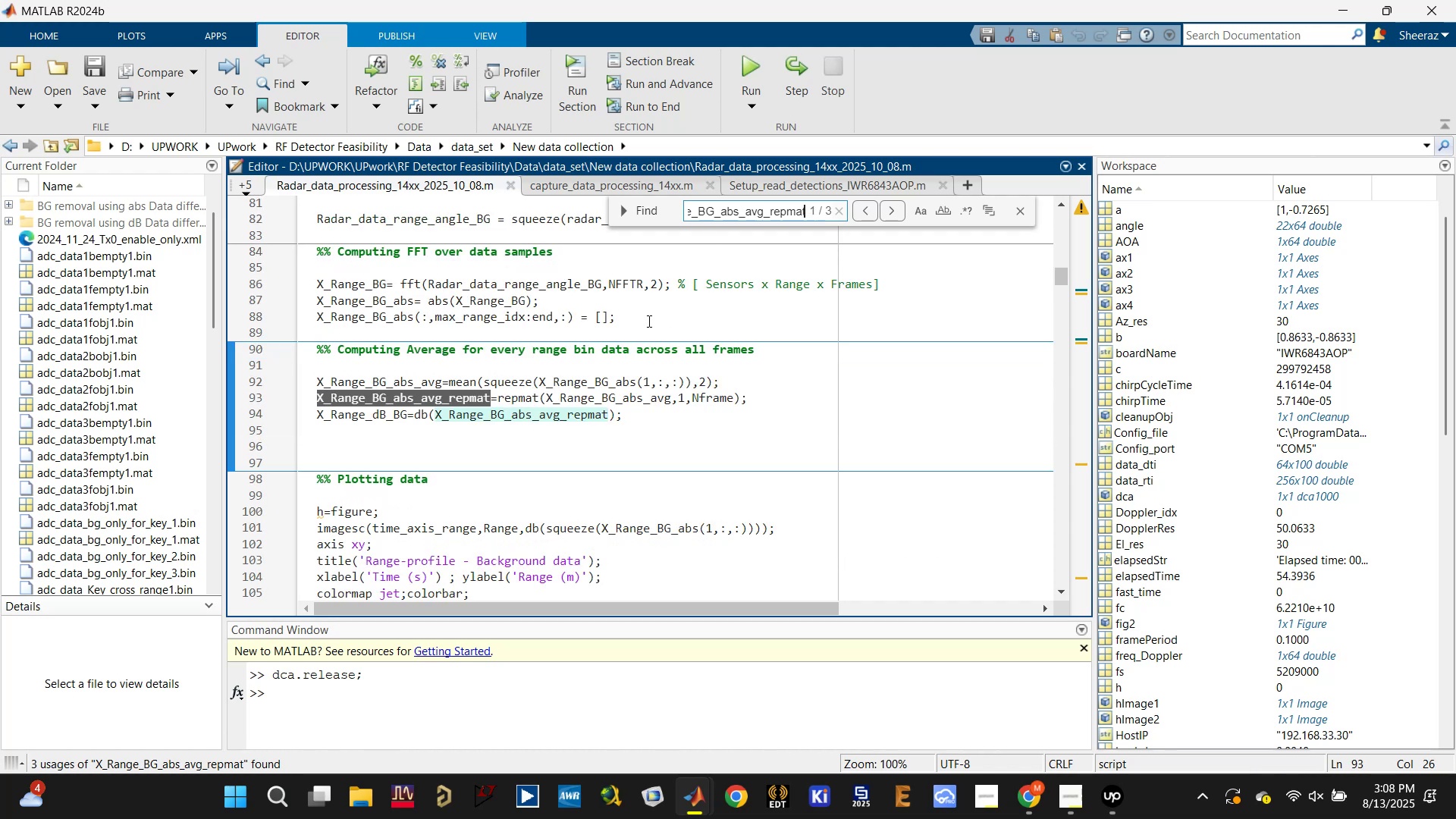 
double_click([589, 377])
 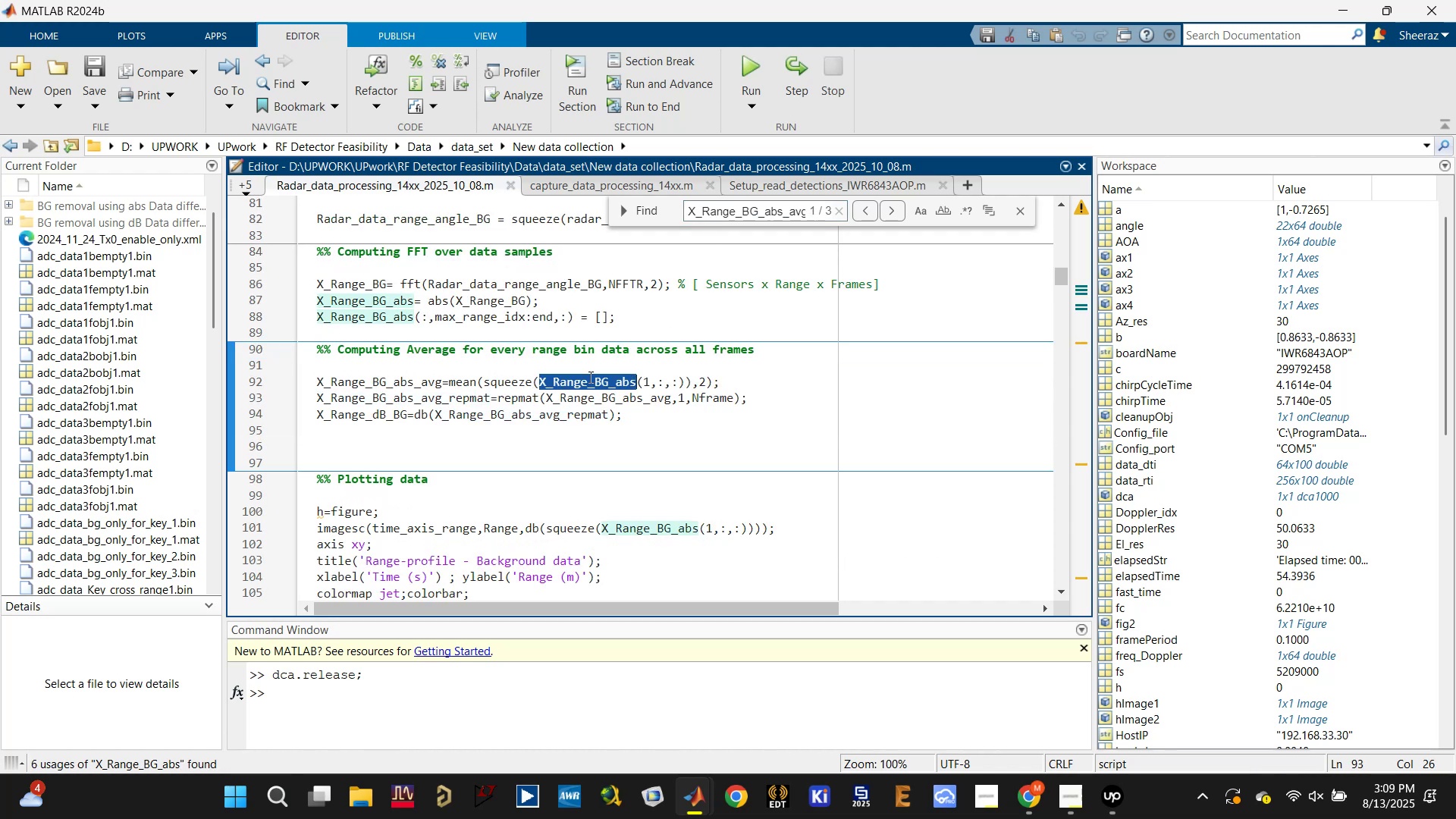 
key(Control+C)
 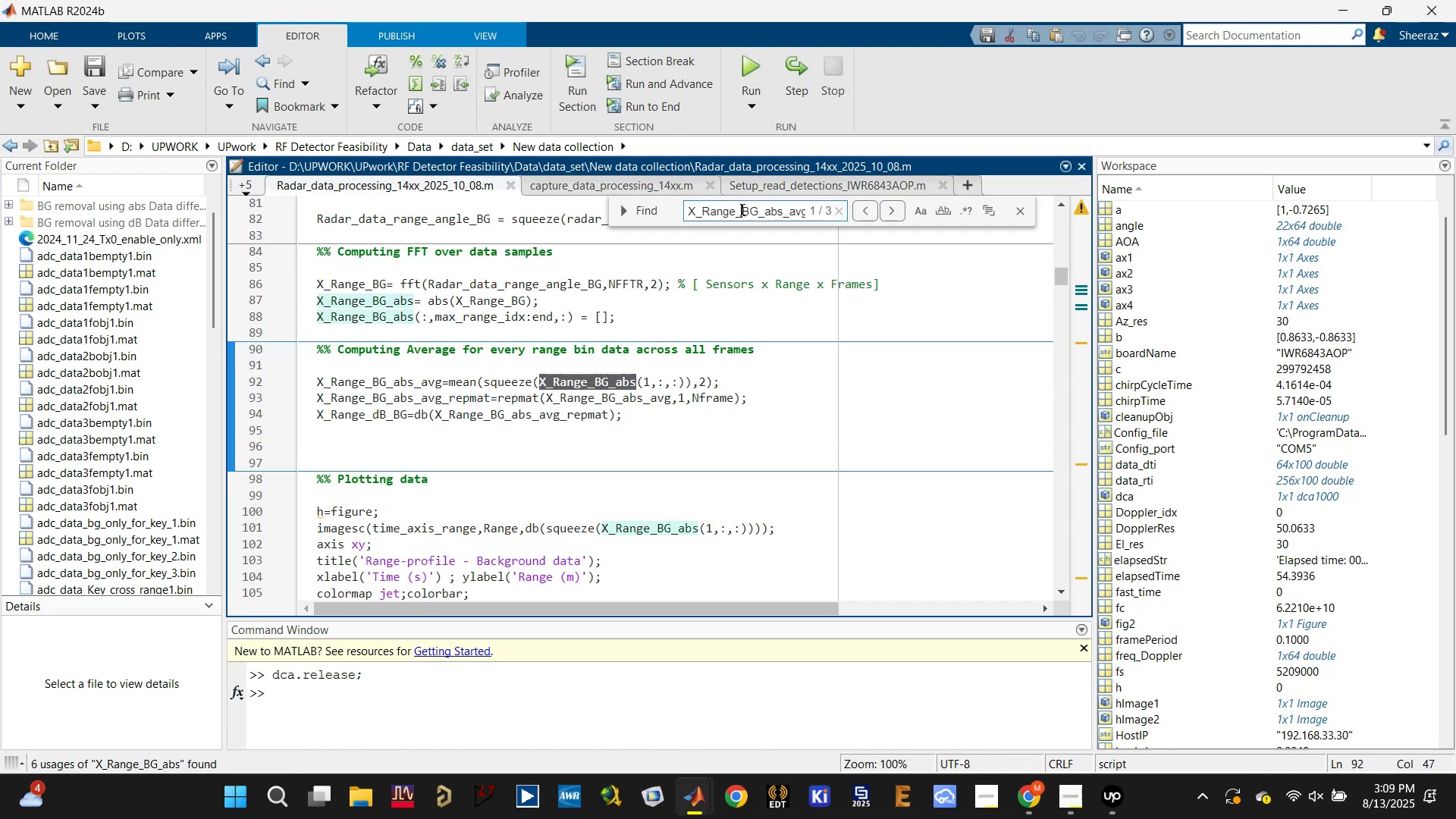 
double_click([740, 209])
 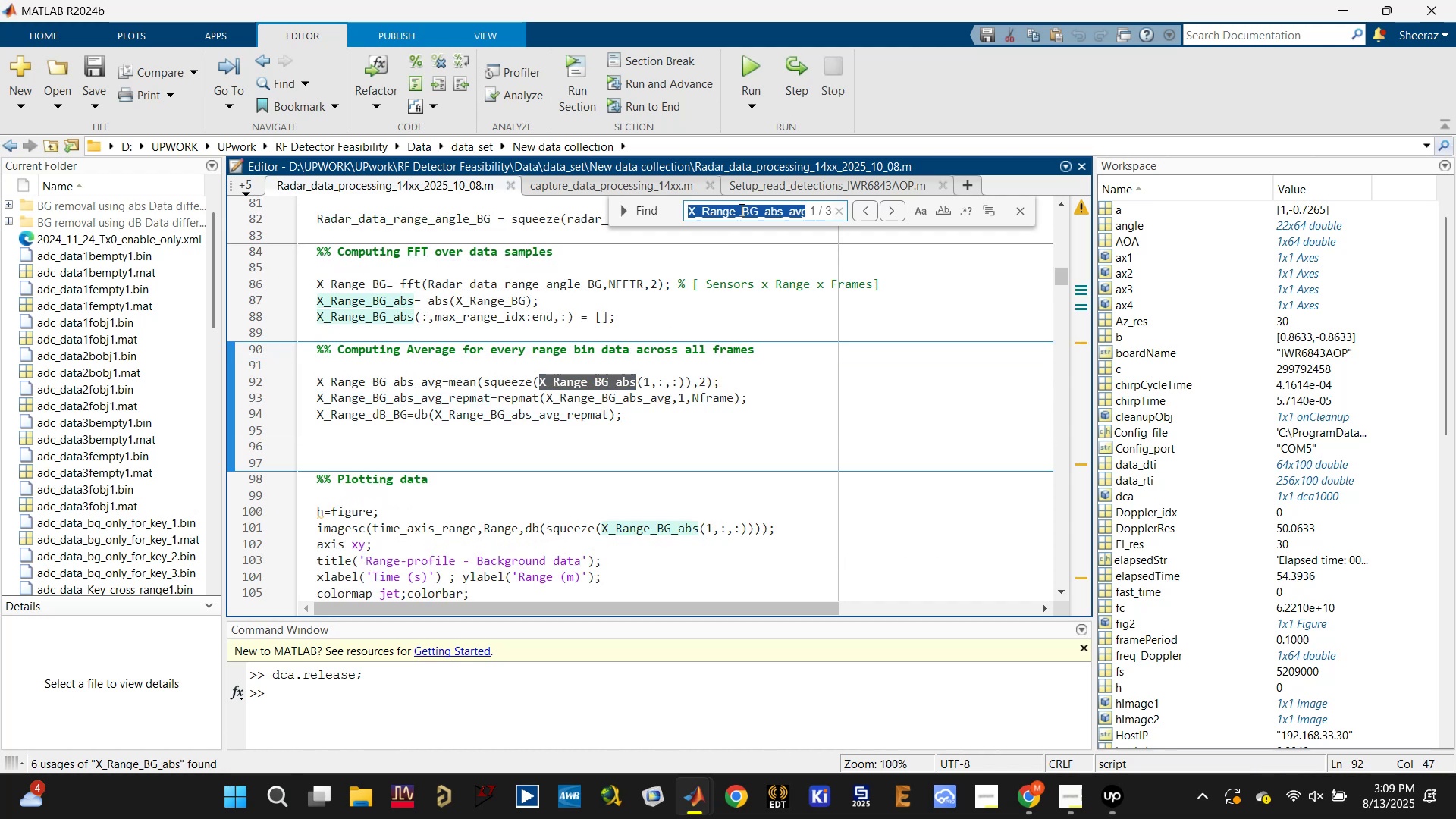 
key(Control+V)
 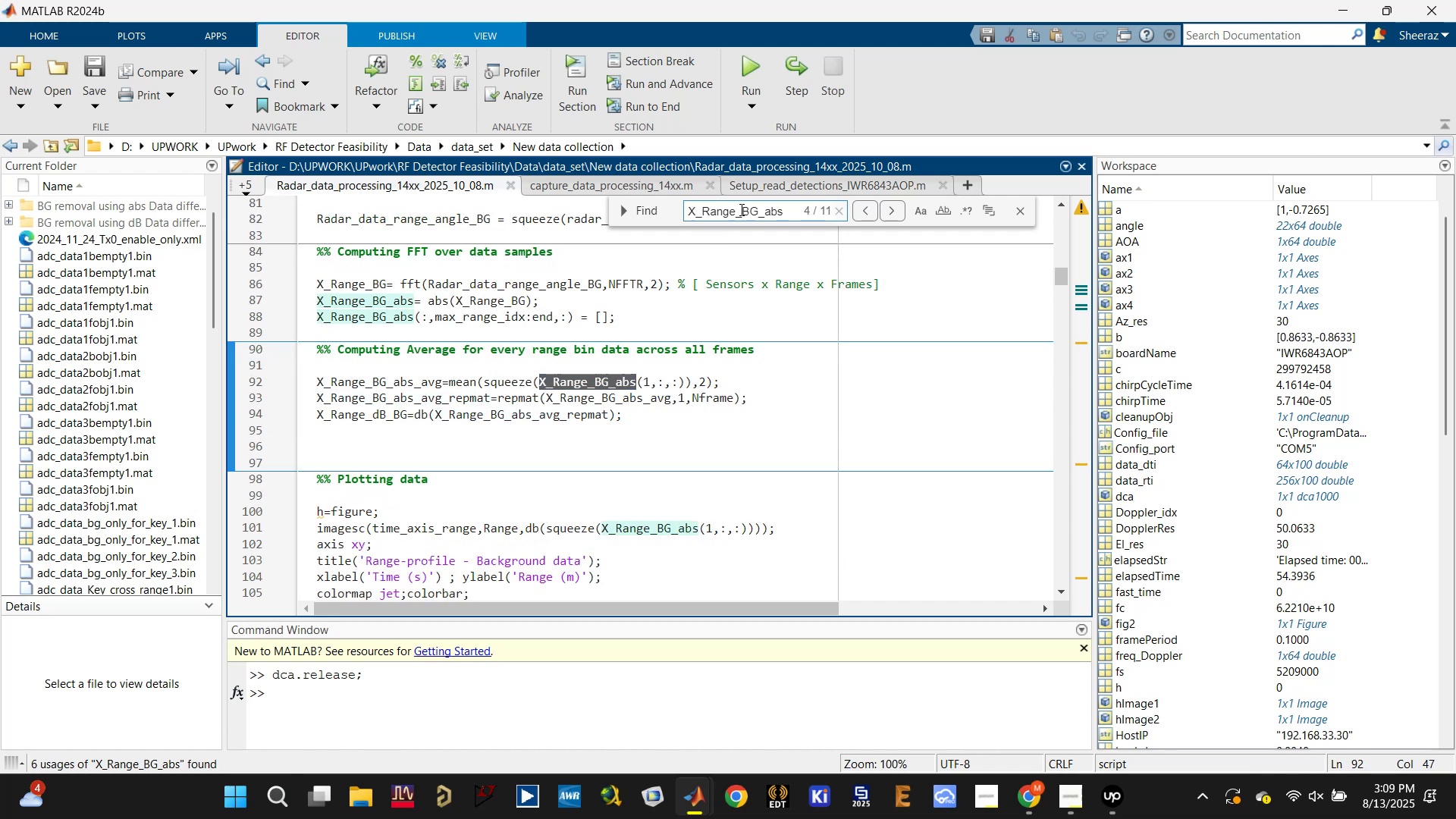 
double_click([740, 209])
 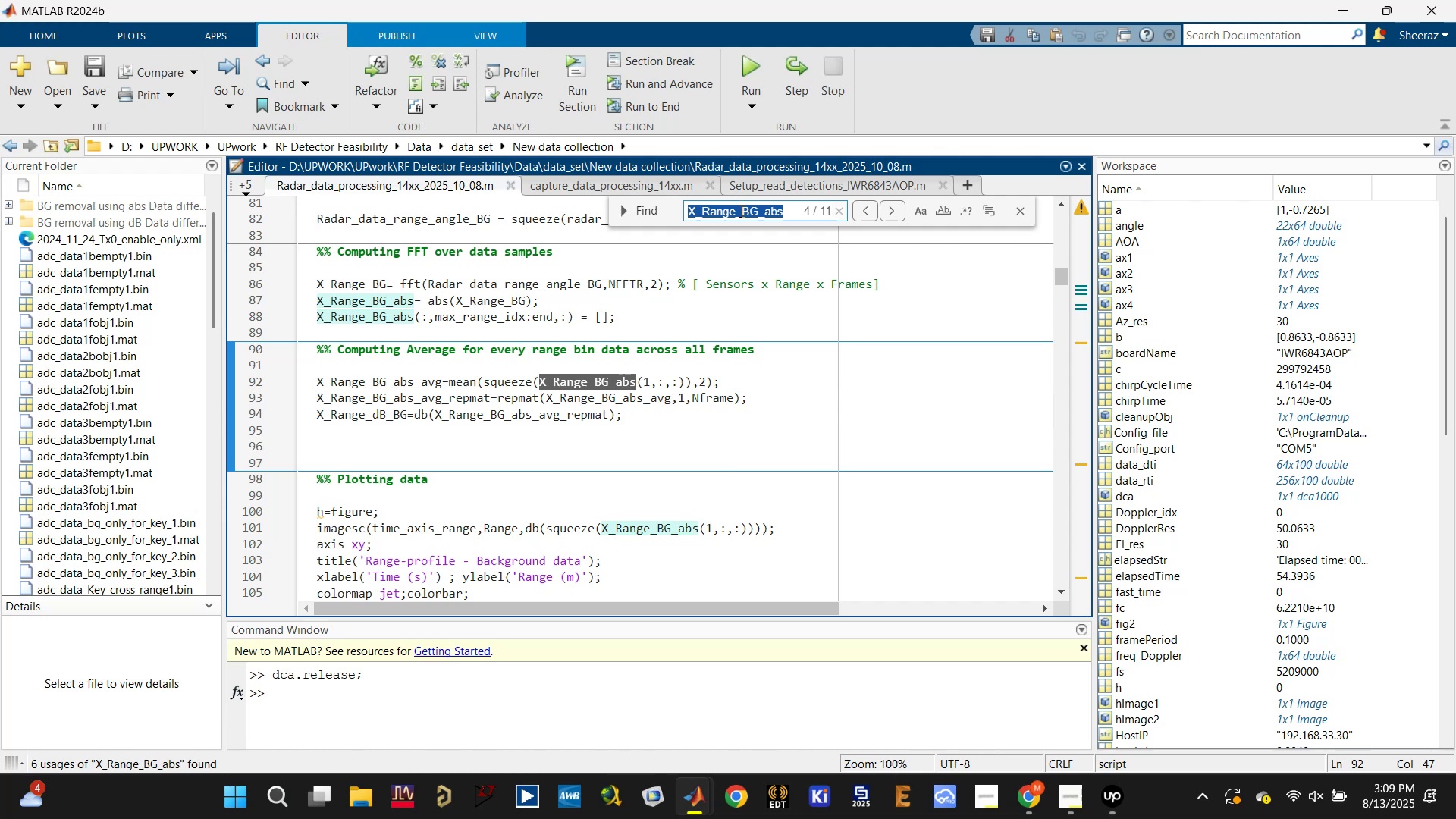 
wait(14.27)
 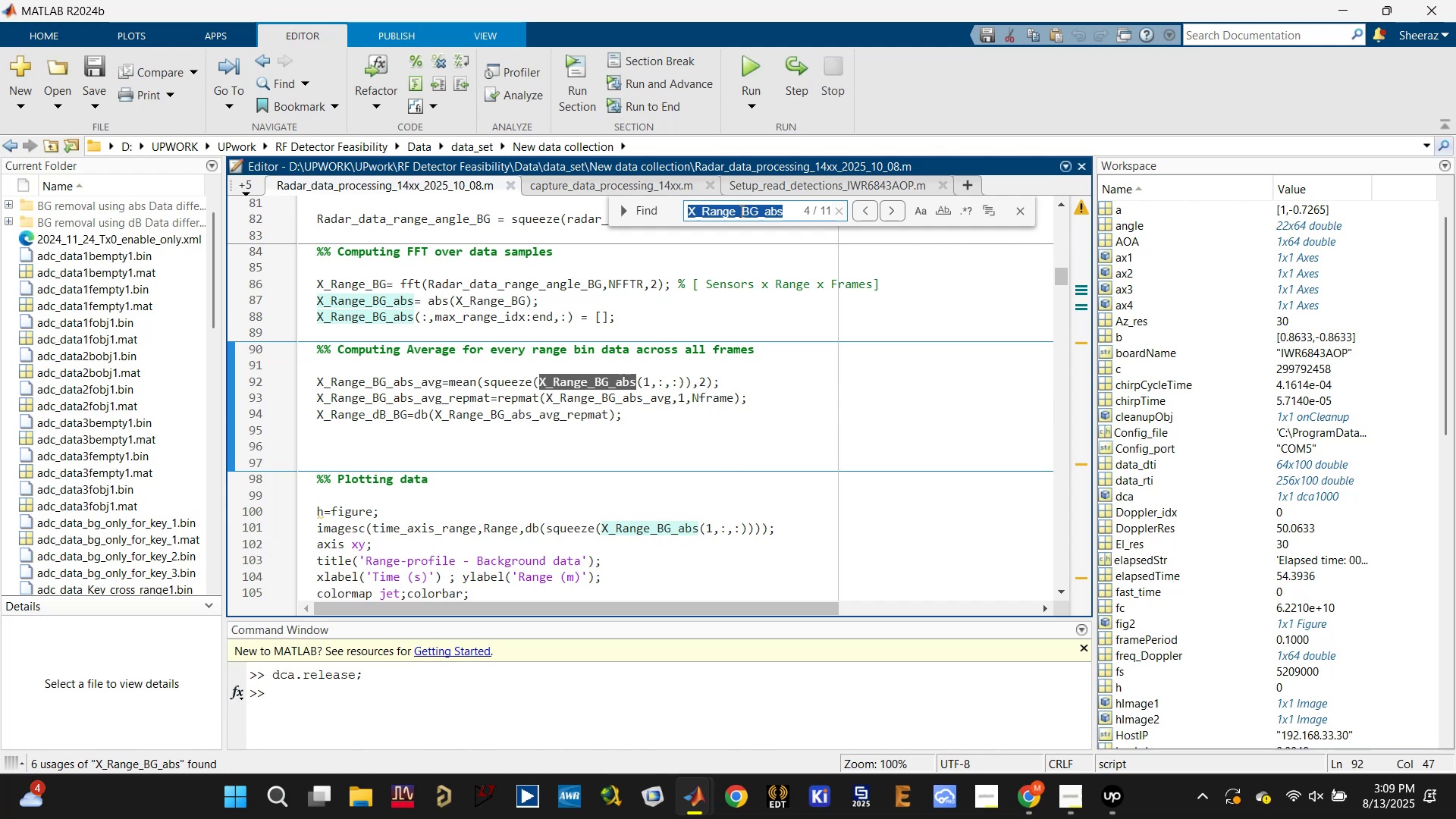 
left_click([799, 272])
 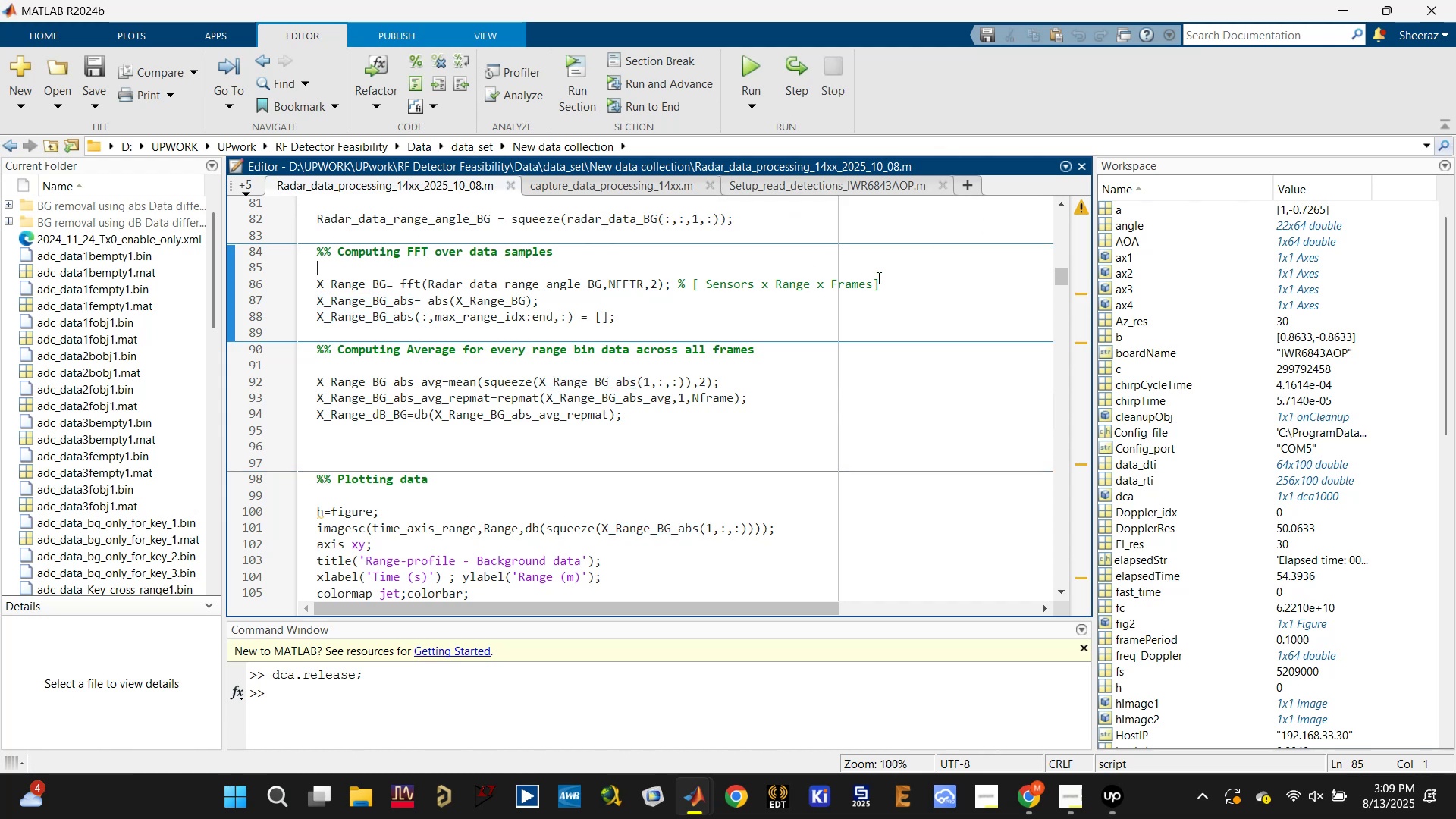 
left_click([639, 309])
 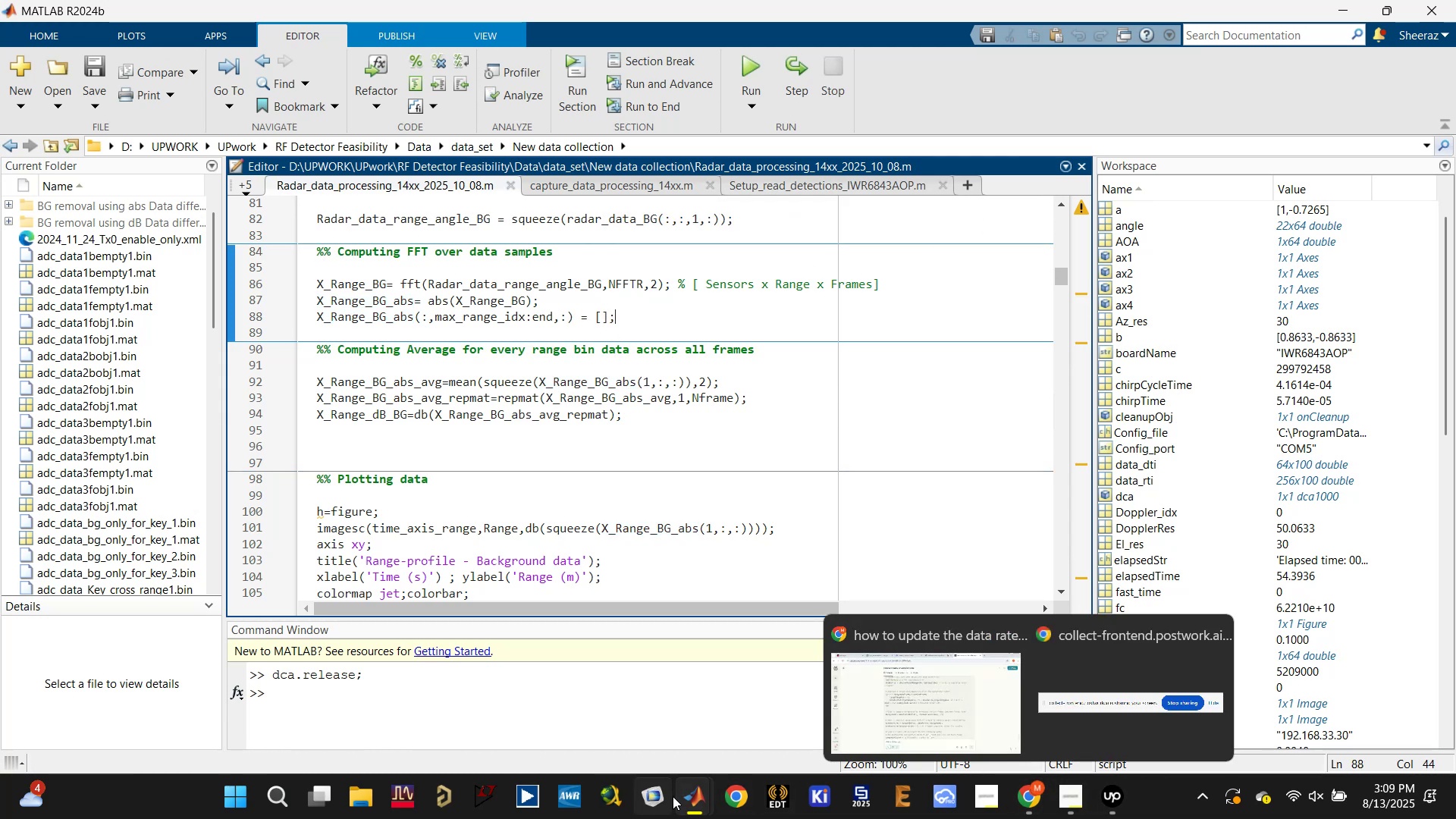 
wait(5.28)
 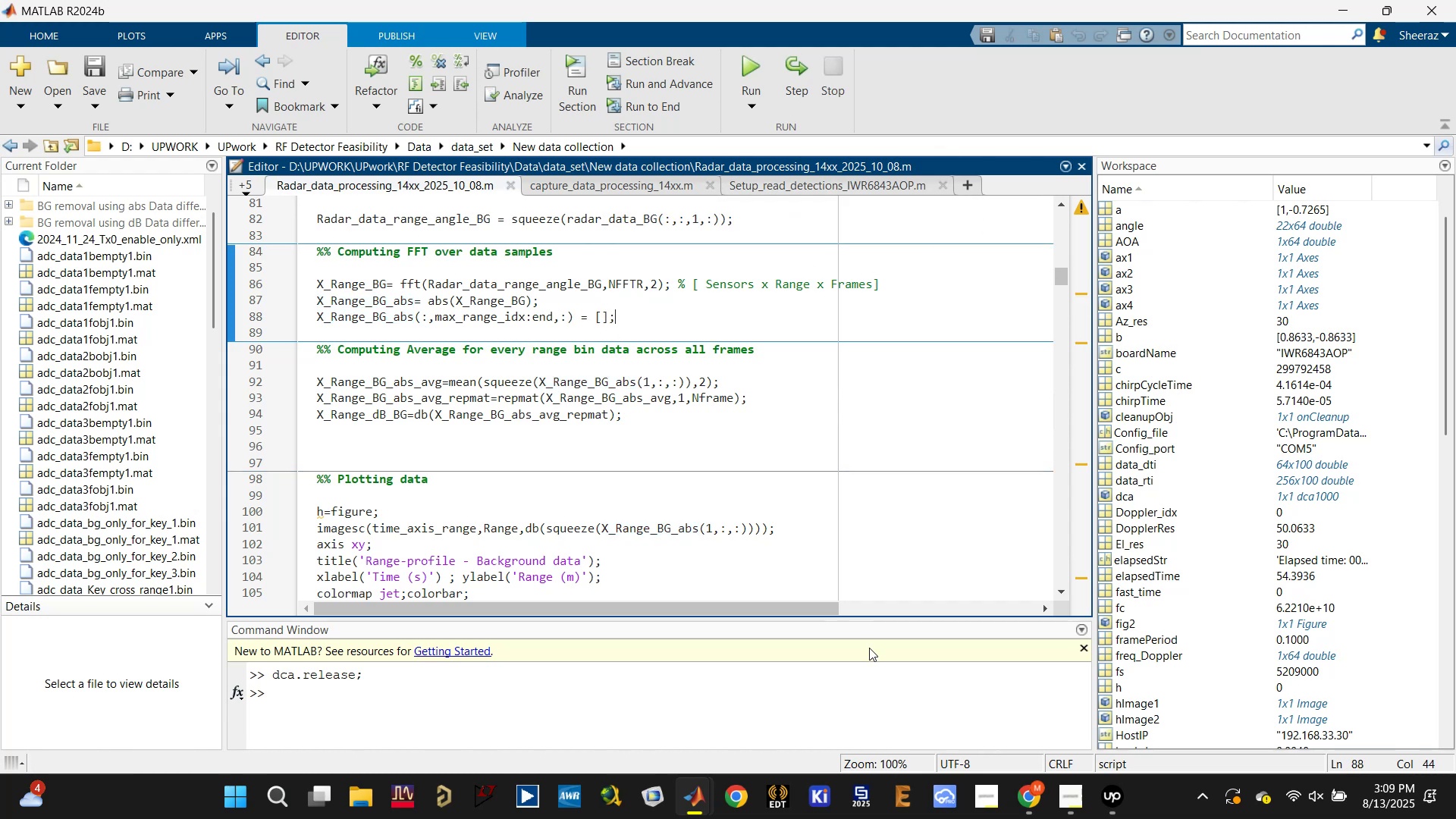 
double_click([578, 711])
 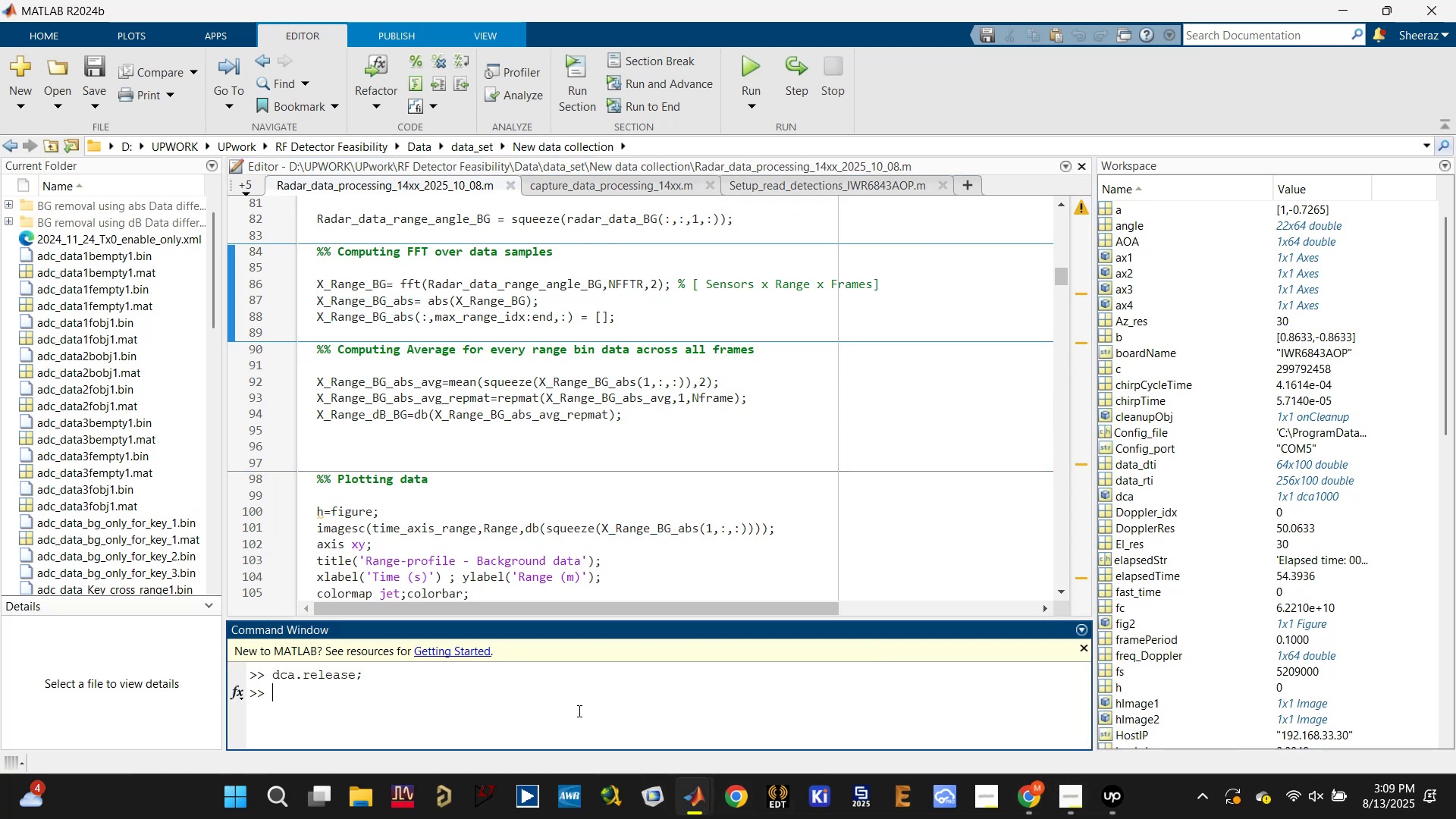 
type(clc)
 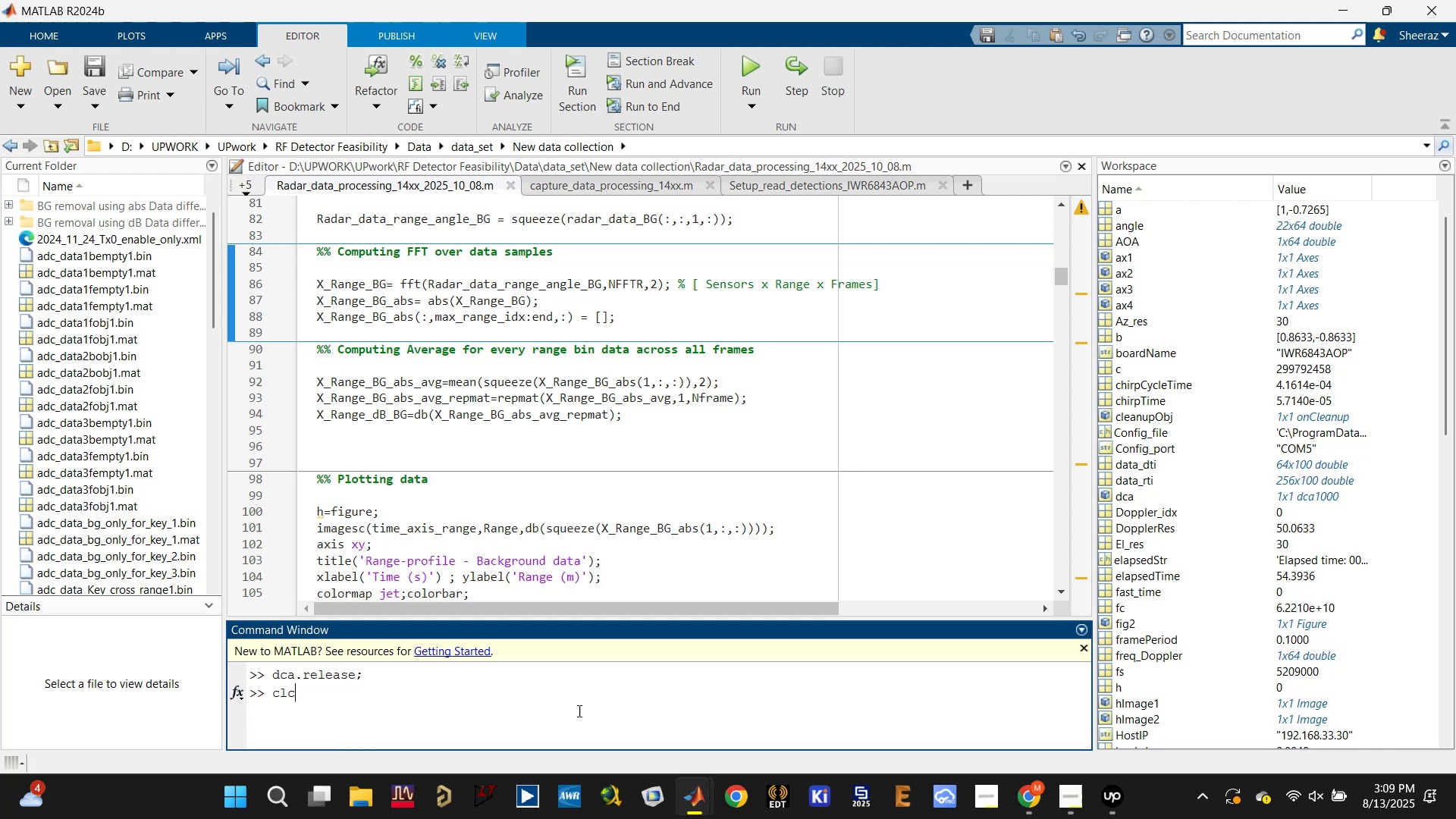 
key(Enter)
 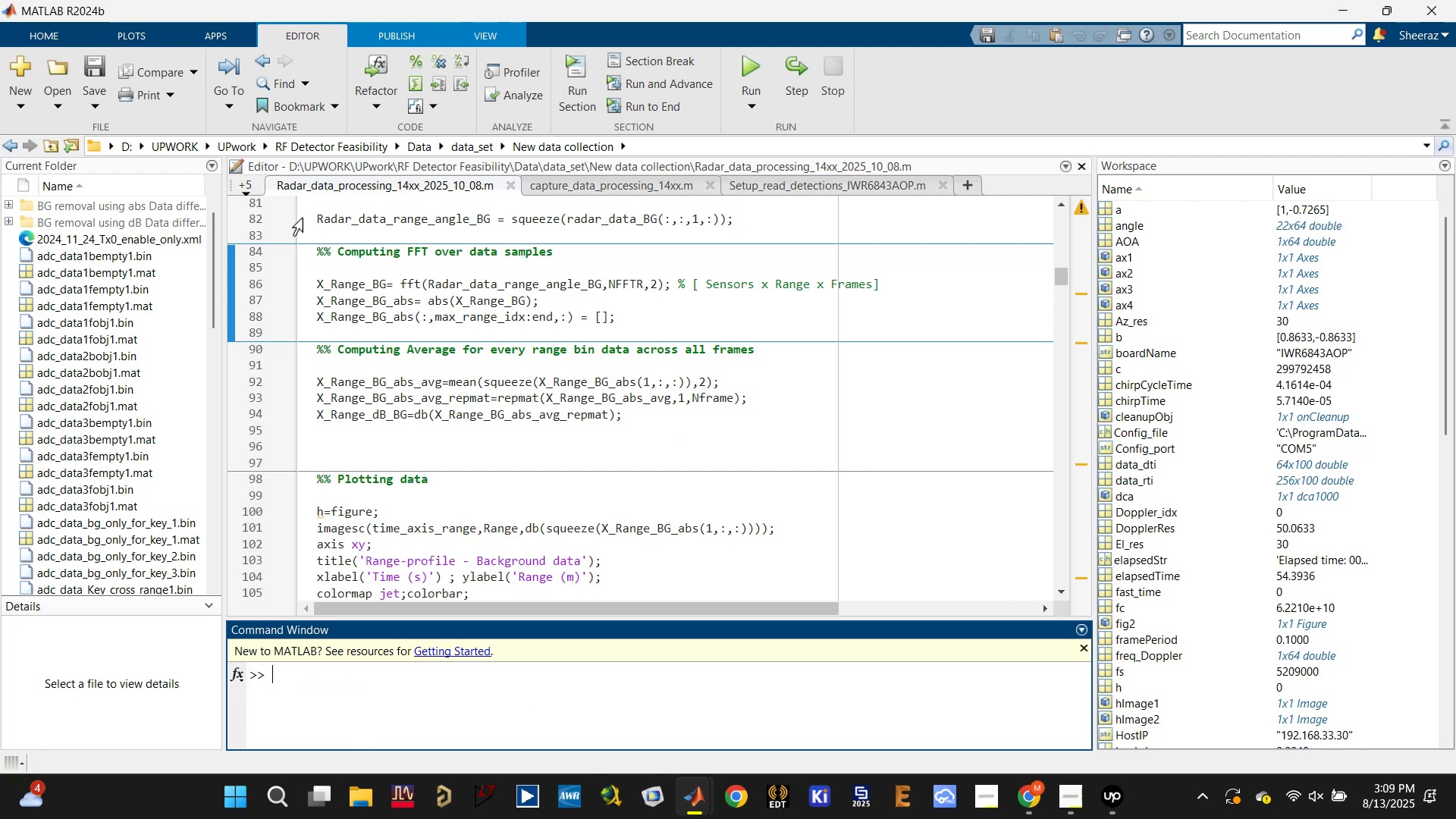 
double_click([246, 180])
 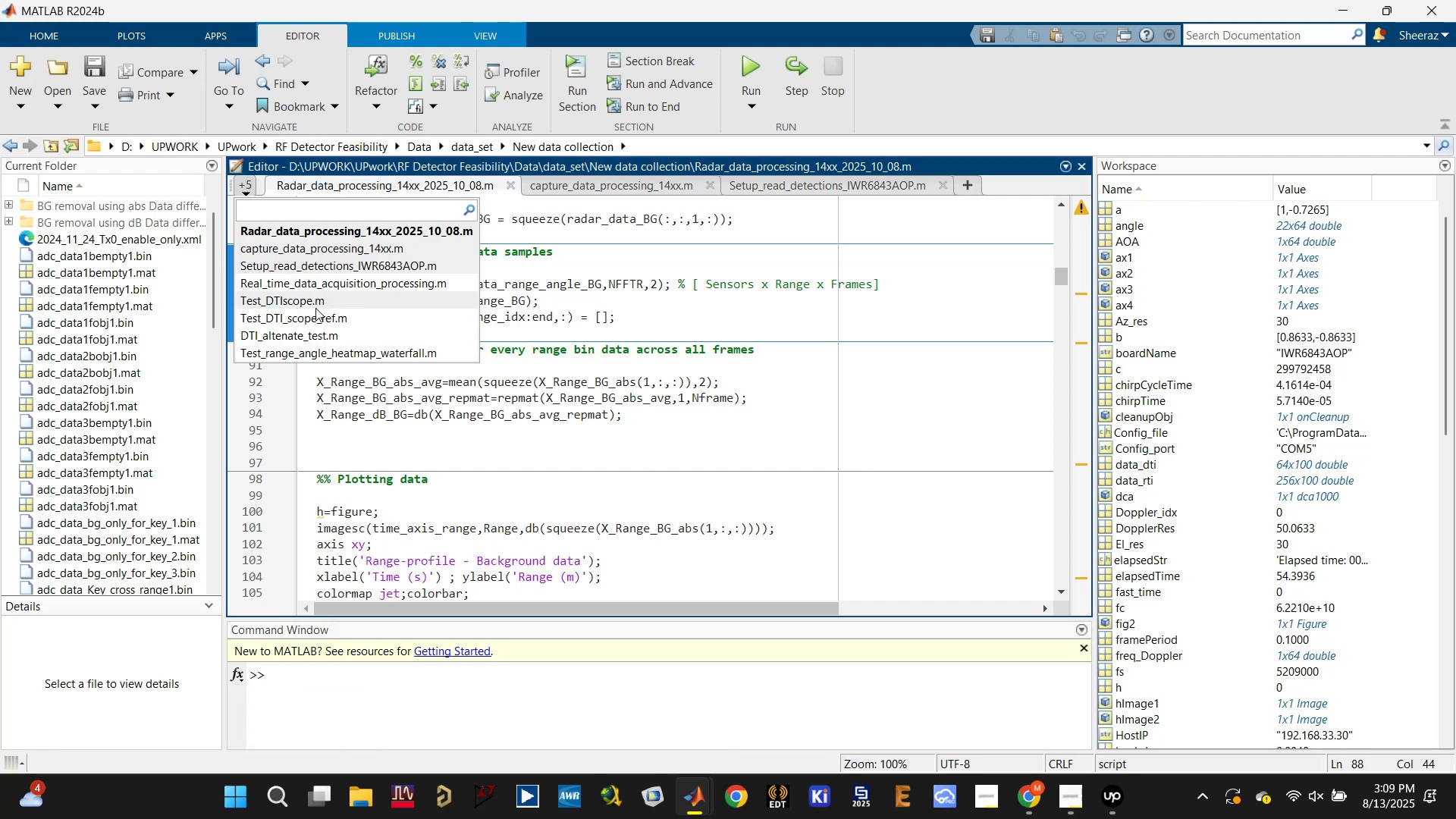 
left_click([321, 303])
 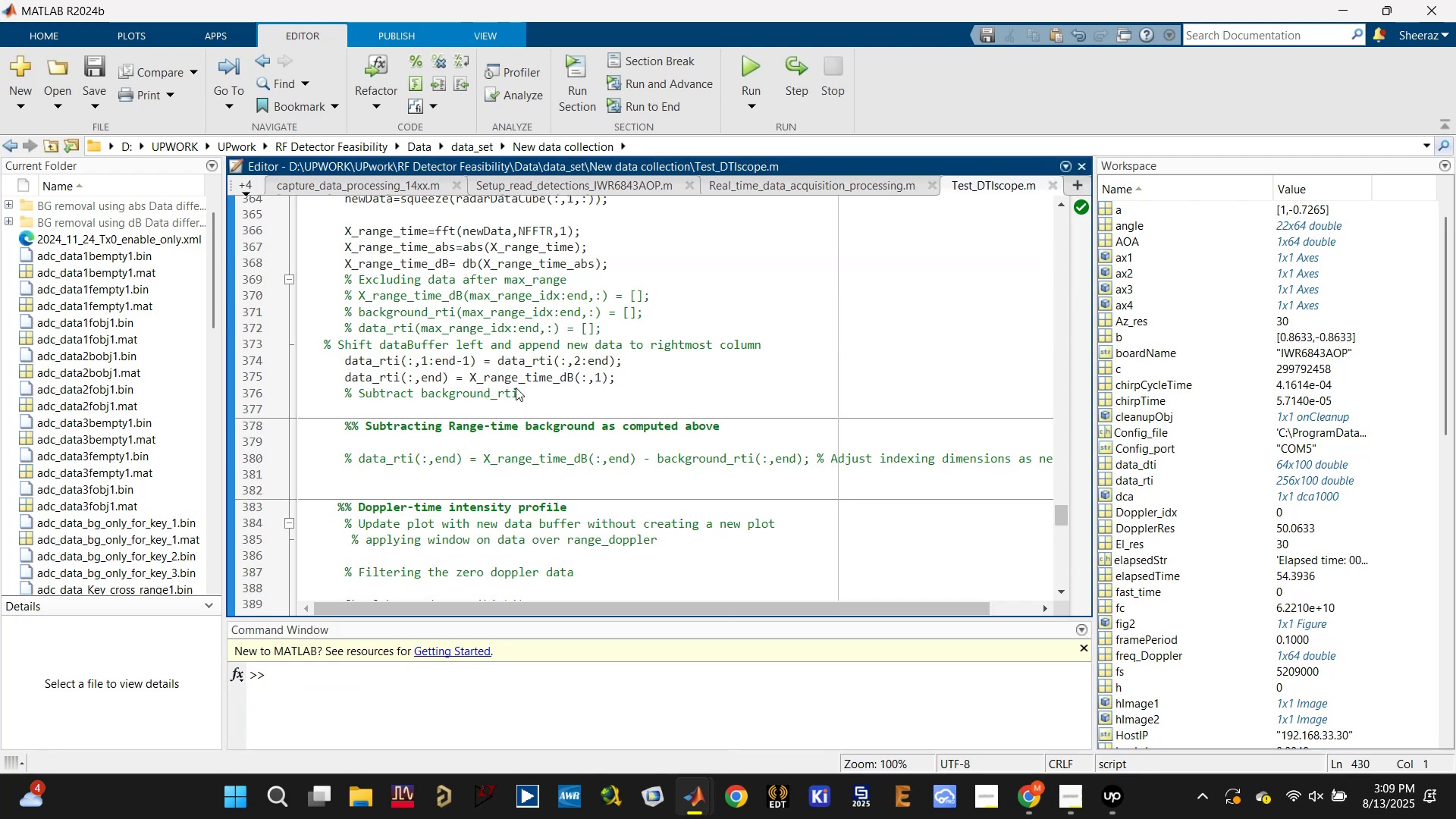 
scroll: coordinate [515, 395], scroll_direction: up, amount: 5.0
 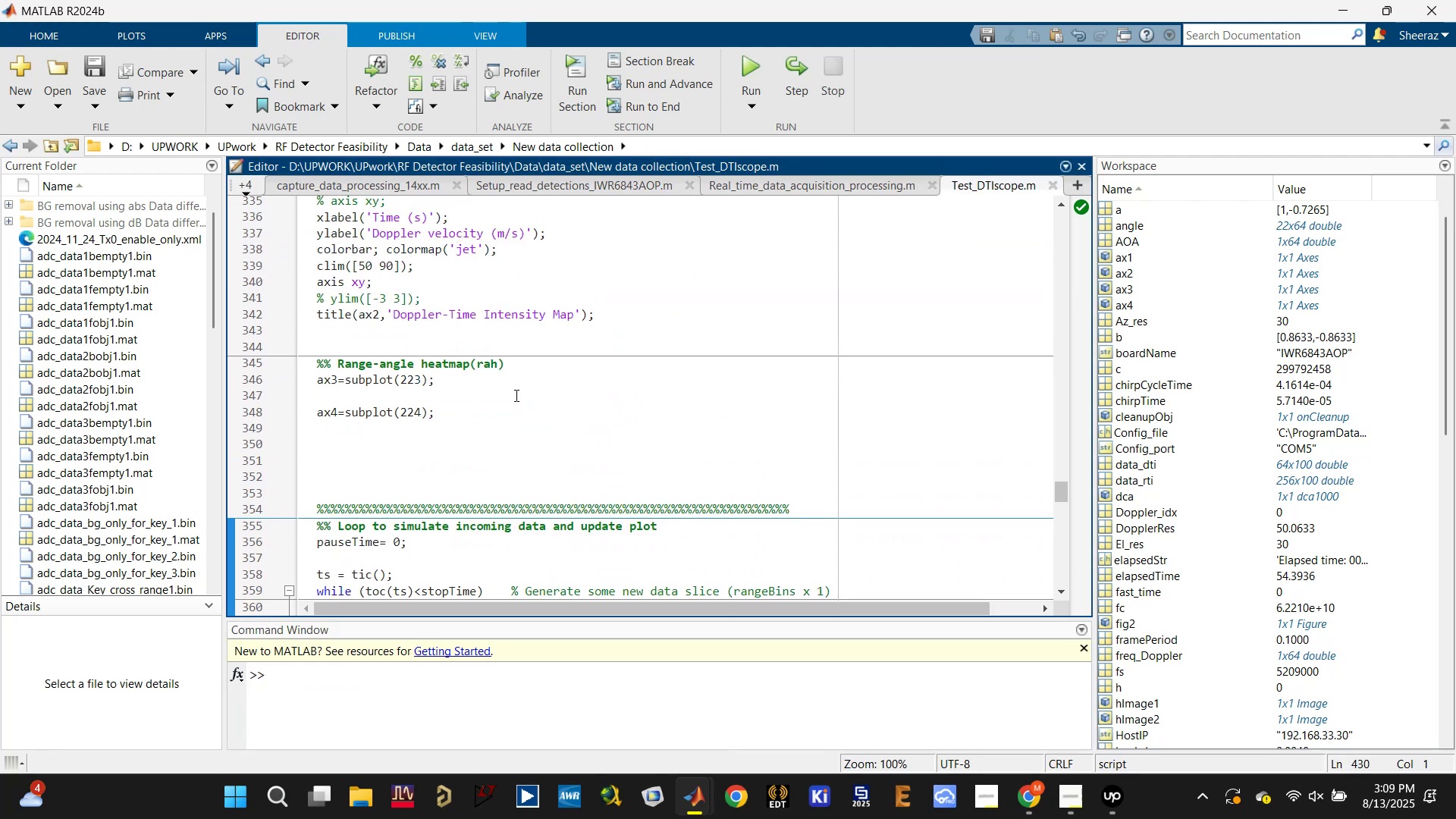 
scroll: coordinate [513, 399], scroll_direction: none, amount: 0.0
 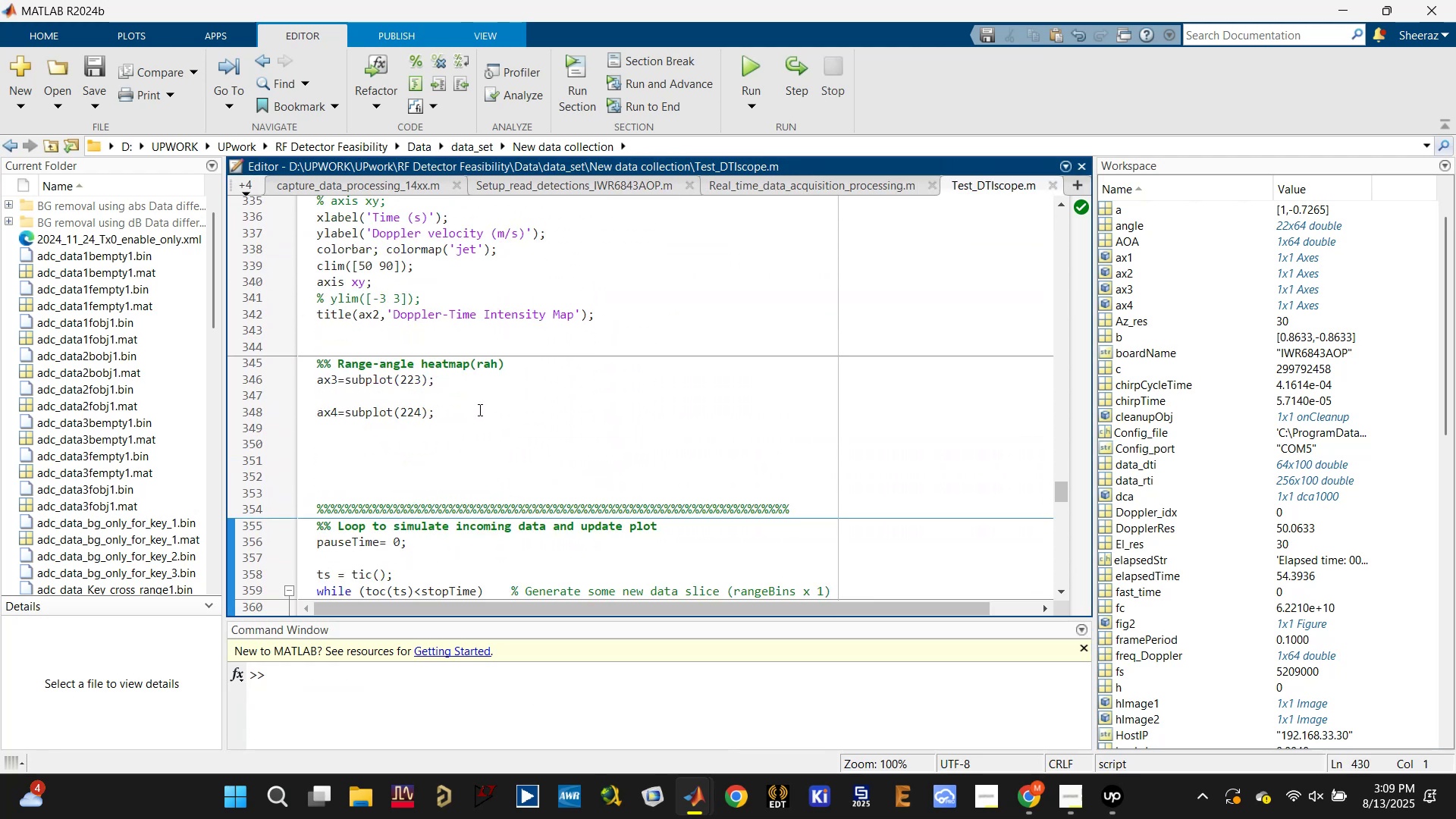 
left_click_drag(start_coordinate=[479, 417], to_coordinate=[301, 378])
 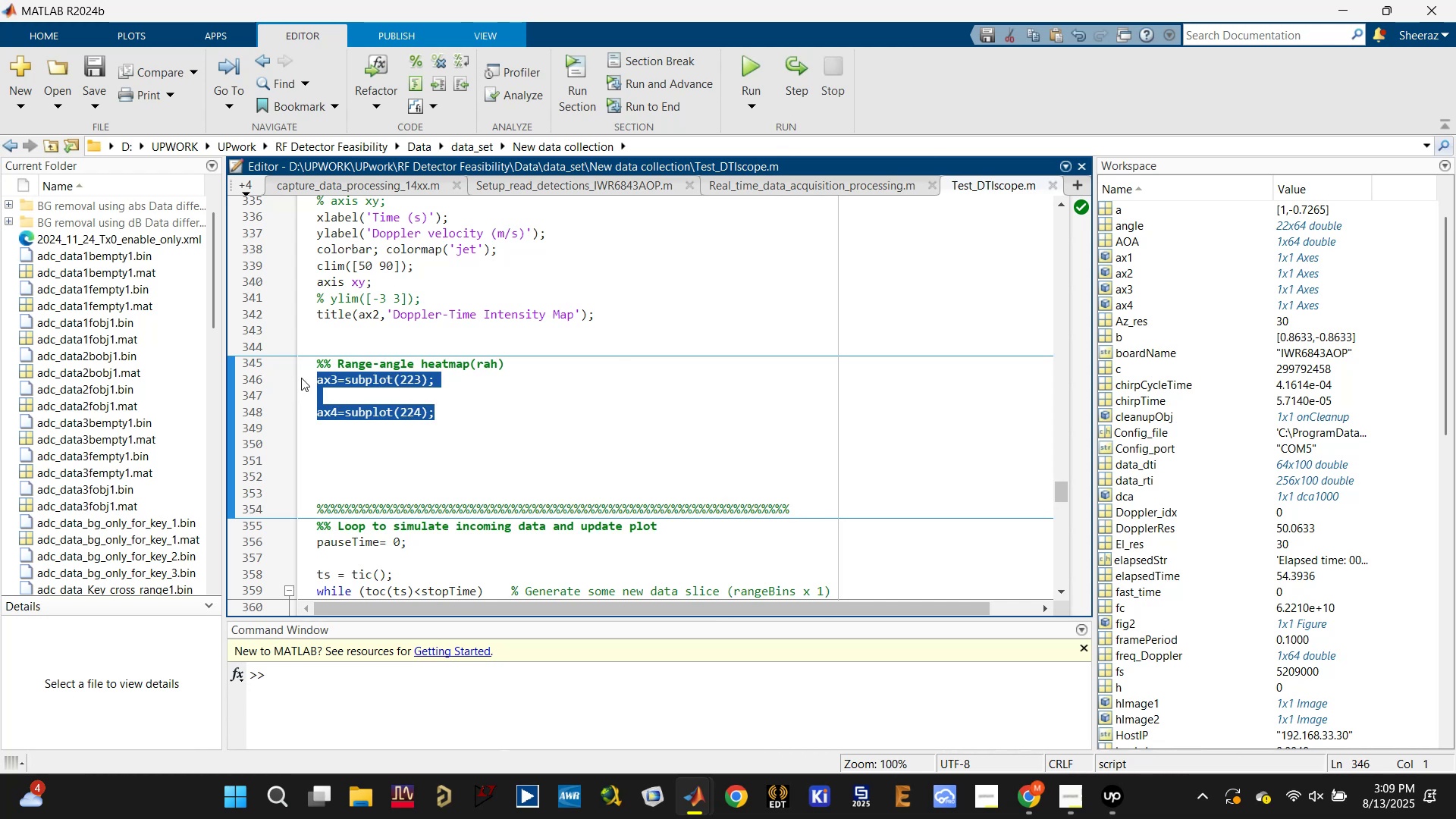 
key(Backspace)
 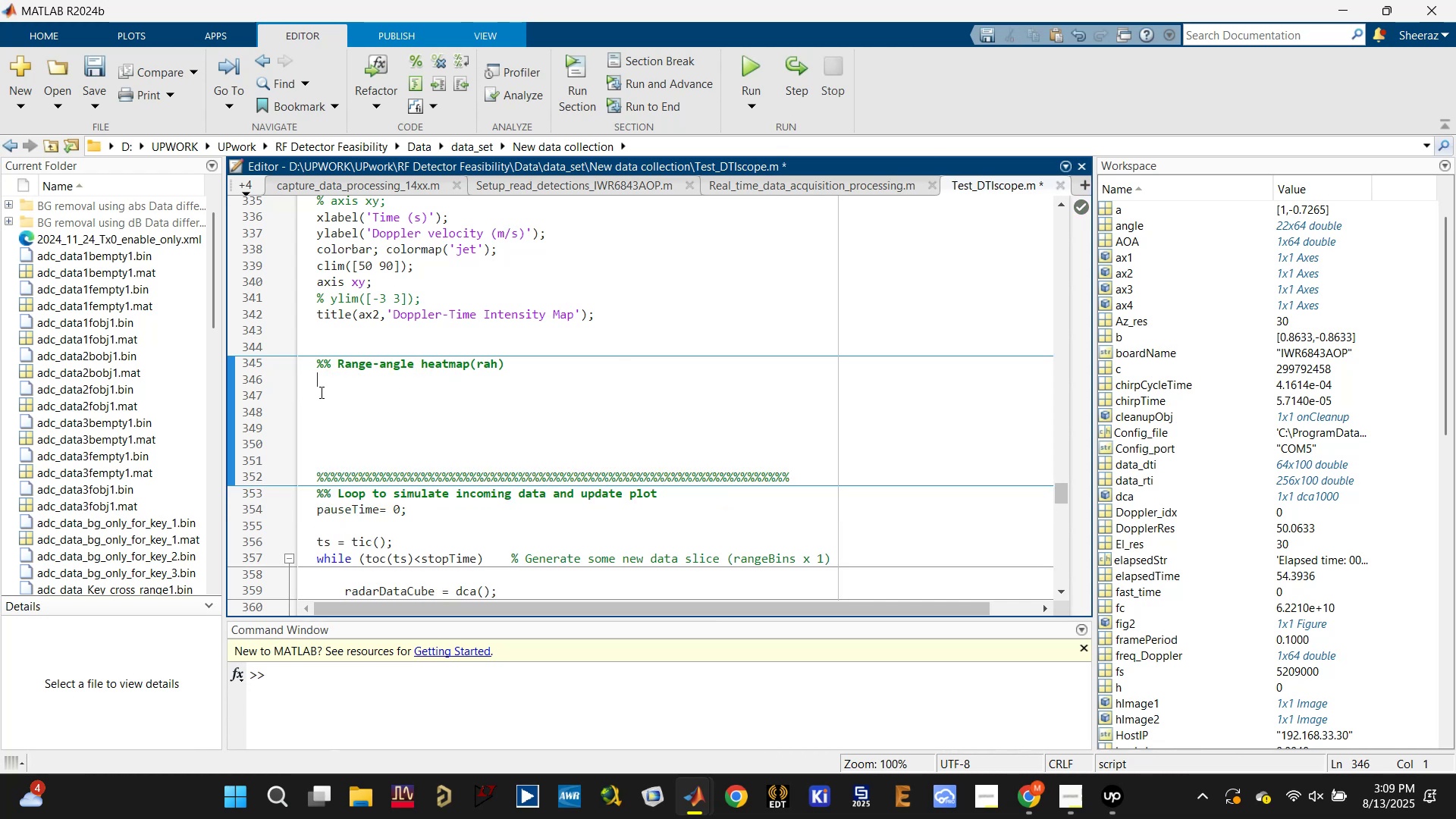 
scroll: coordinate [337, 400], scroll_direction: up, amount: 3.0
 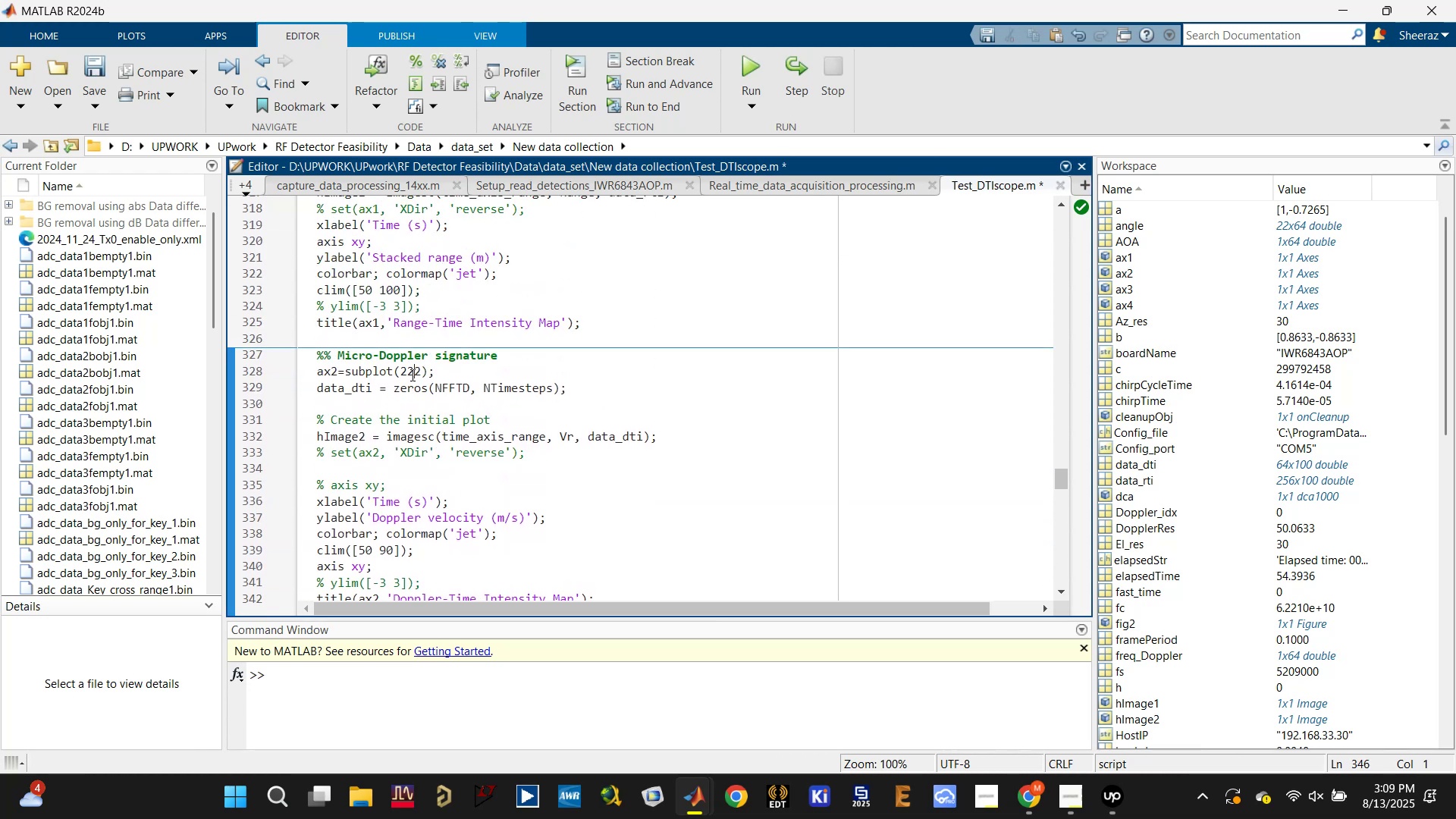 
key(1)
 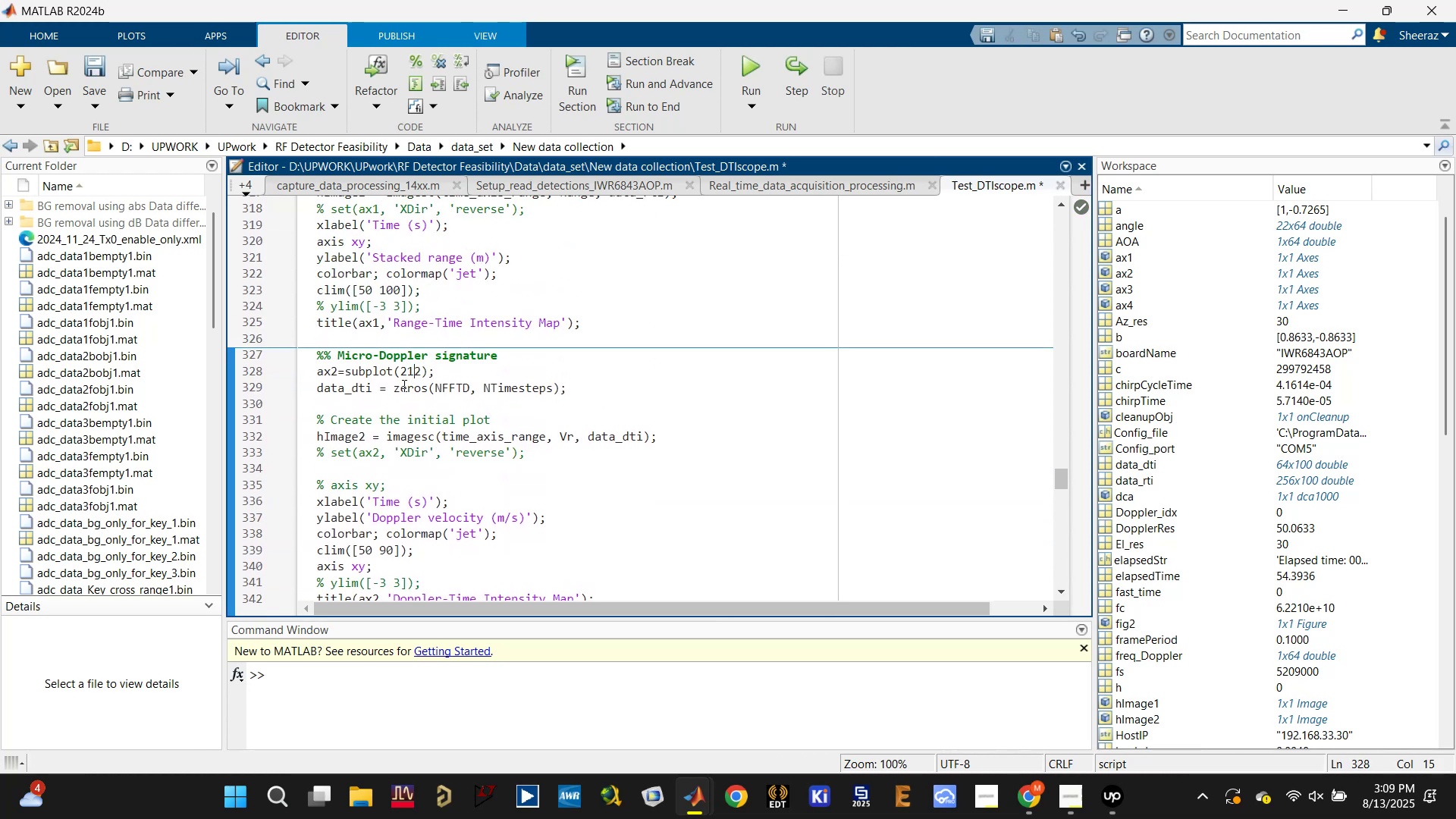 
scroll: coordinate [400, 390], scroll_direction: up, amount: 4.0
 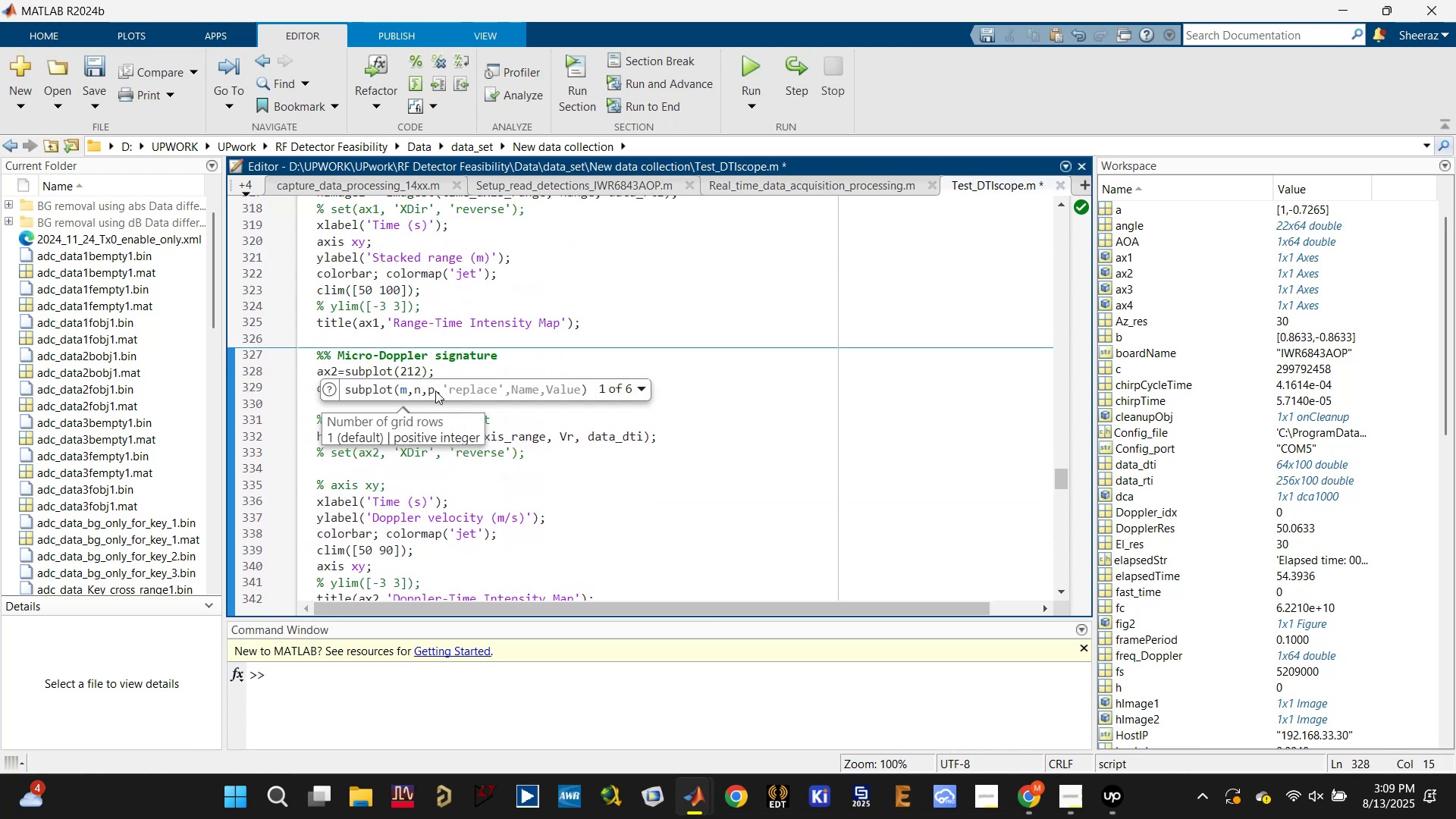 
left_click([462, 296])
 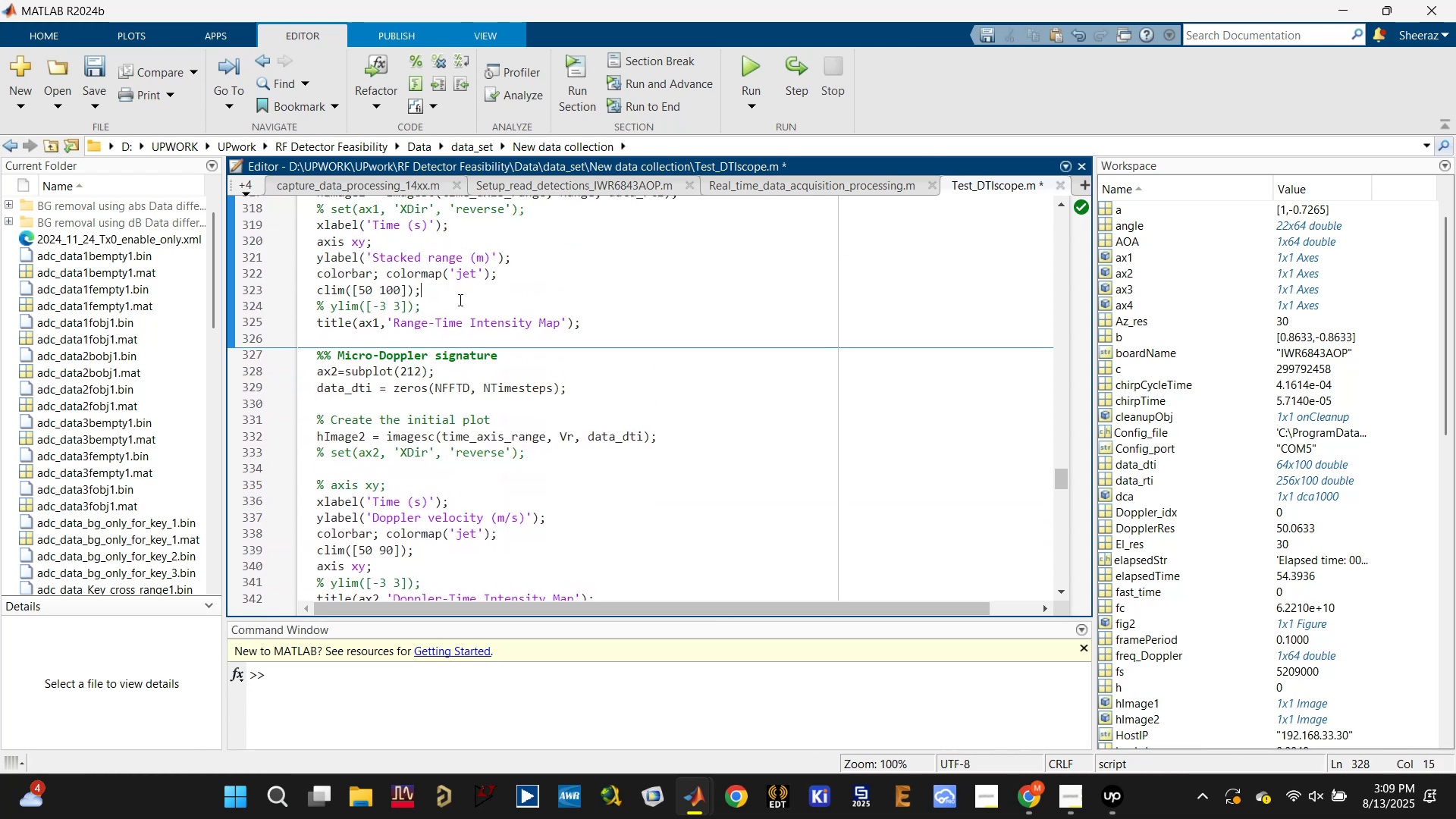 
scroll: coordinate [452, 321], scroll_direction: up, amount: 4.0
 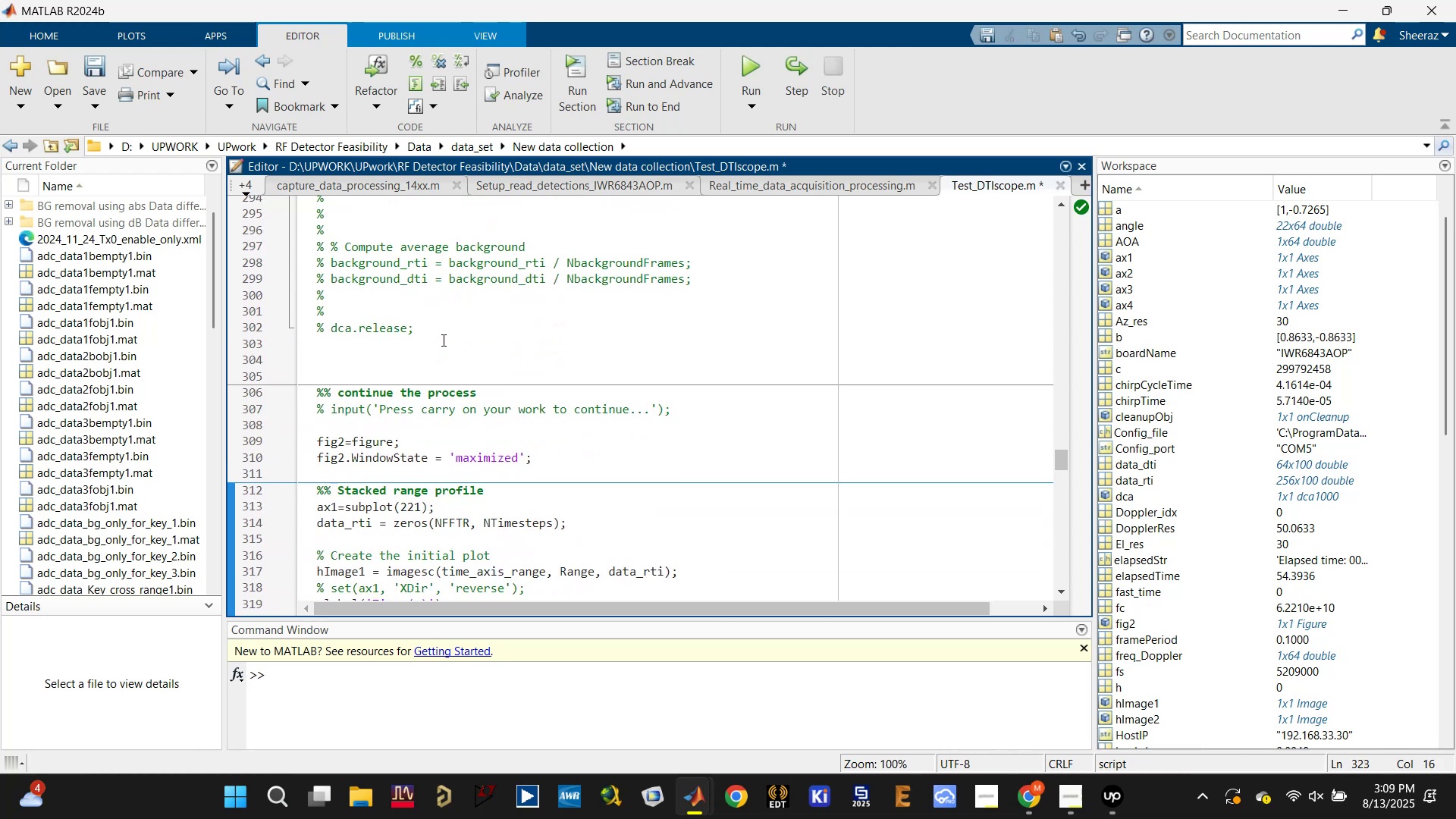 
scroll: coordinate [435, 355], scroll_direction: down, amount: 2.0
 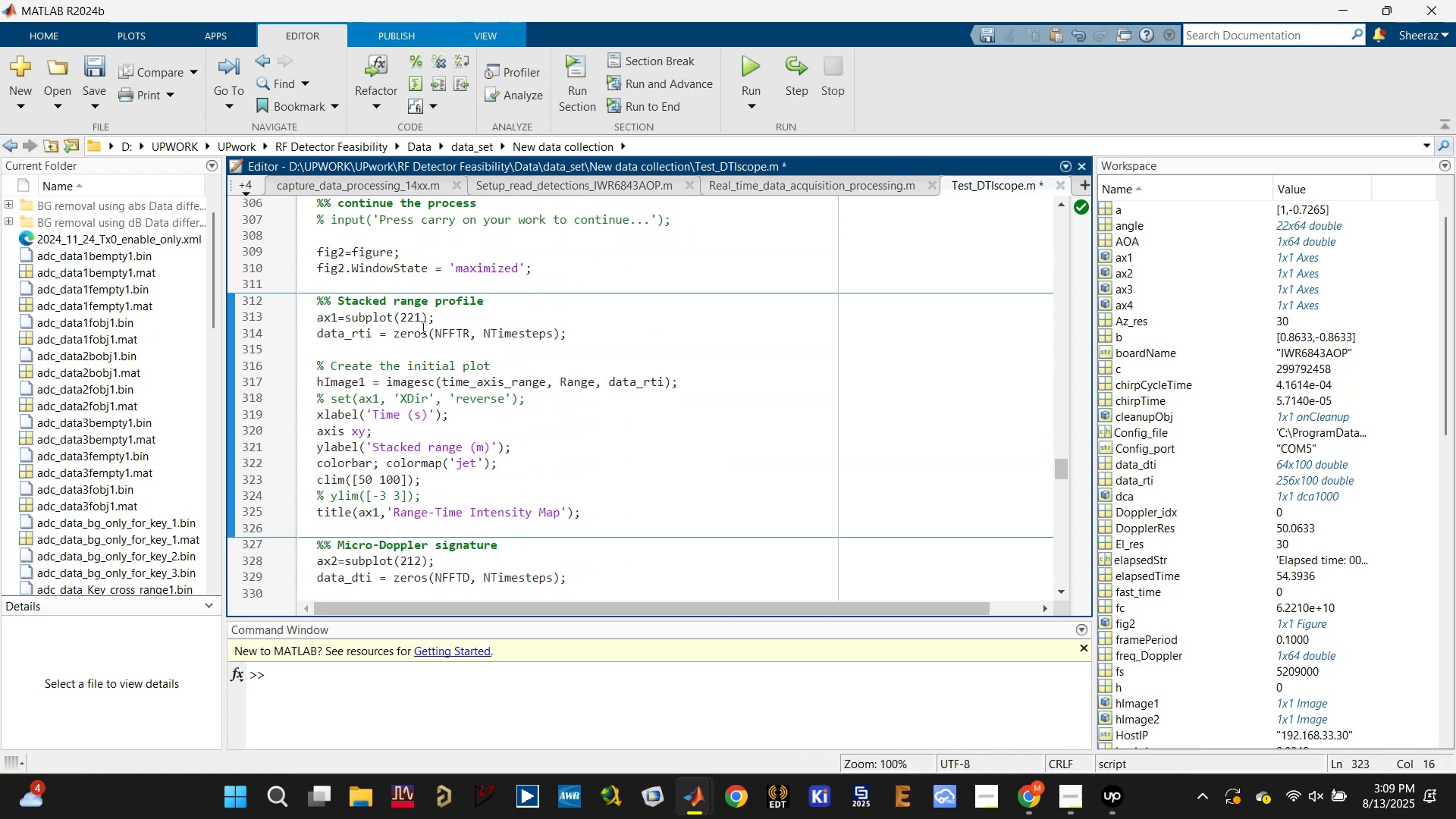 
left_click_drag(start_coordinate=[416, 319], to_coordinate=[410, 315])
 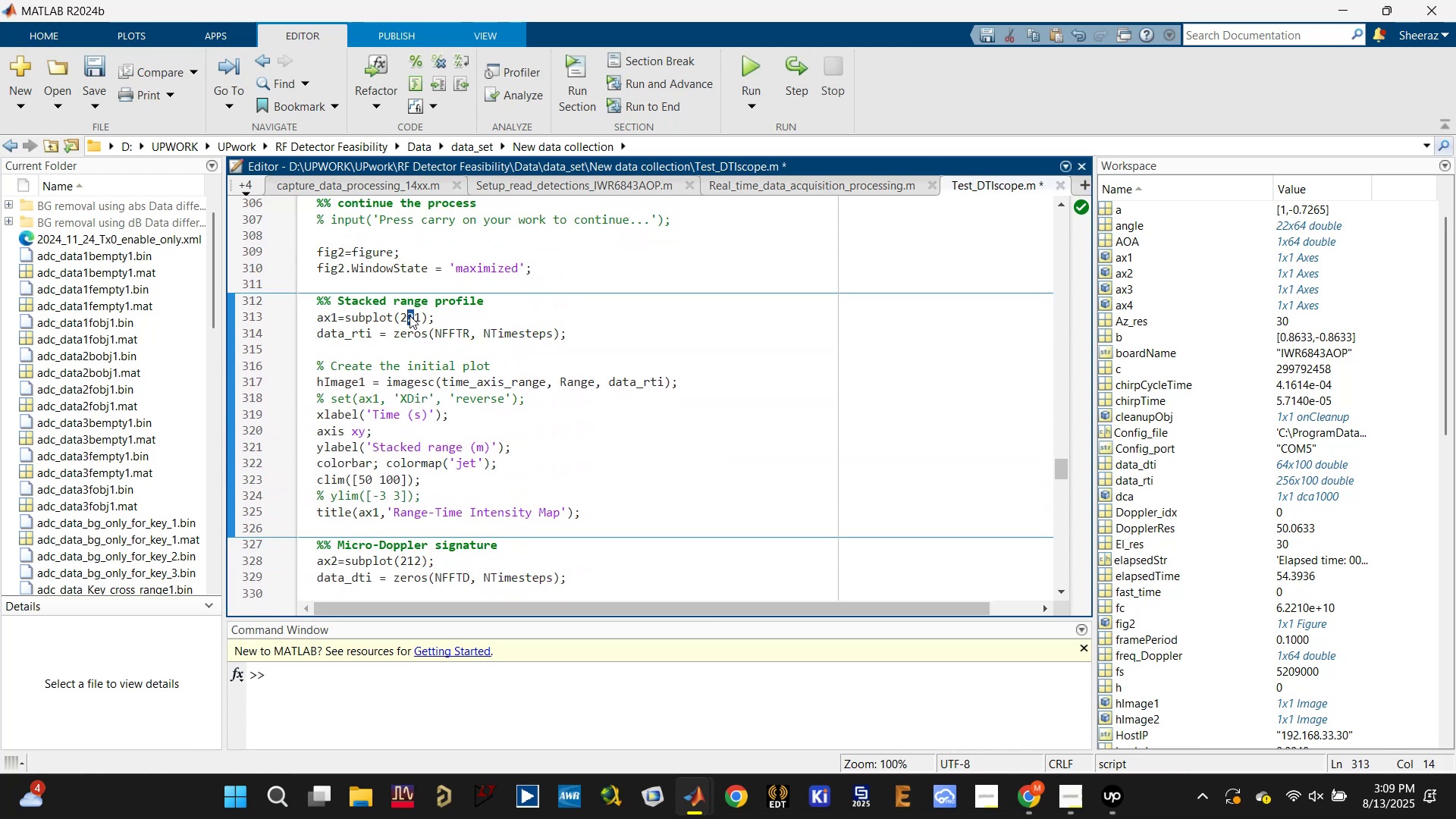 
key(1)
 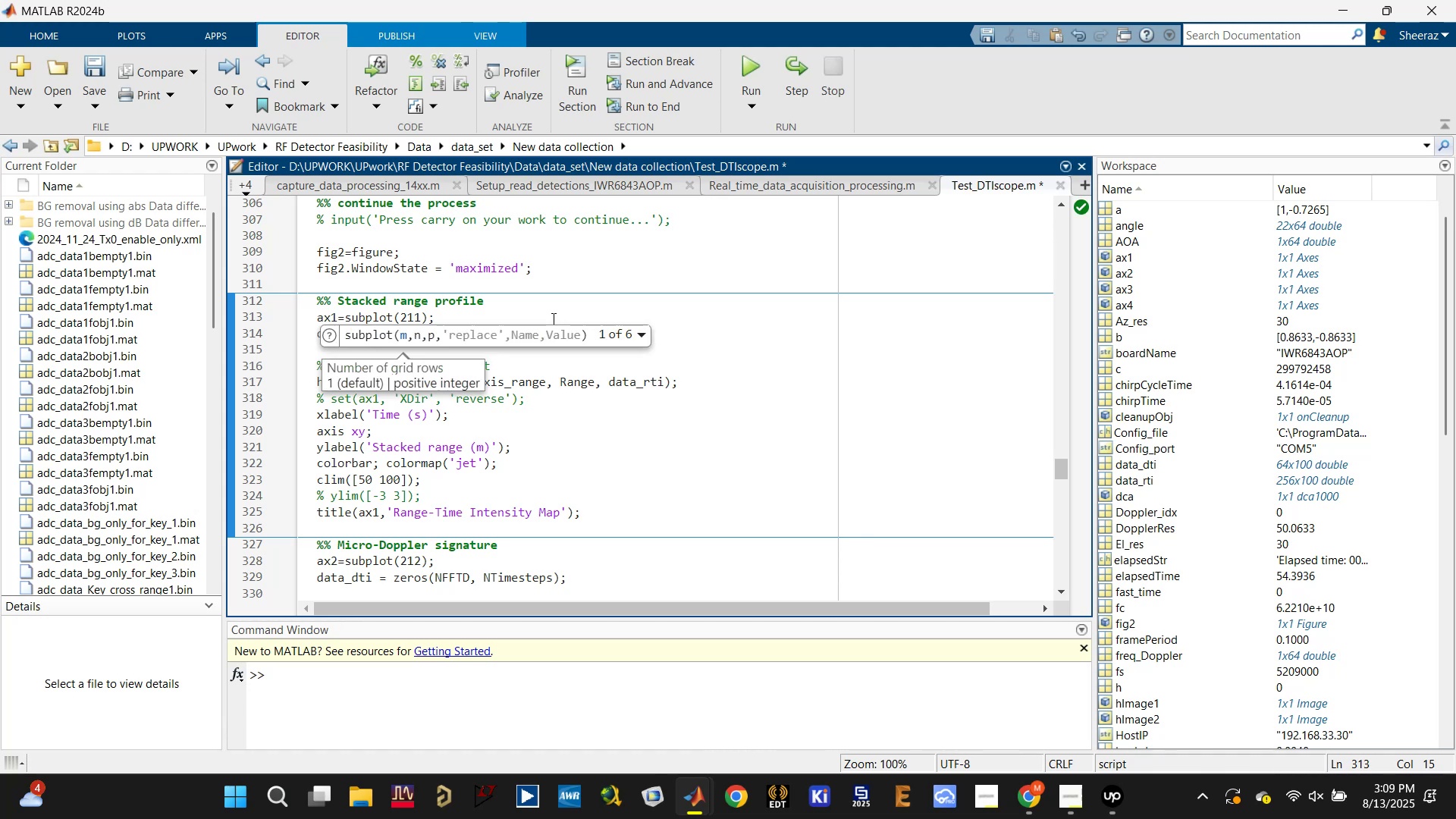 
left_click([558, 308])
 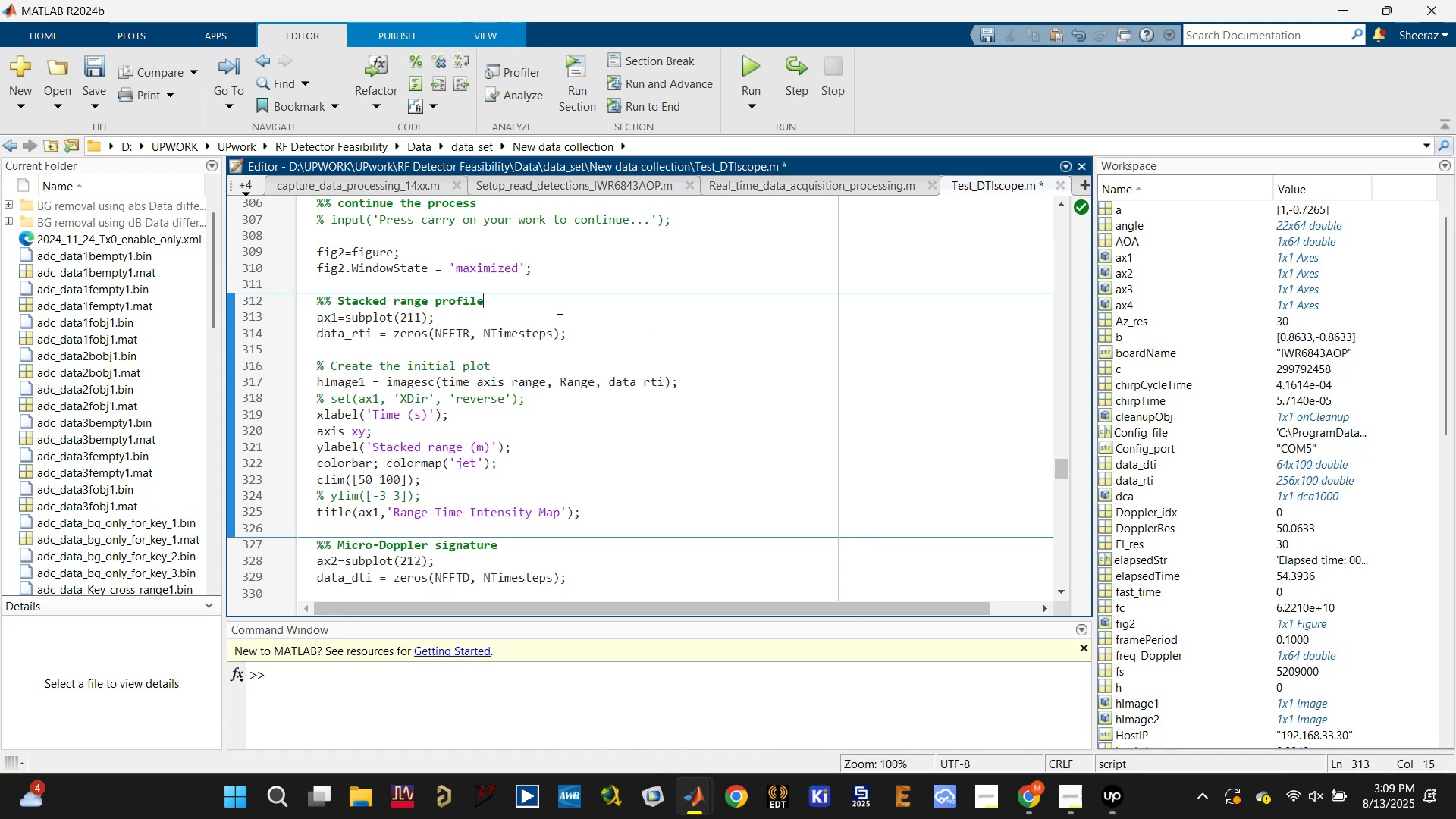 
key(Control+S)
 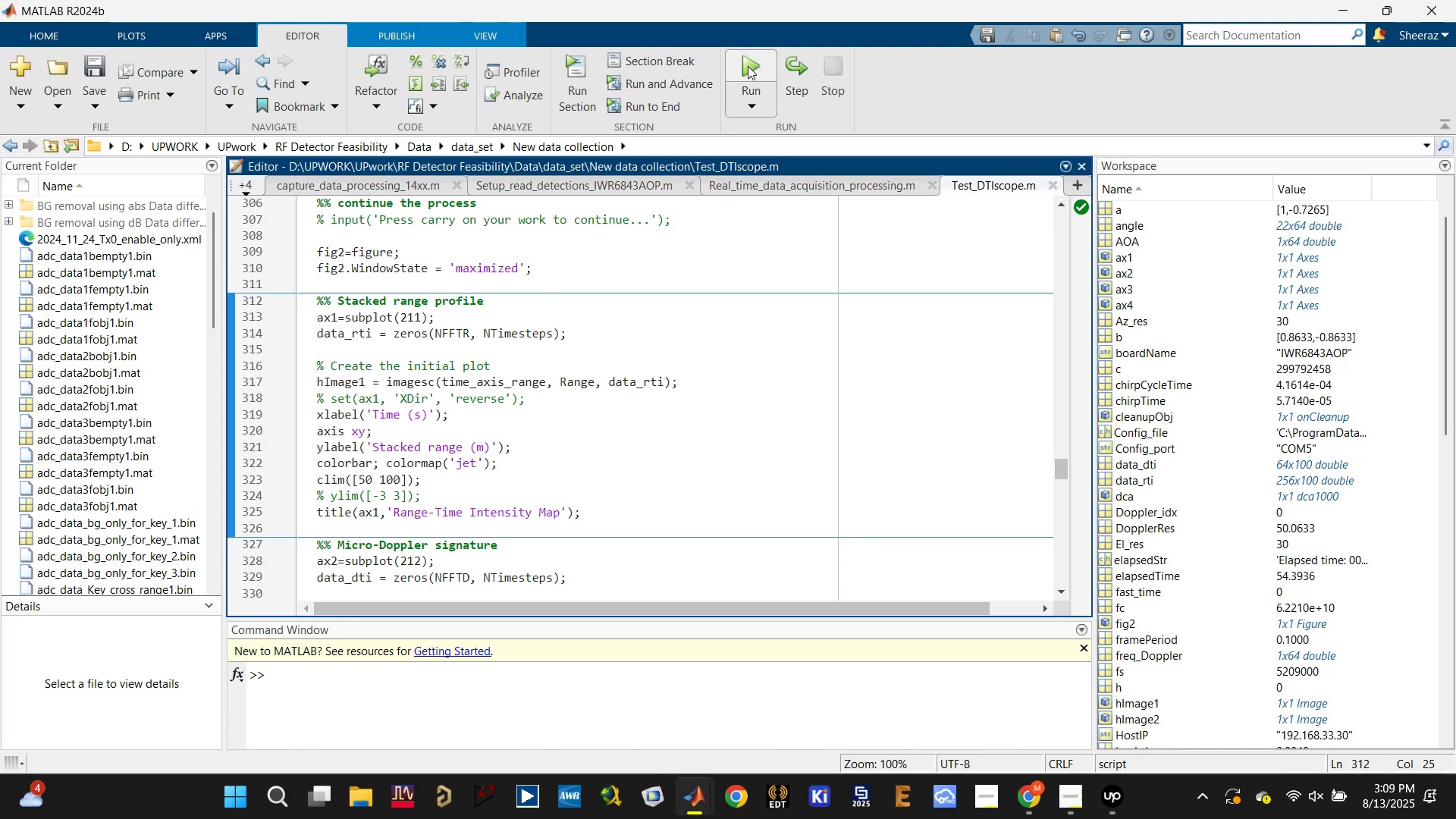 
left_click([748, 66])
 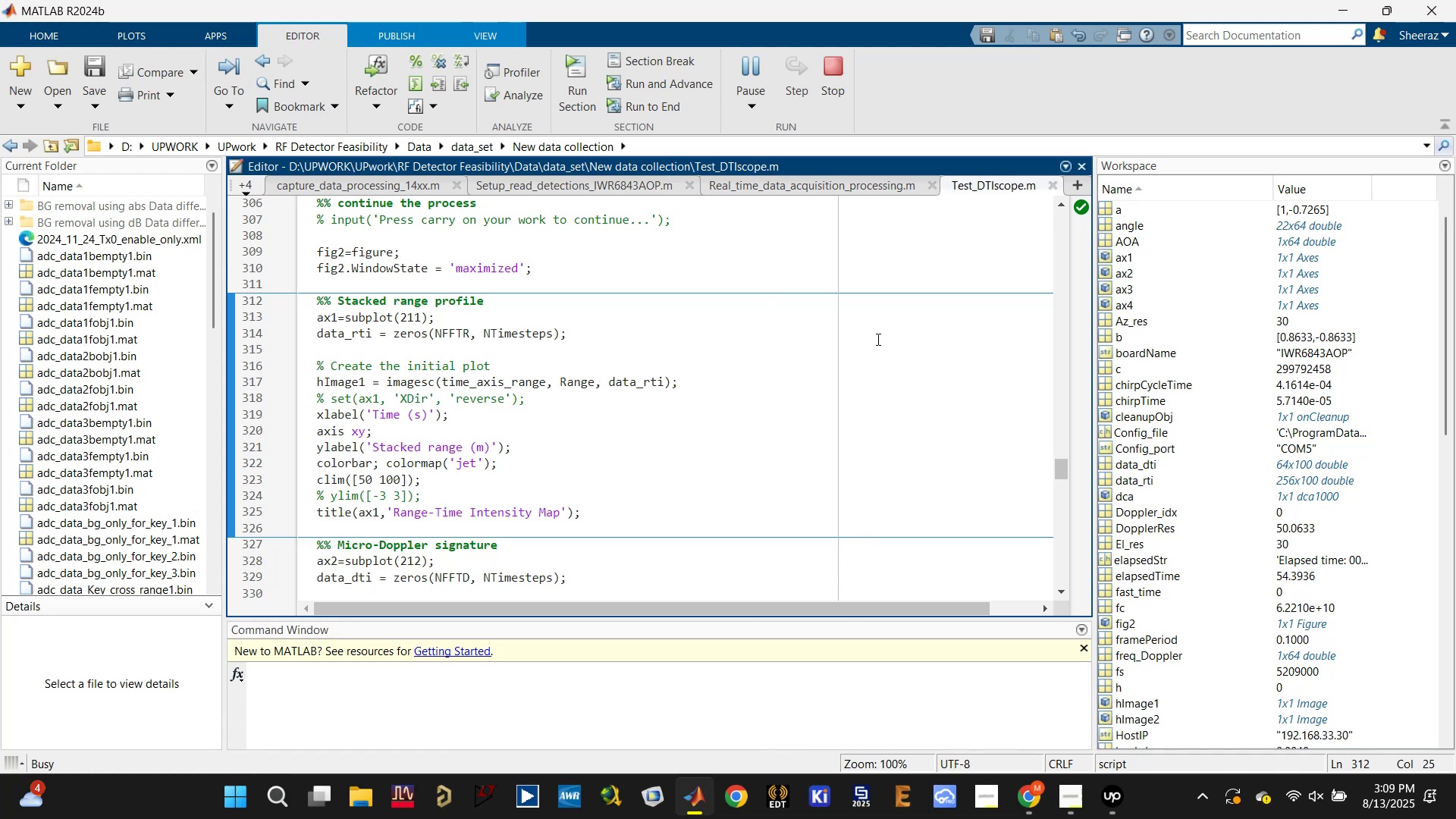 
wait(14.57)
 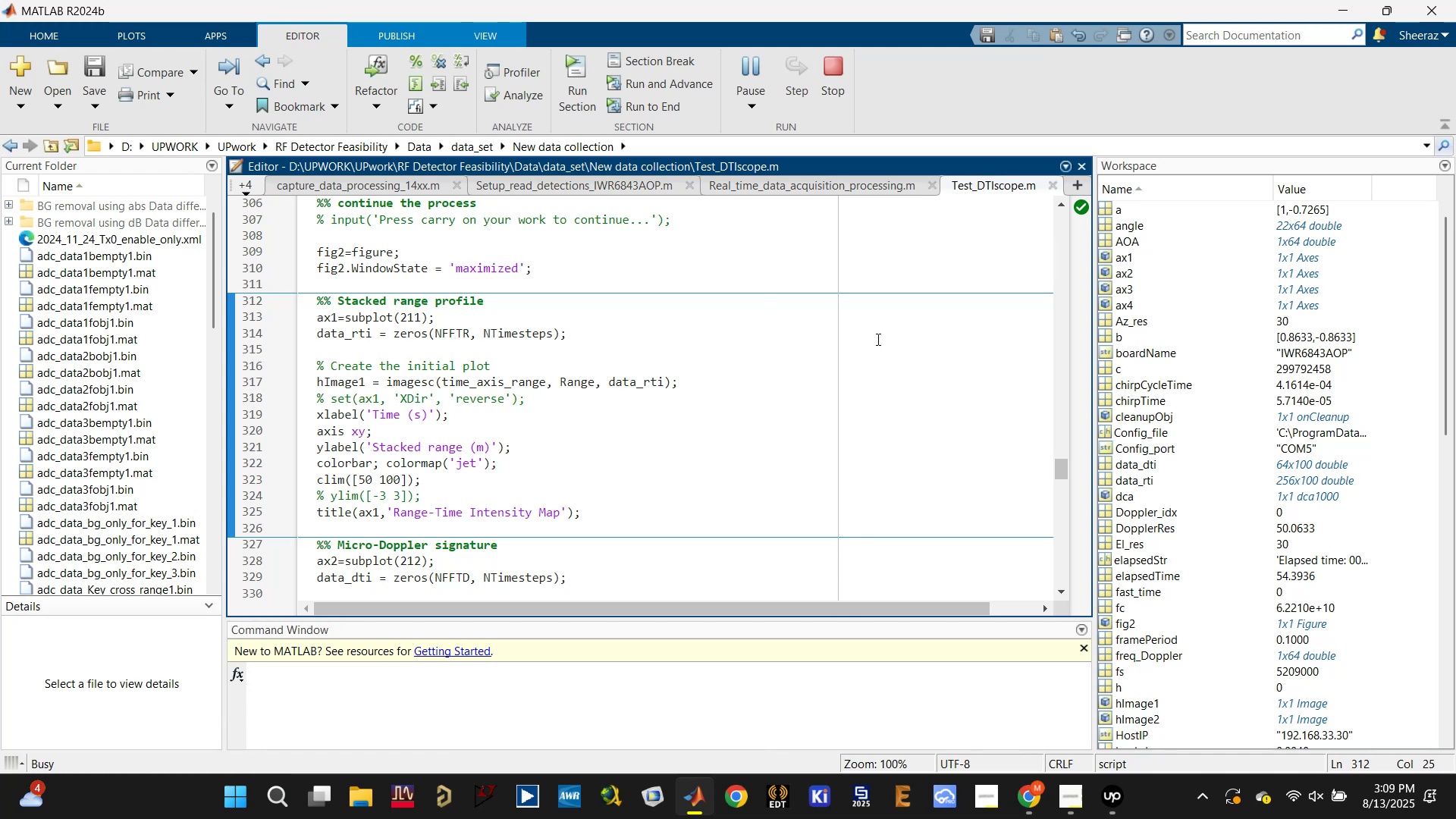 
double_click([1060, 11])
 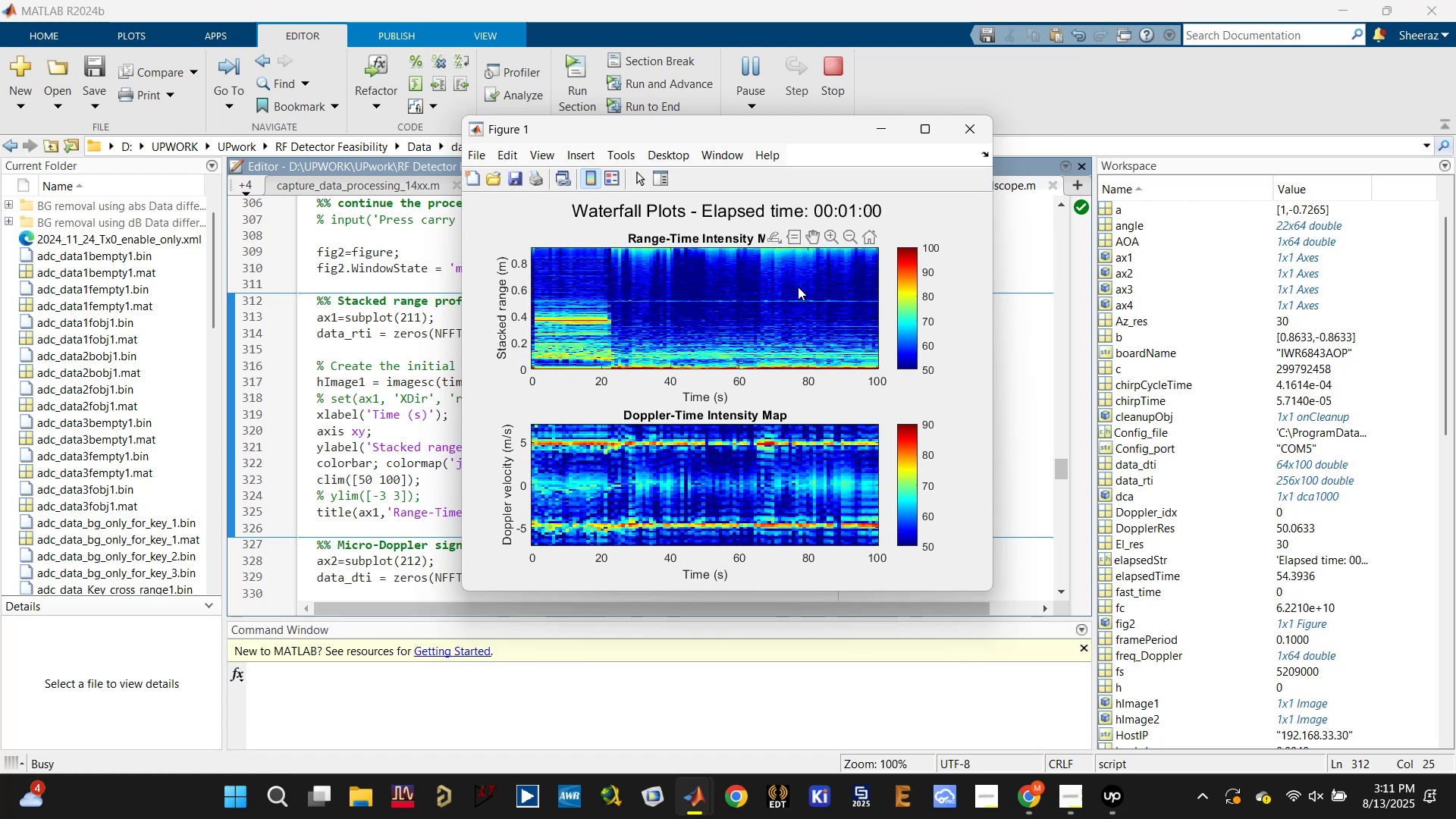 
wait(63.21)
 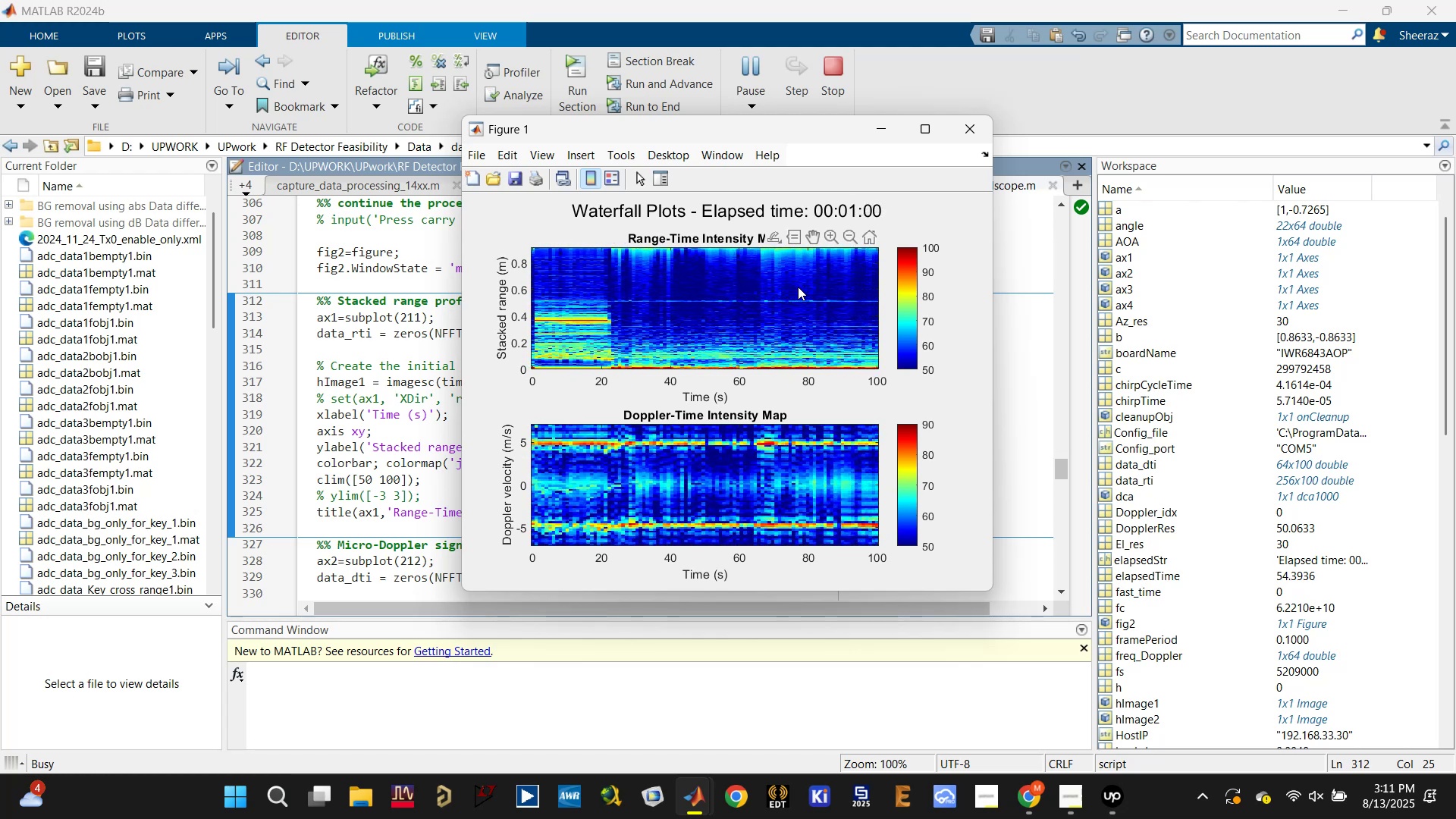 
left_click([359, 382])
 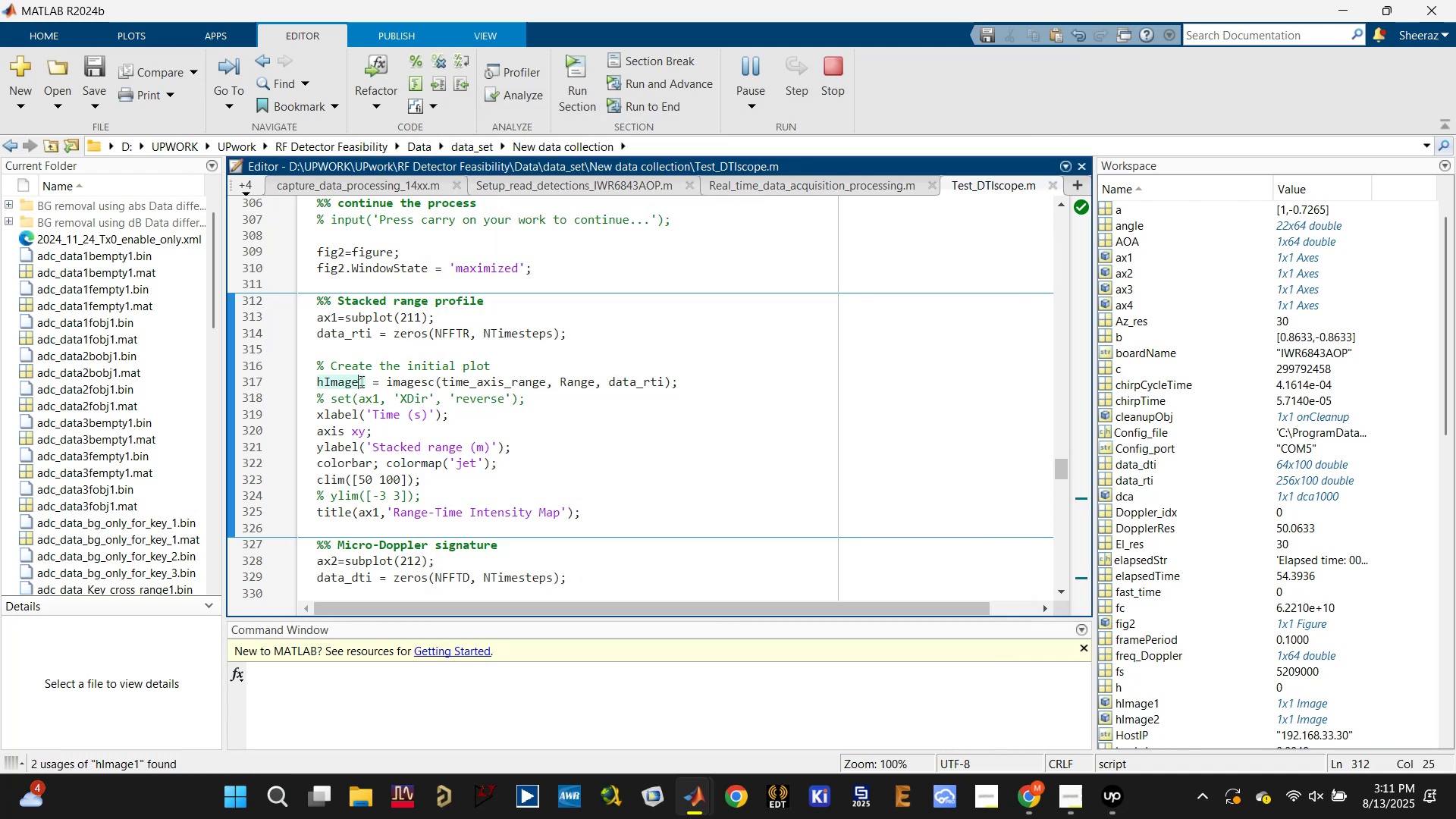 
scroll: coordinate [372, 381], scroll_direction: up, amount: 1.0
 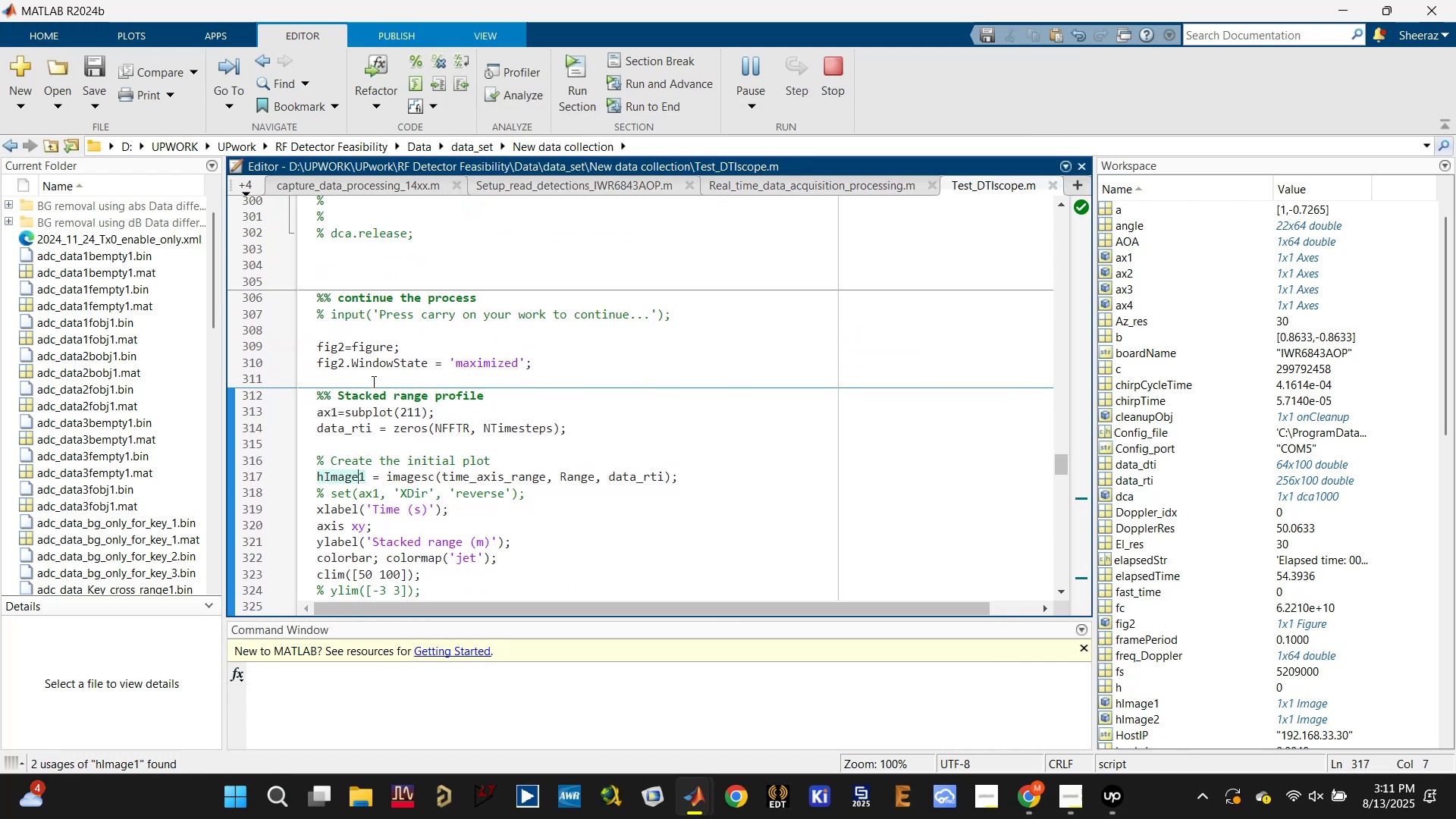 
scroll: coordinate [390, 433], scroll_direction: down, amount: 2.0
 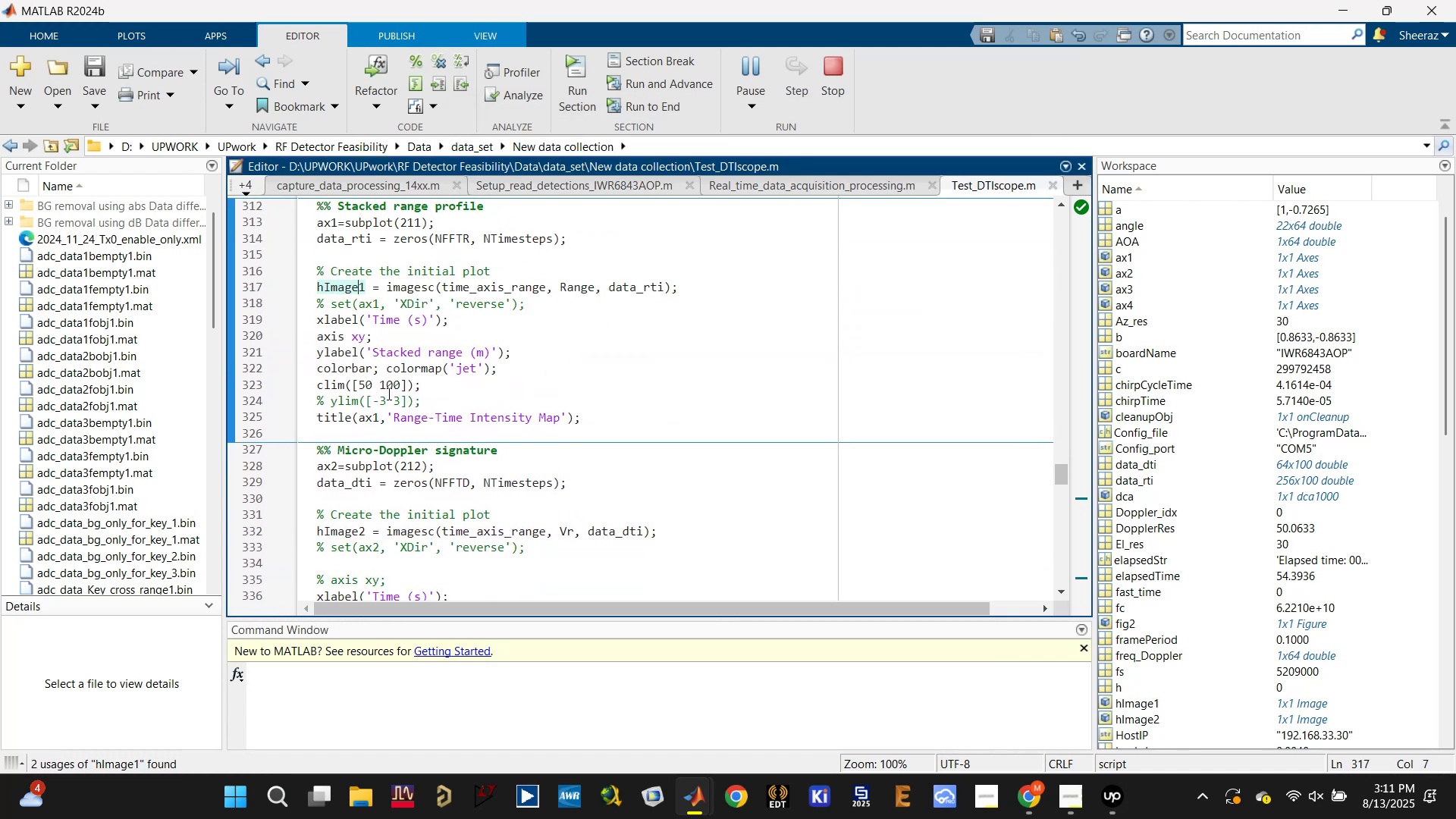 
left_click_drag(start_coordinate=[390, 384], to_coordinate=[377, 381])
 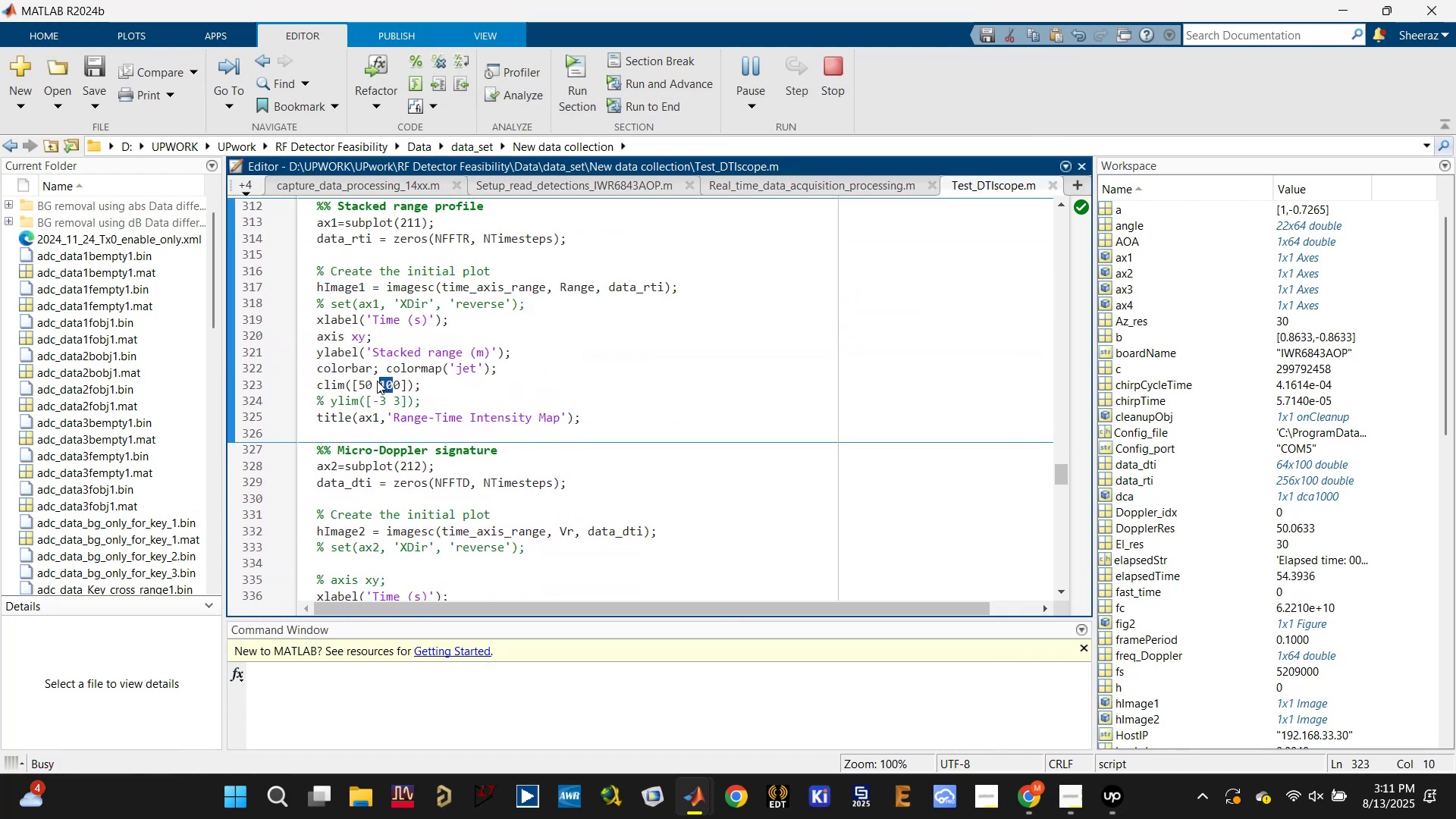 
key(9)
 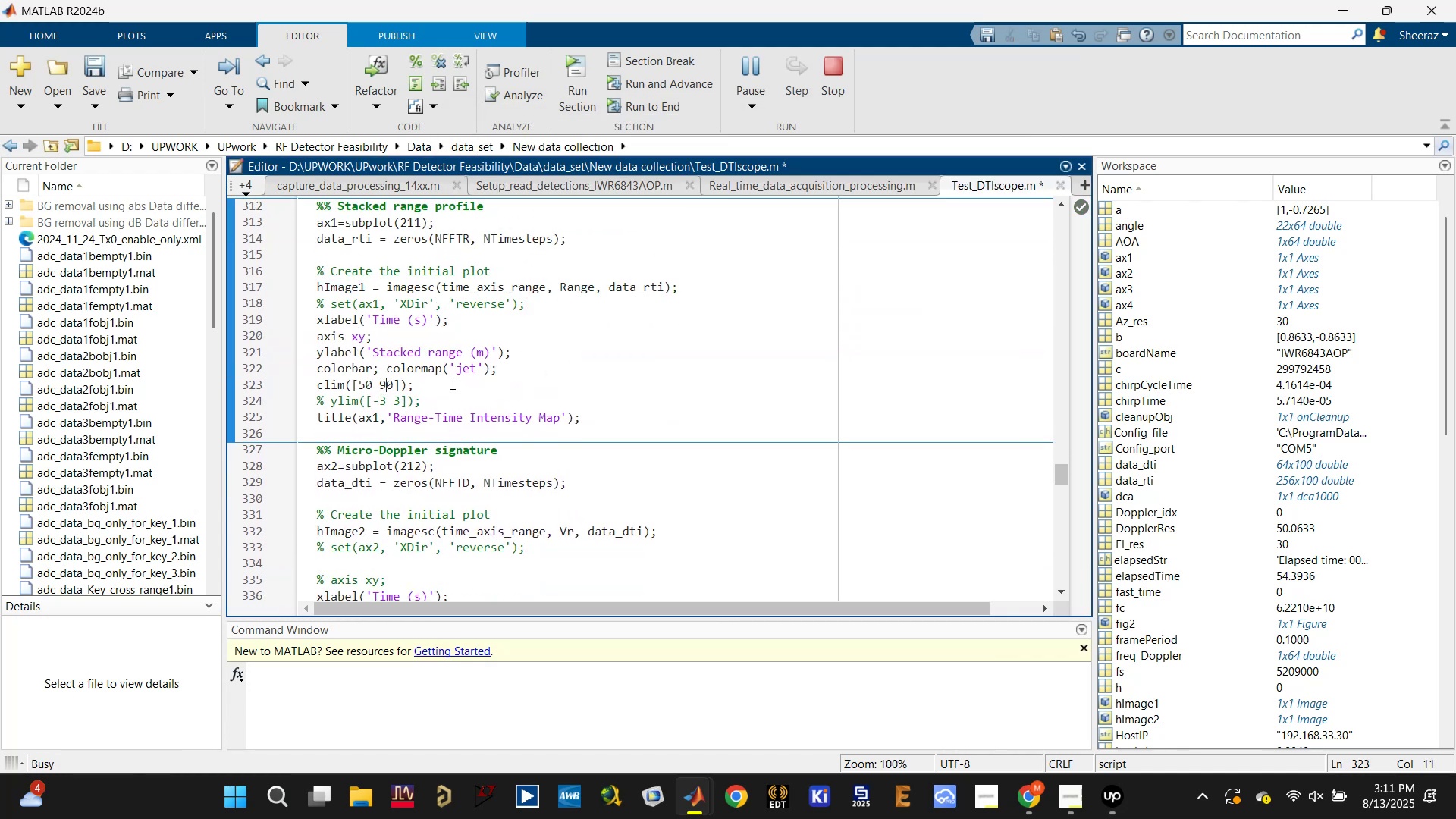 
left_click([457, 383])
 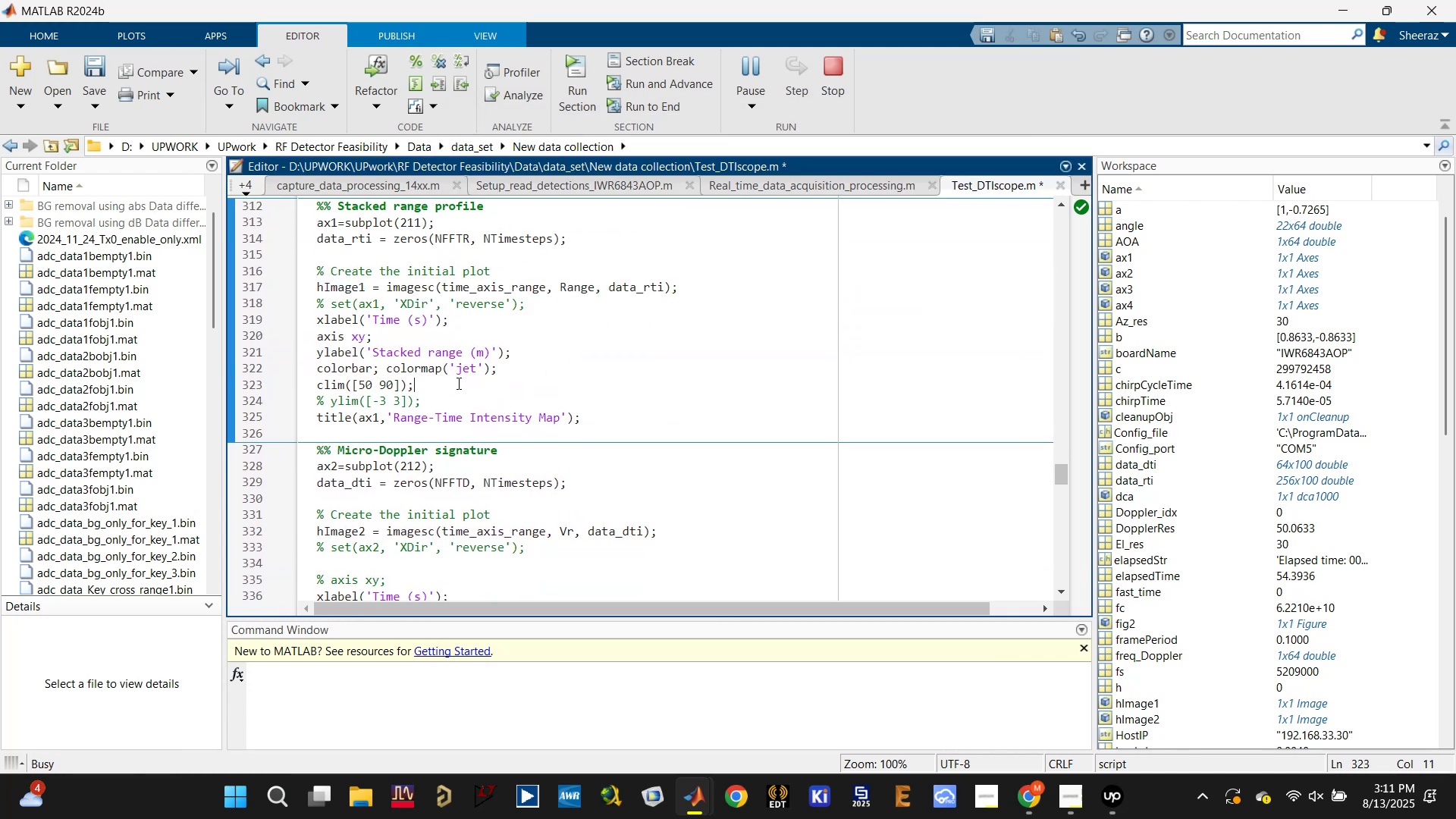 
key(Control+S)
 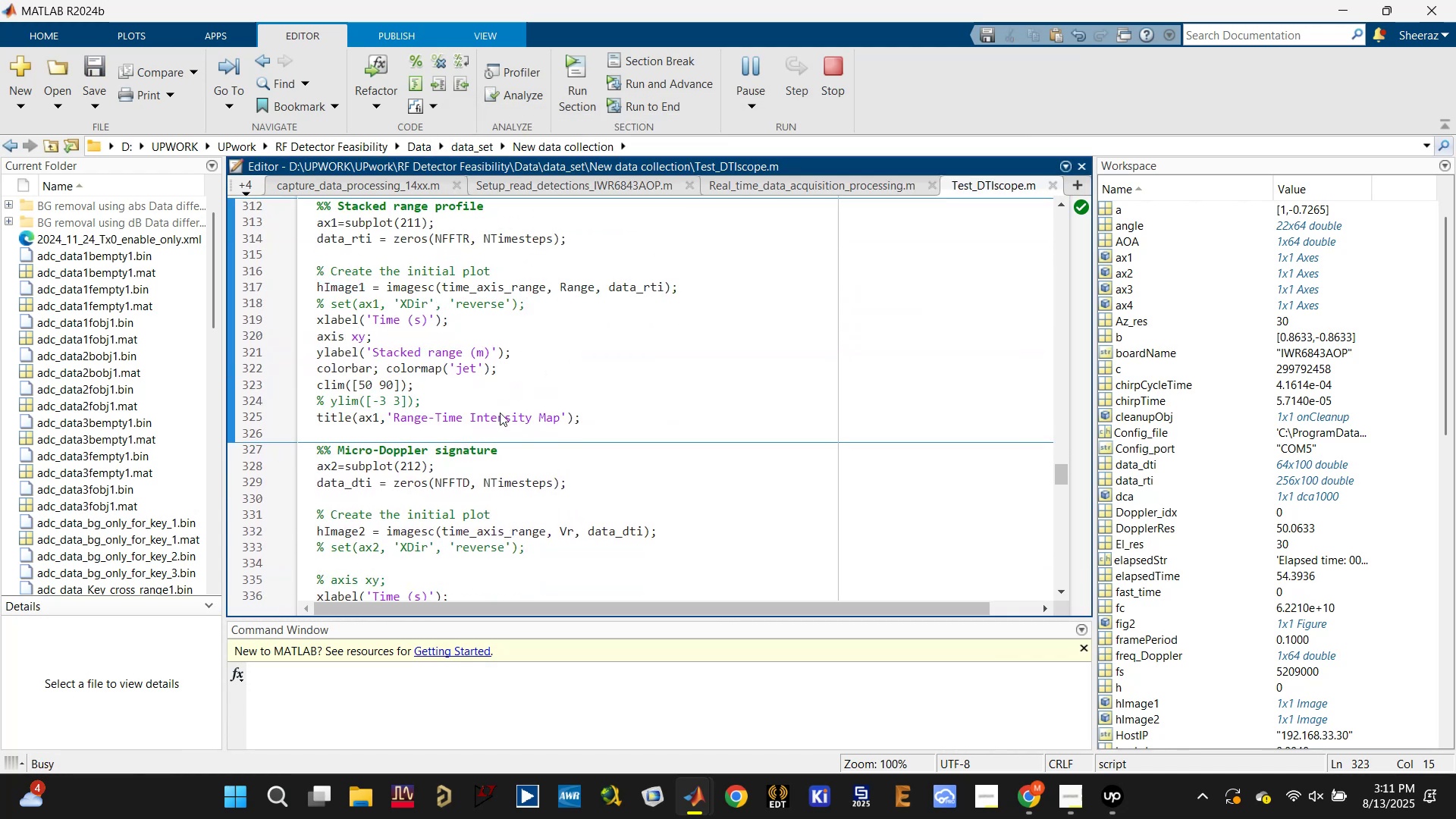 
key(Control+S)
 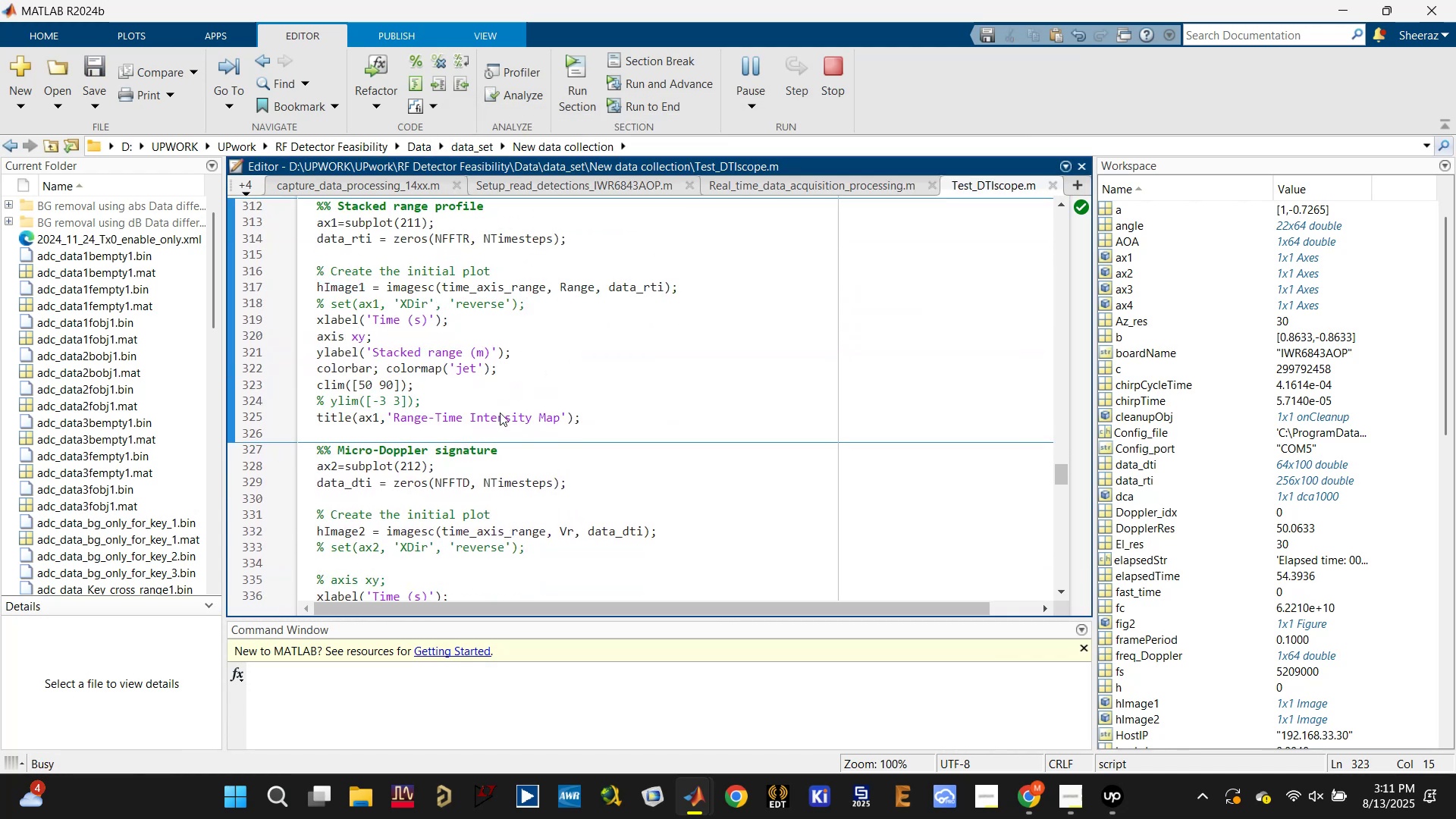 
key(Control+S)
 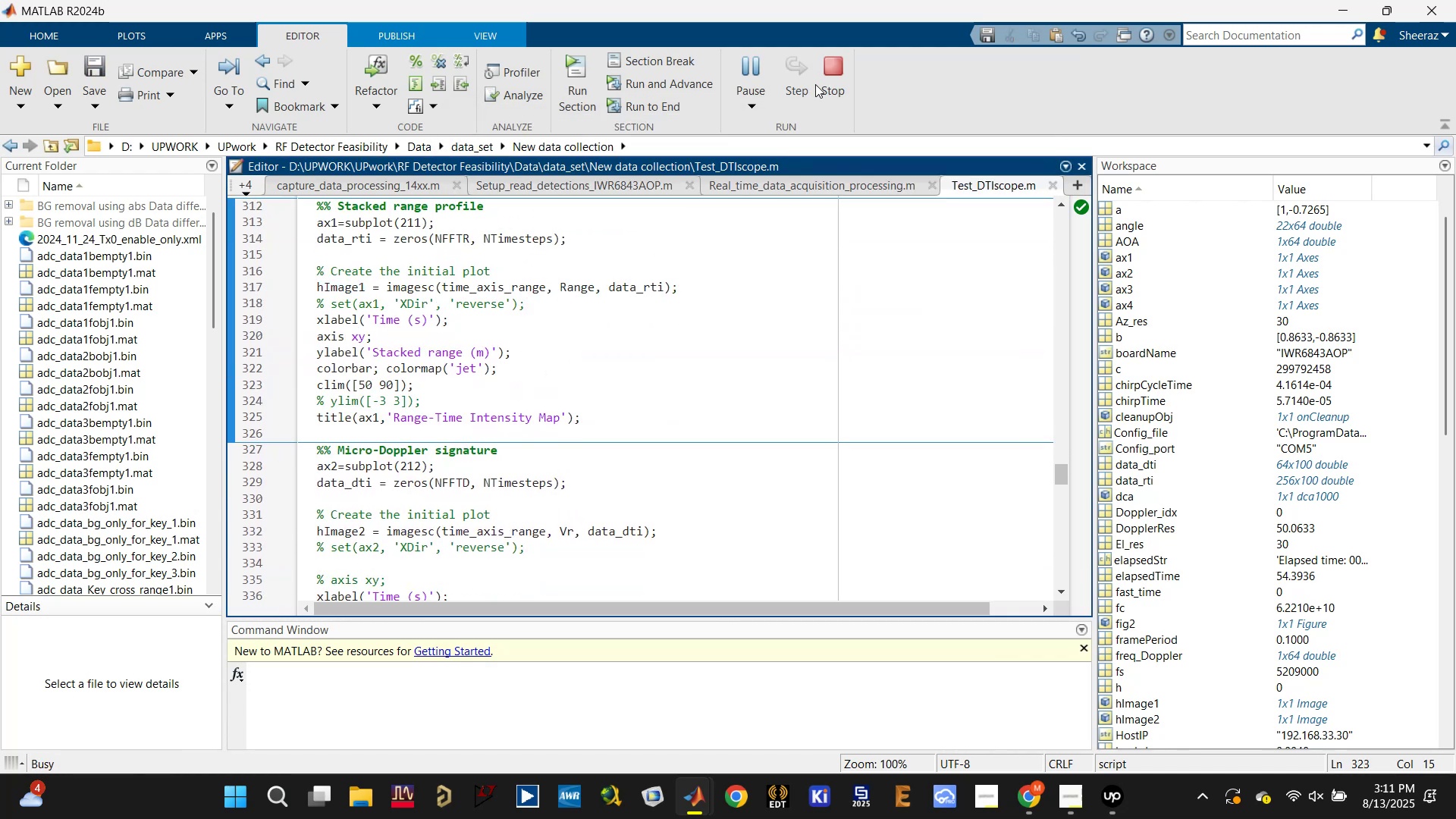 
scroll: coordinate [629, 429], scroll_direction: down, amount: 5.0
 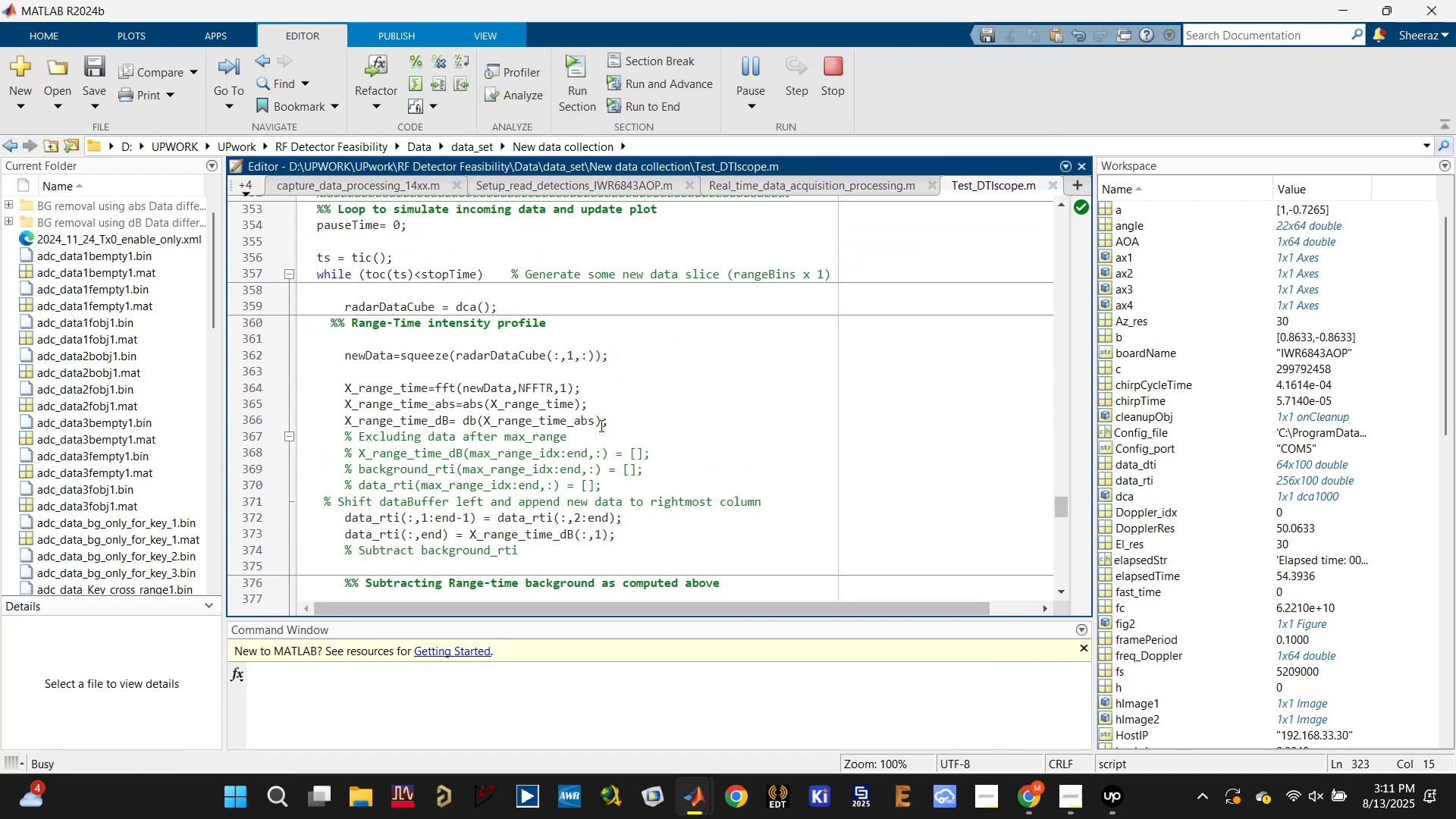 
scroll: coordinate [461, 344], scroll_direction: up, amount: 1.0
 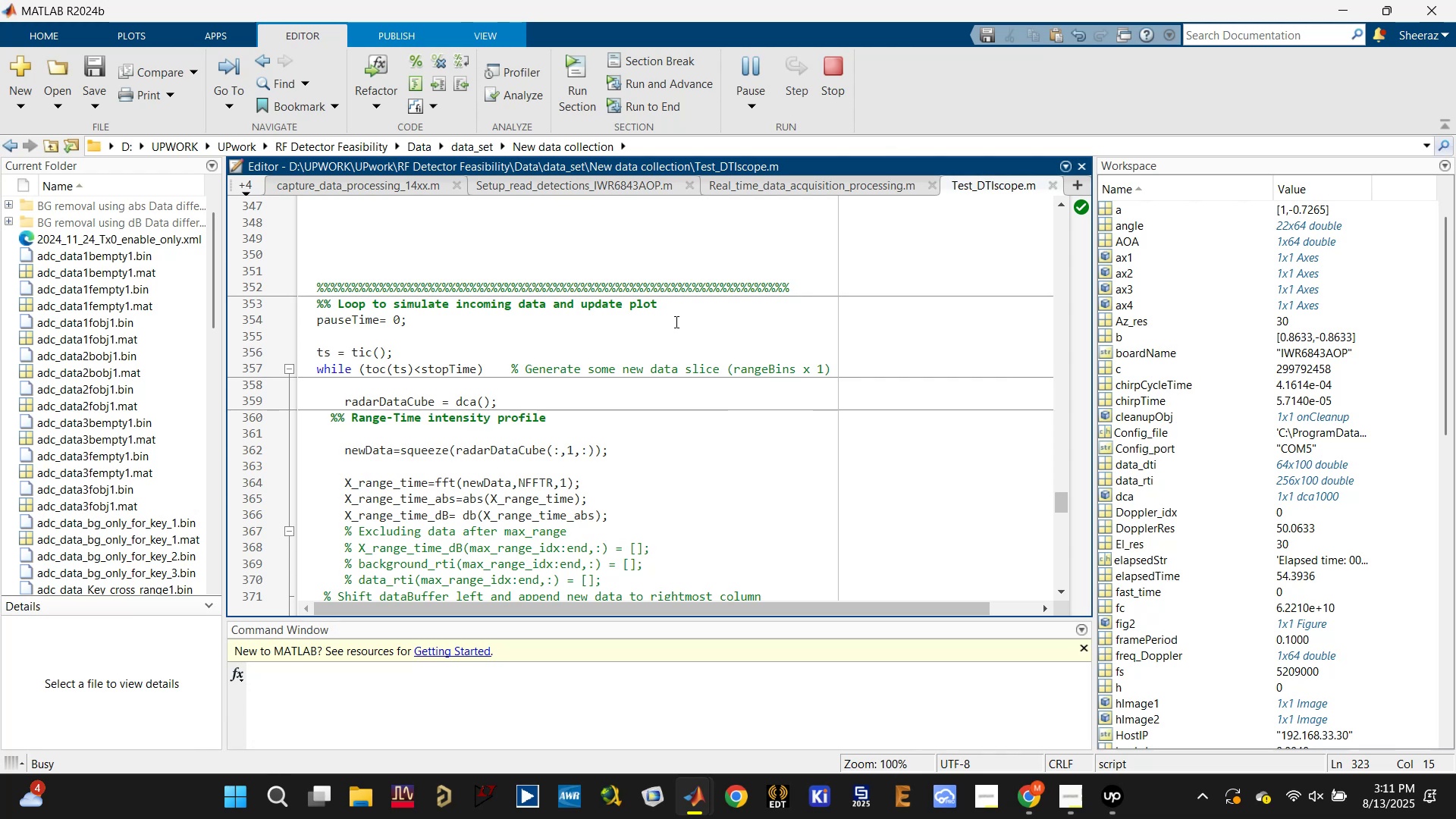 
left_click([679, 306])
 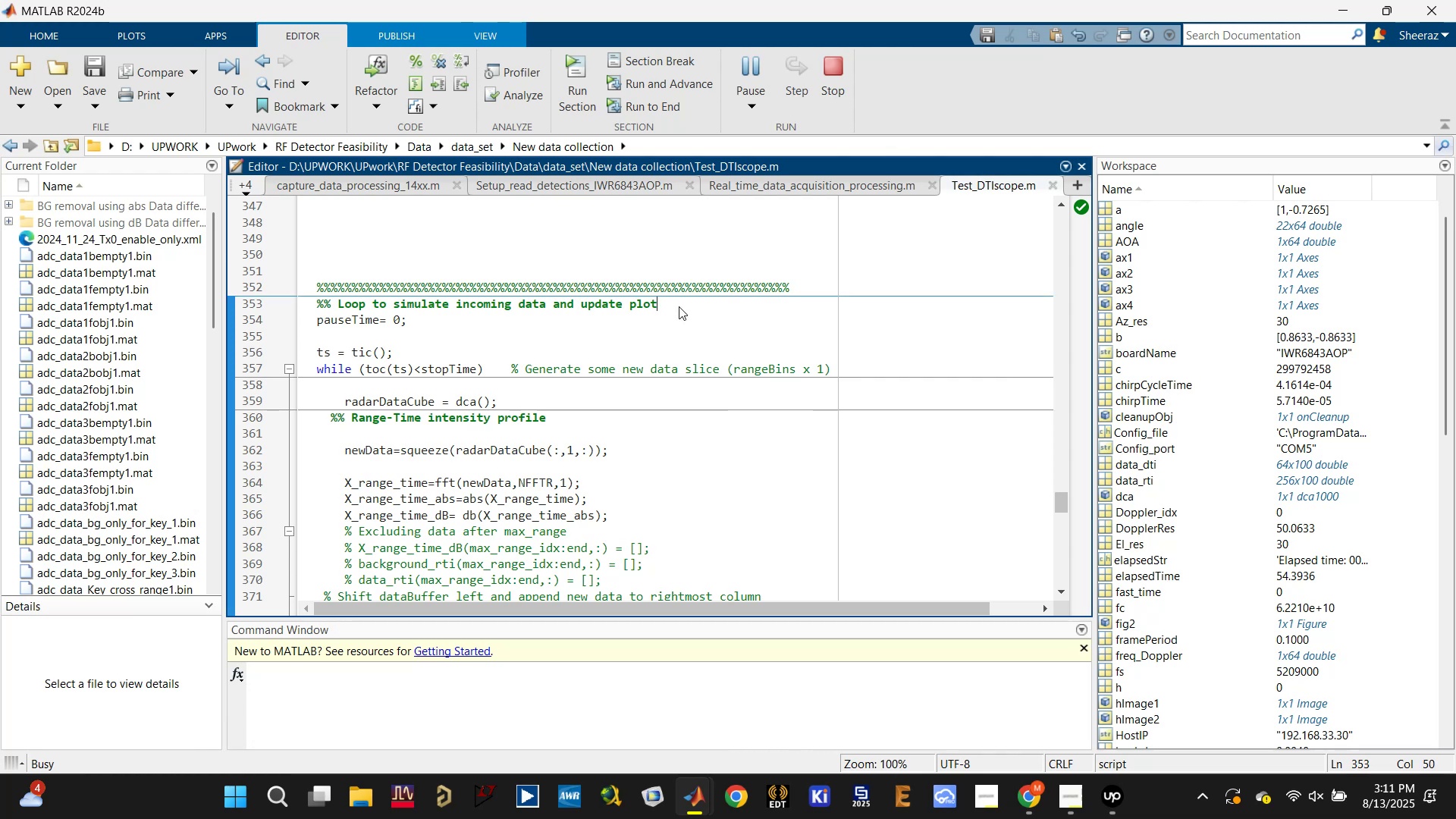 
type( ())
 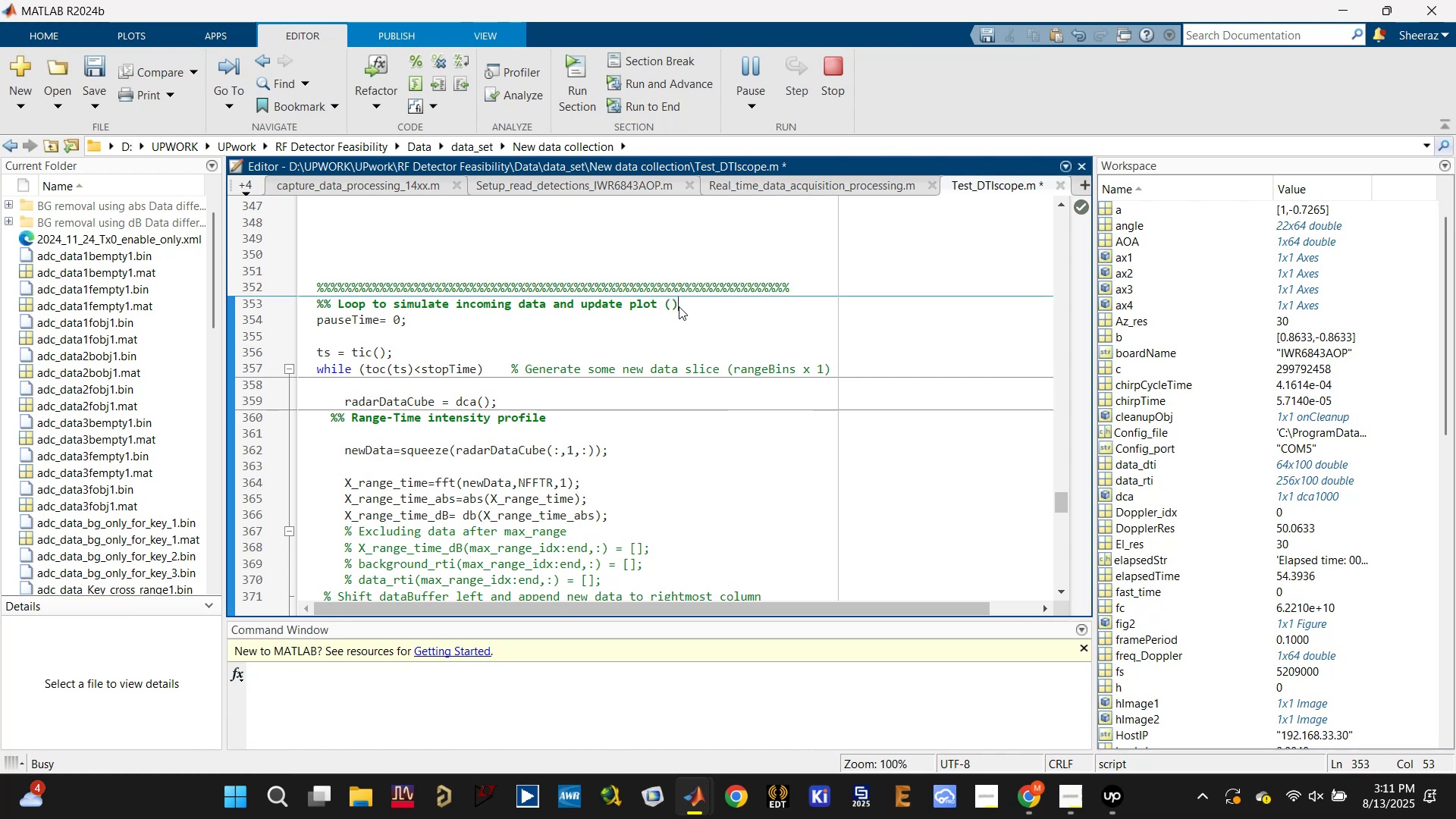 
key(ArrowLeft)
 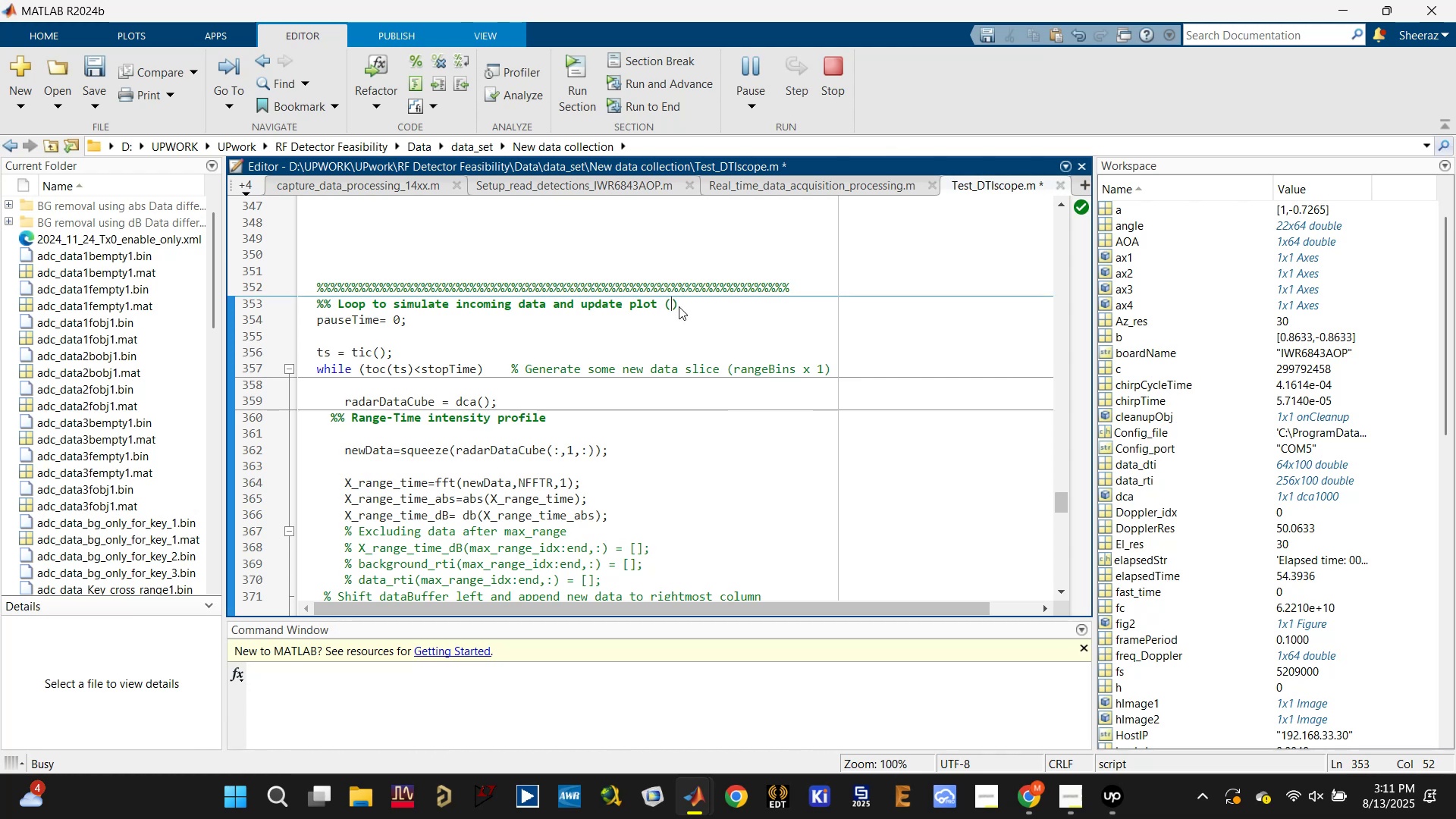 
type(the update rate lags a bit )
 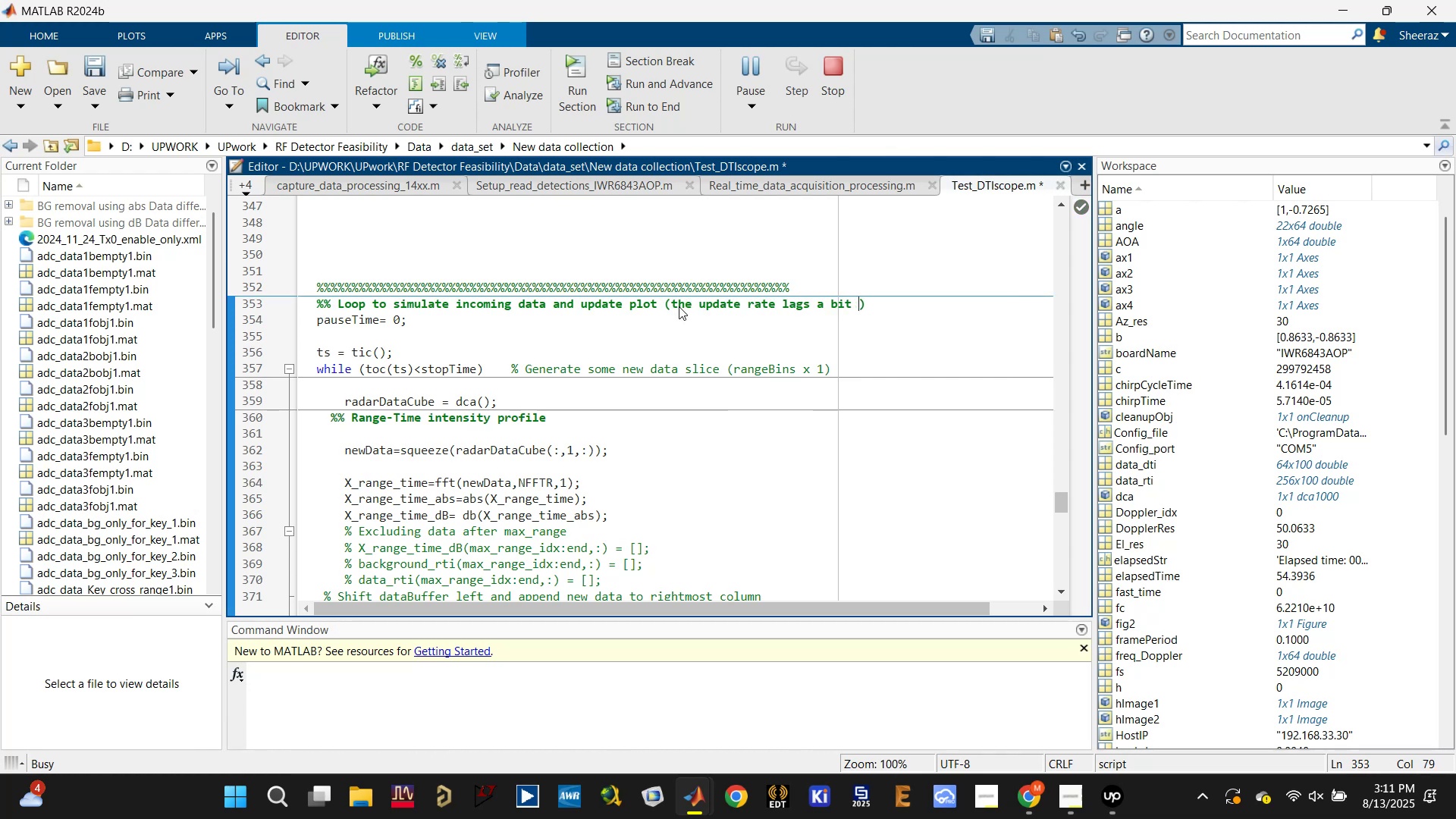 
key(Control+S)
 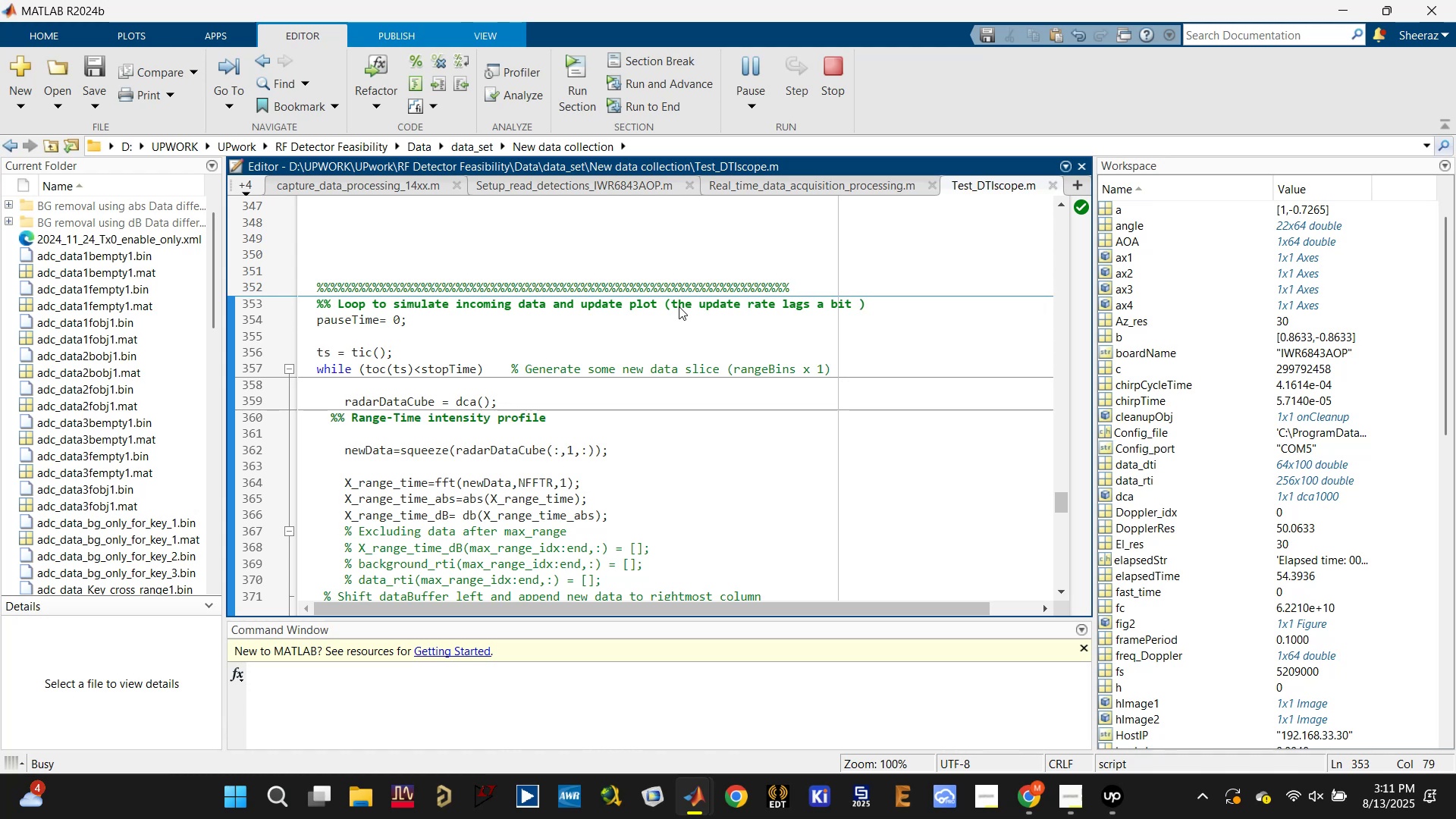 
type(while the object )
key(Backspace)
key(Backspace)
key(Backspace)
key(Backspace)
key(Backspace)
key(Backspace)
key(Backspace)
type(for th )
key(Backspace)
type(e object dynamics)
 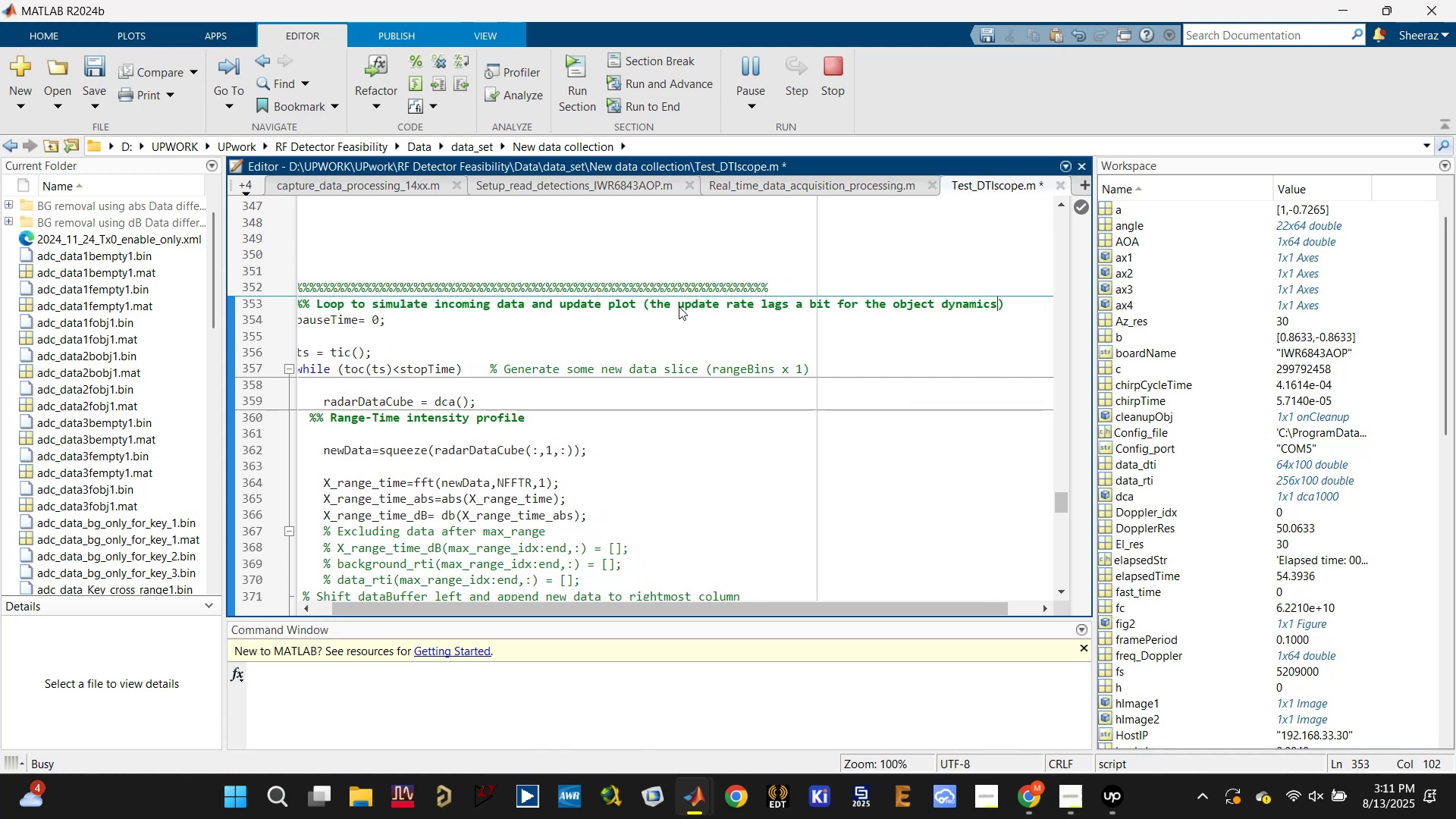 
key(Control+S)
 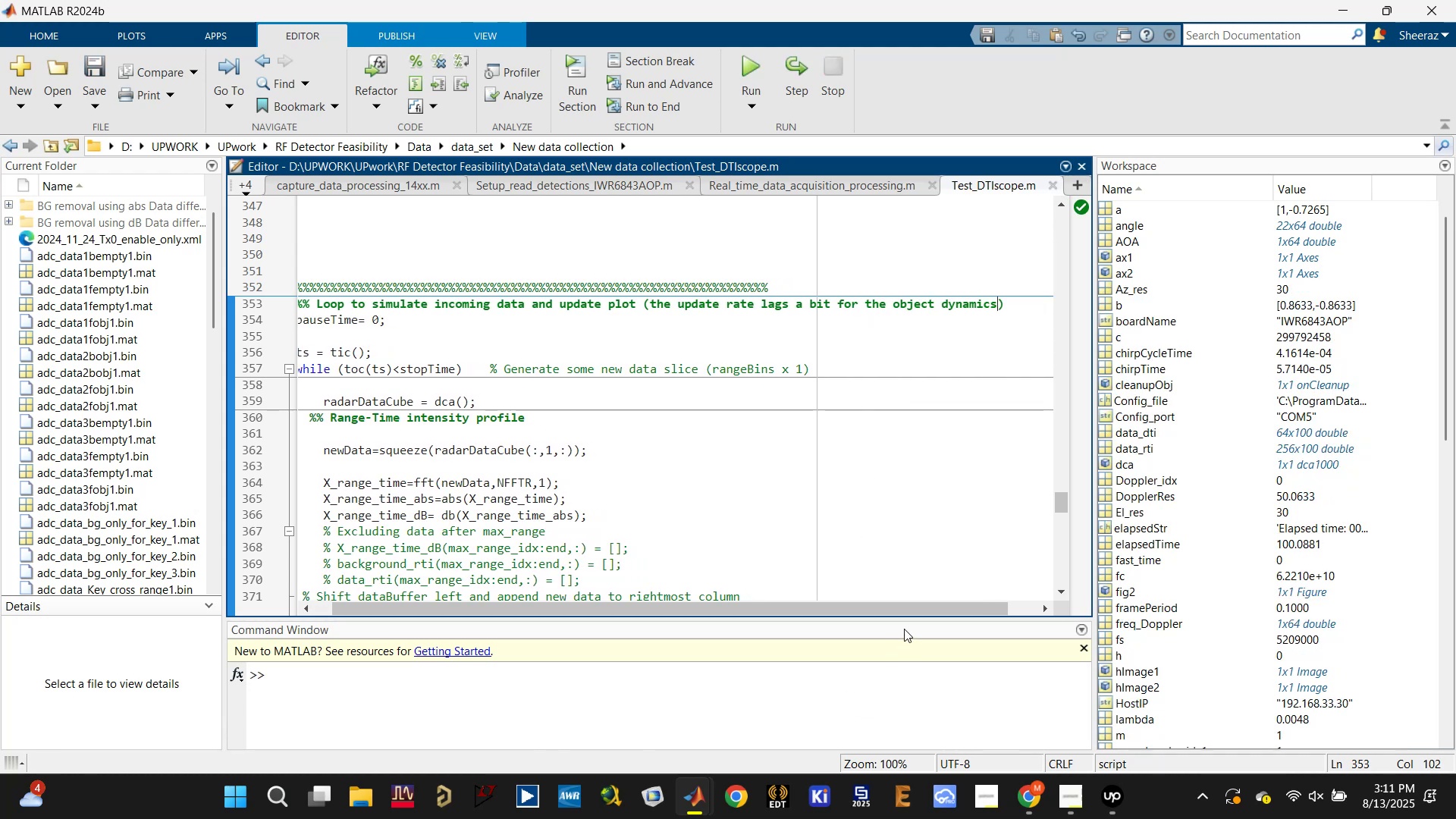 
left_click_drag(start_coordinate=[910, 613], to_coordinate=[564, 611])
 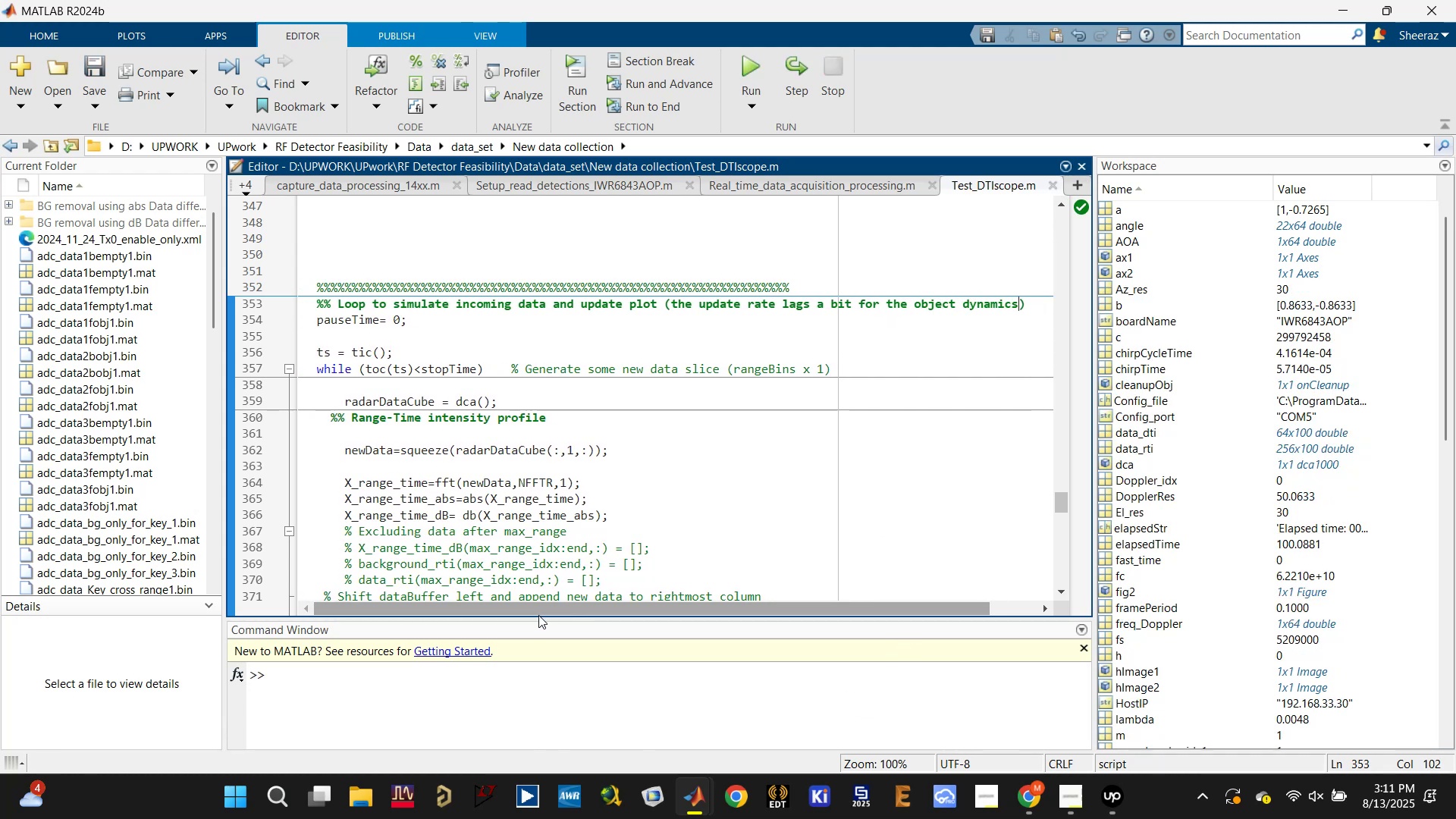 
left_click([499, 689])
 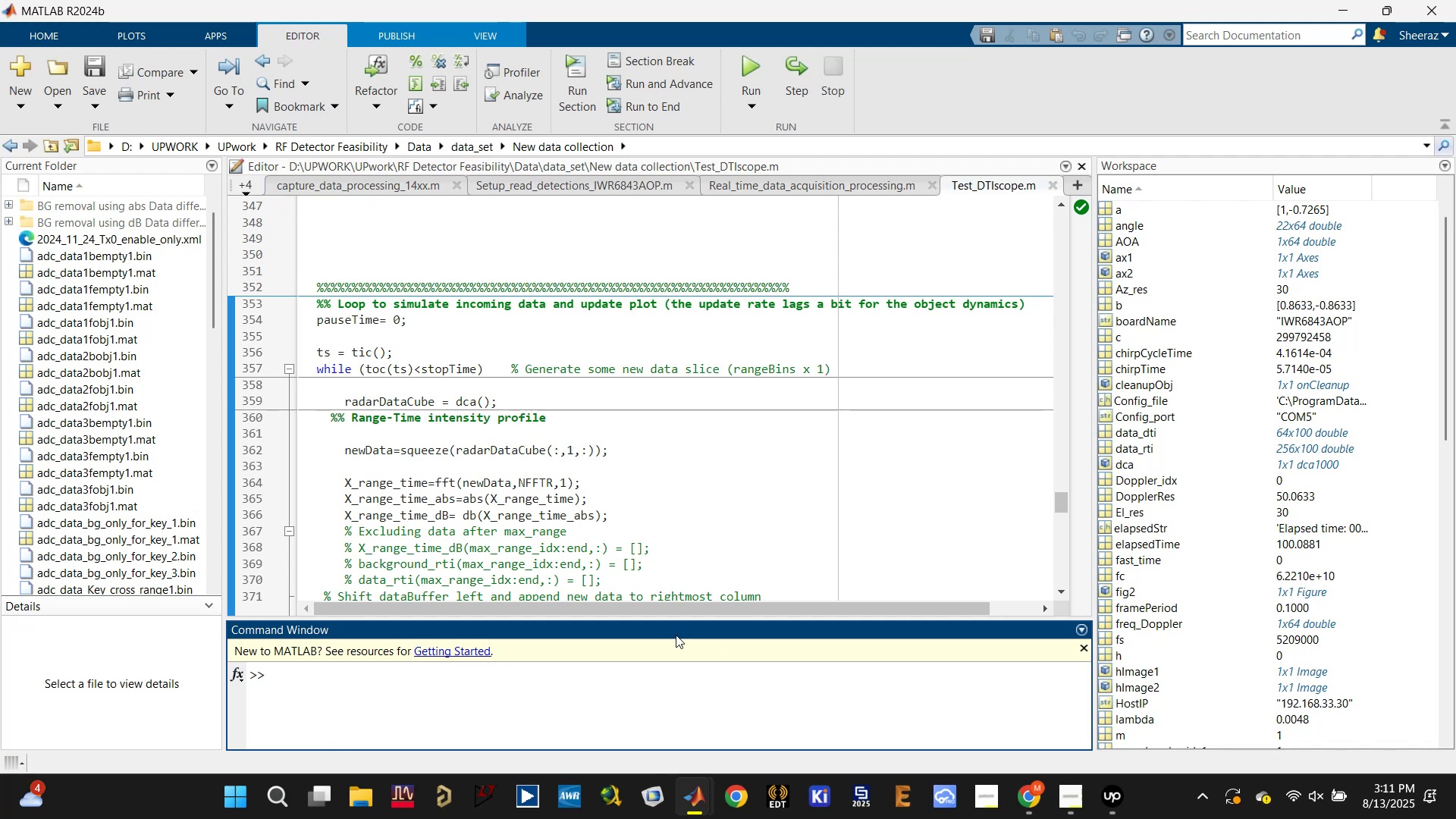 
left_click([559, 689])
 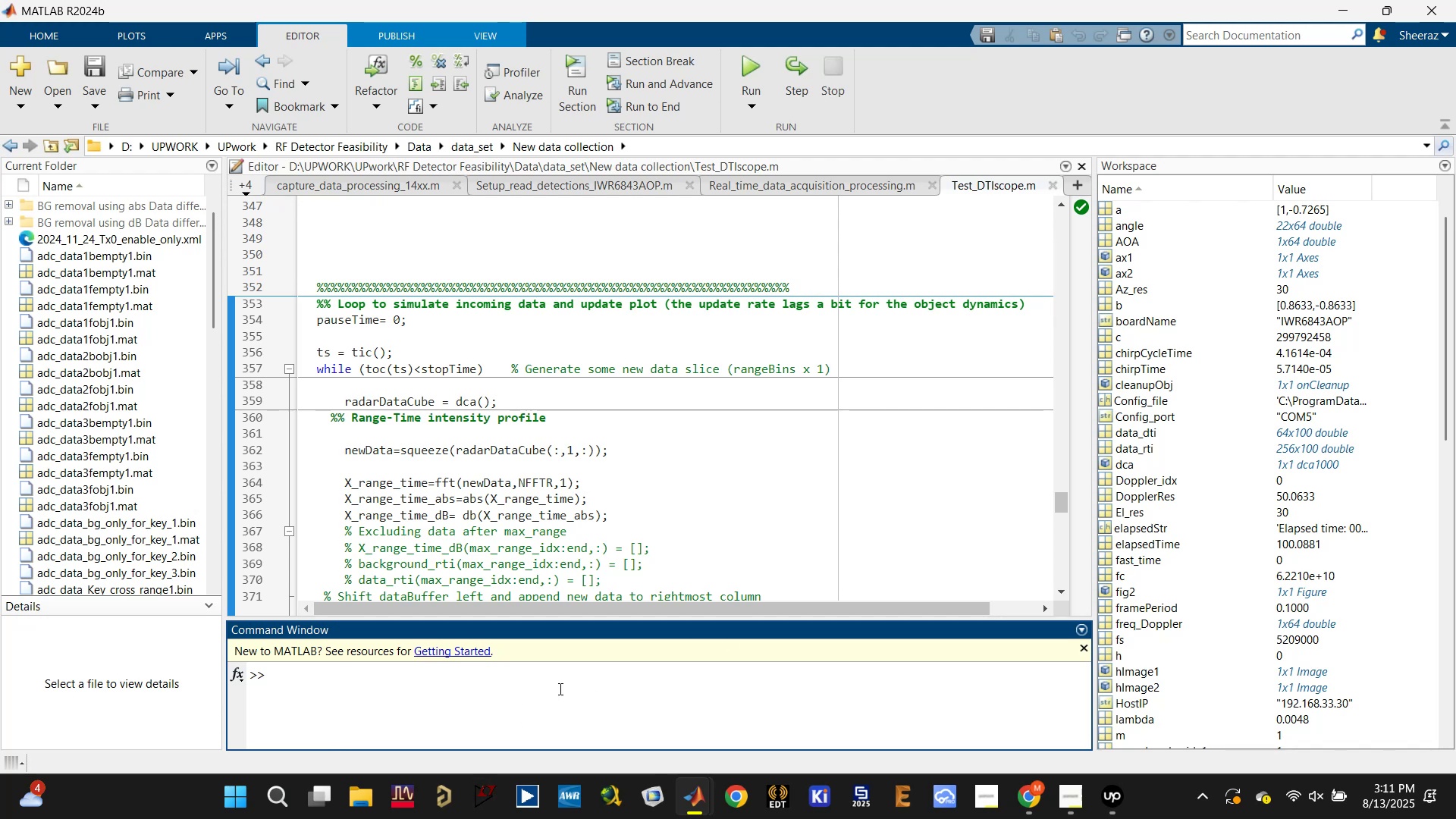 
type(dca.release;)
 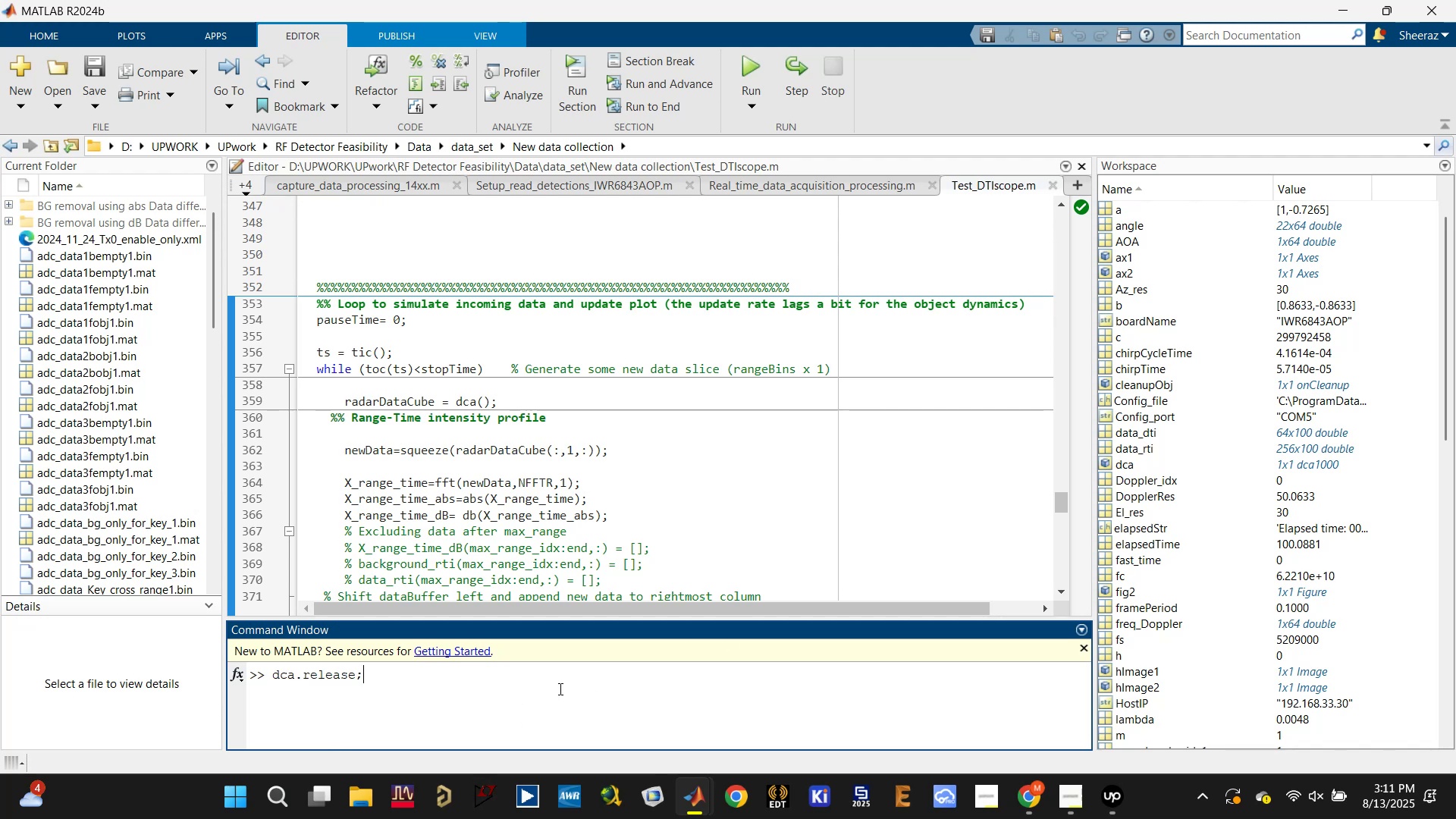 
key(Enter)
 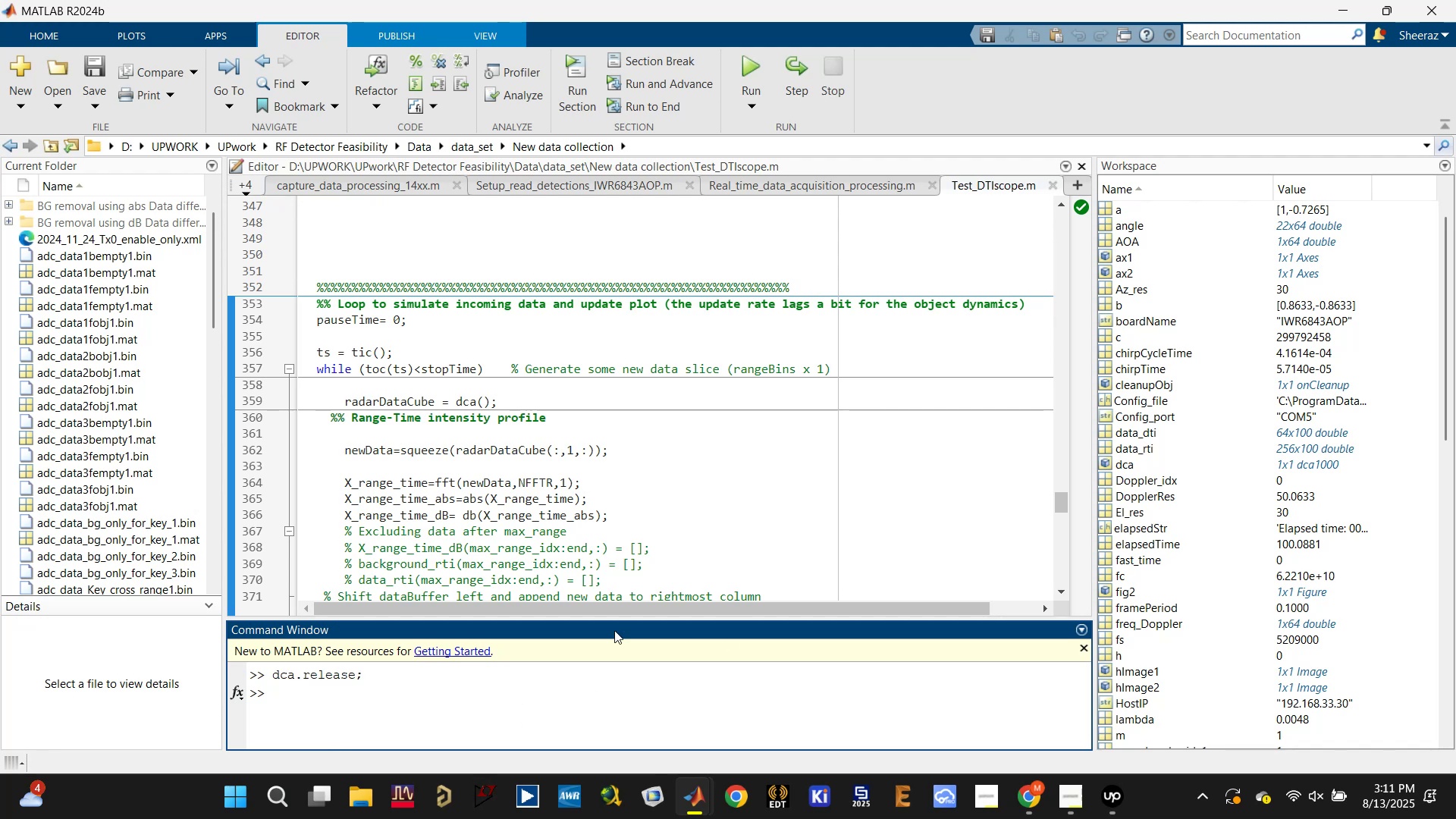 
left_click([554, 457])
 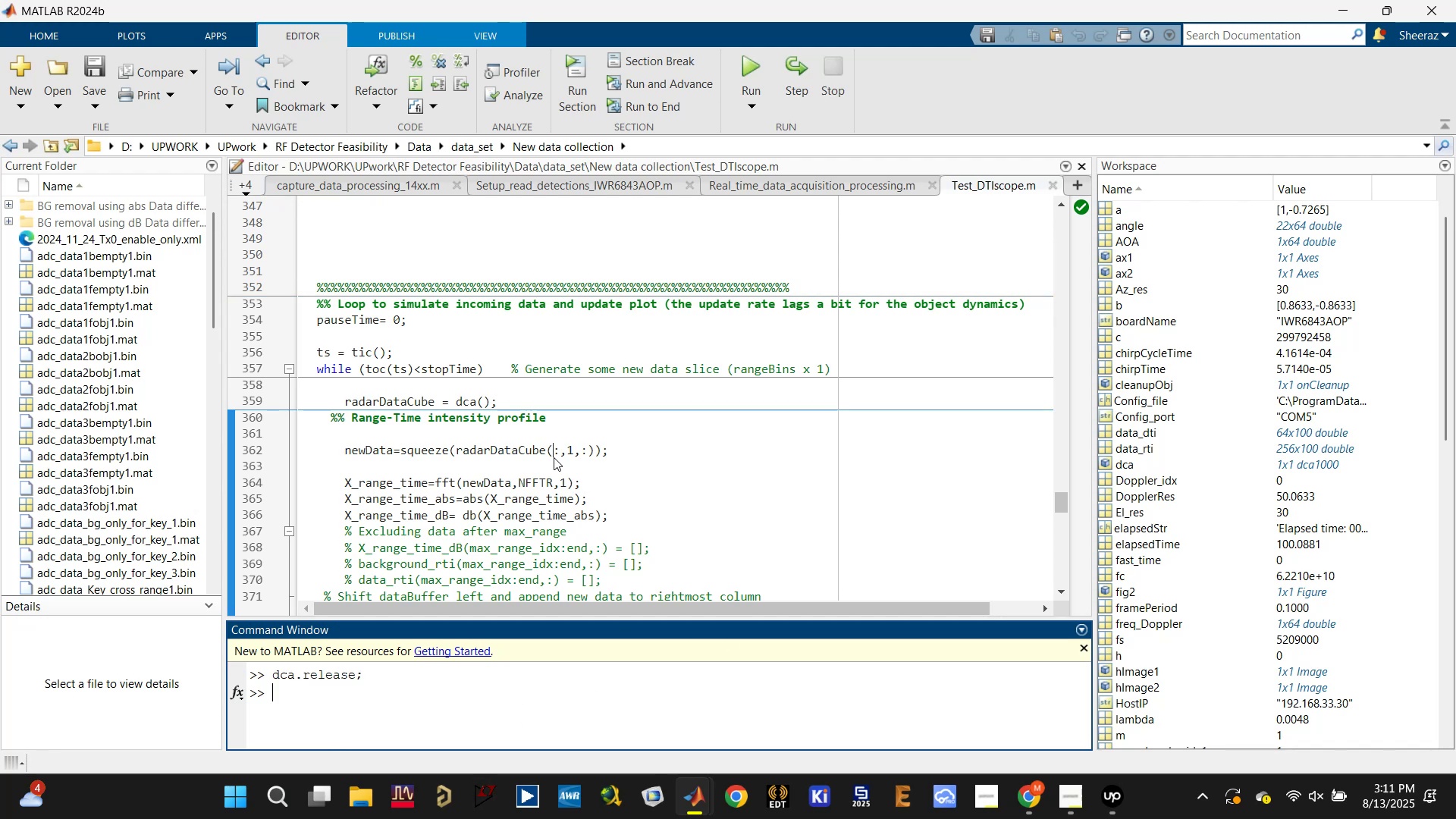 
key(Control+S)
 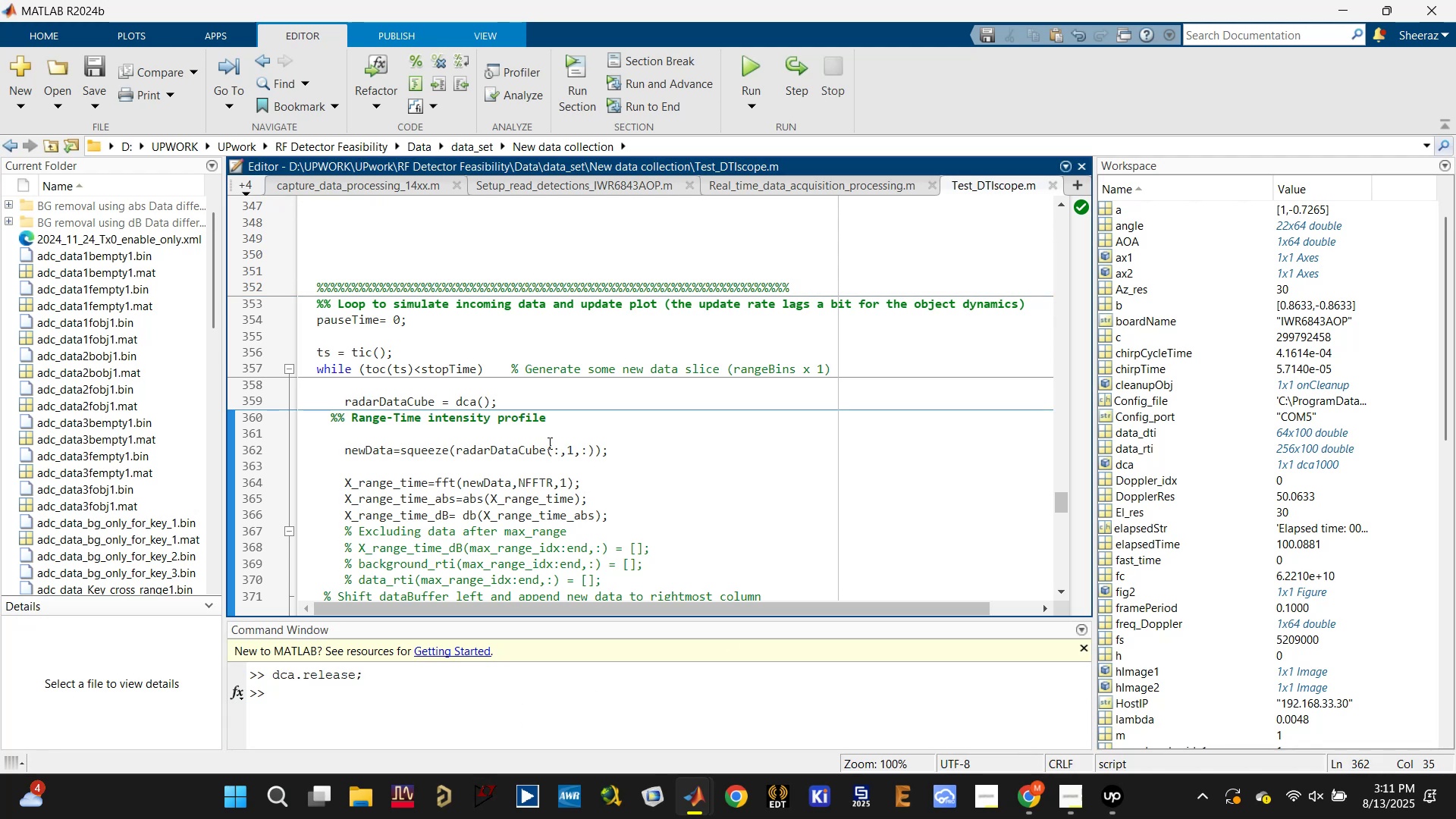 
scroll: coordinate [558, 371], scroll_direction: up, amount: 9.0
 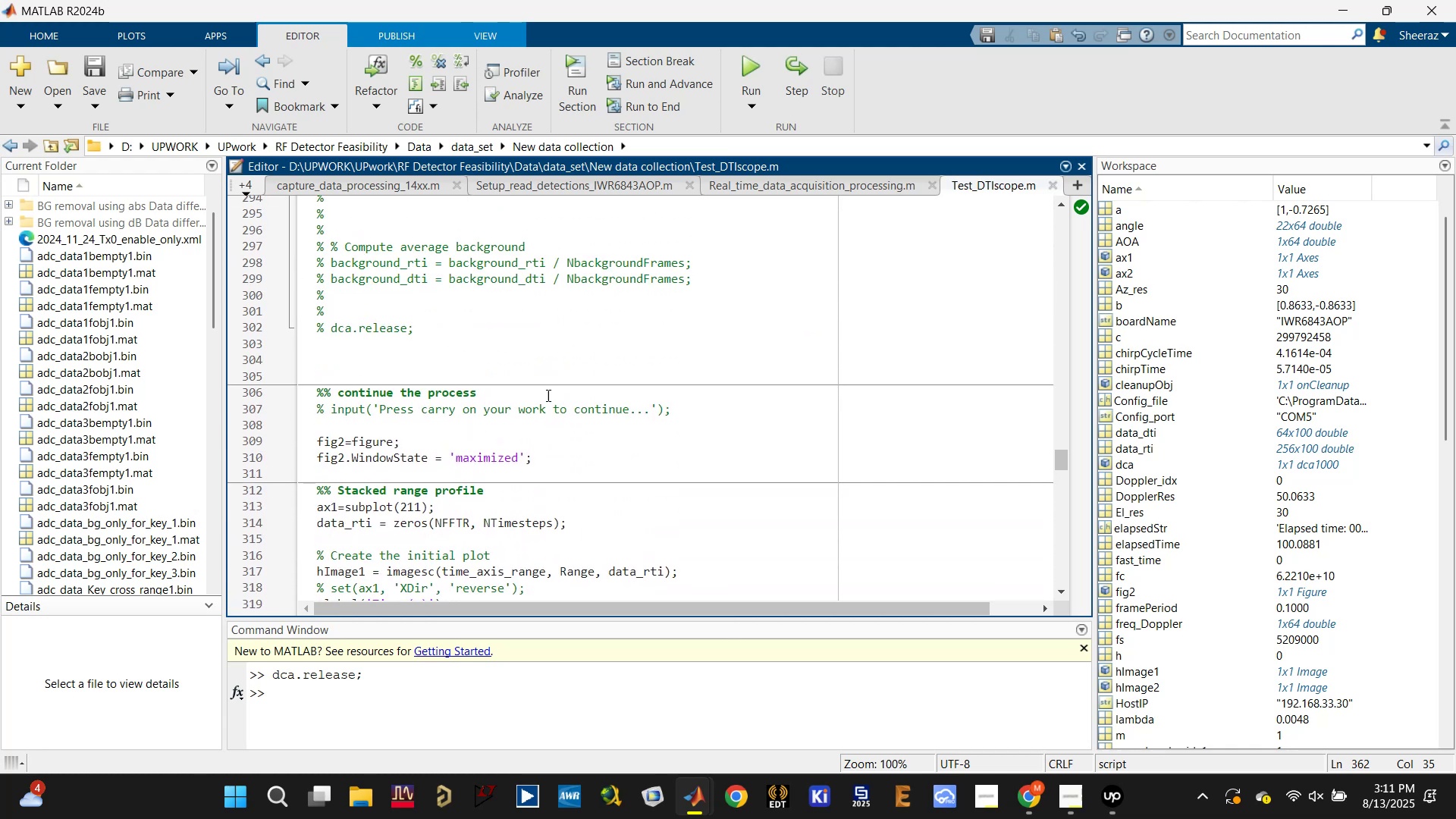 
scroll: coordinate [520, 456], scroll_direction: down, amount: 2.0
 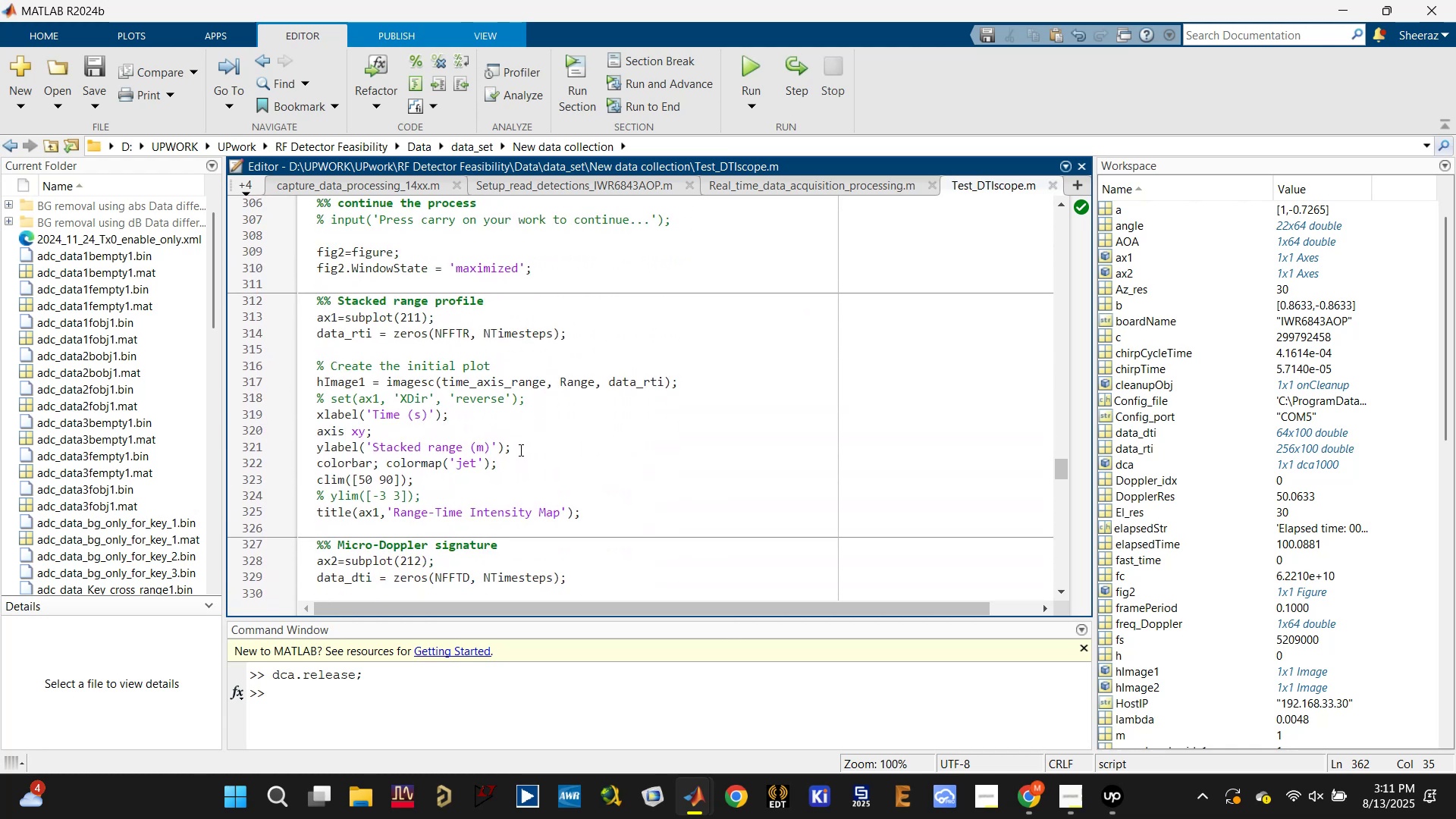 
scroll: coordinate [522, 447], scroll_direction: up, amount: 3.0
 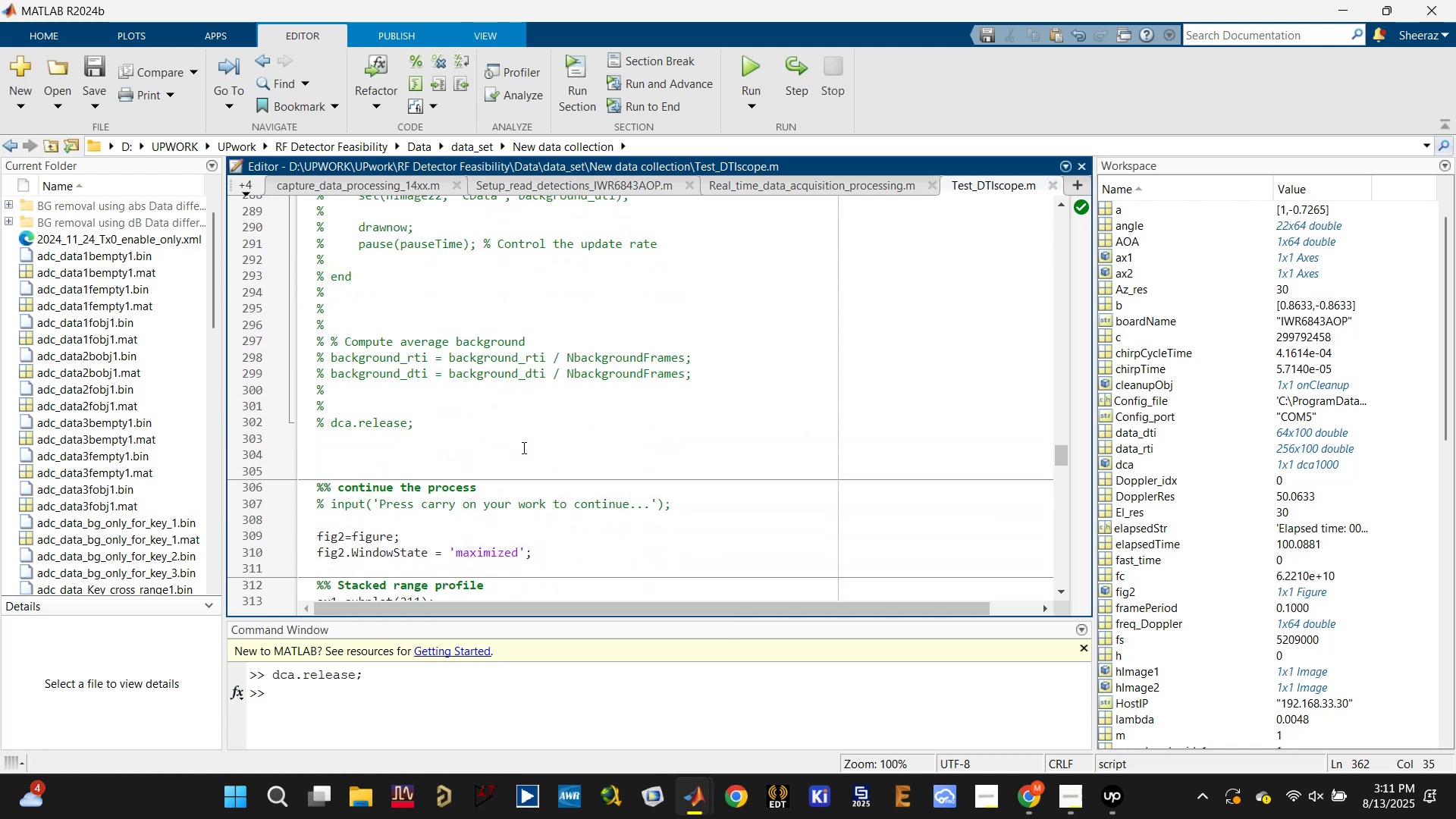 
scroll: coordinate [519, 442], scroll_direction: down, amount: 2.0
 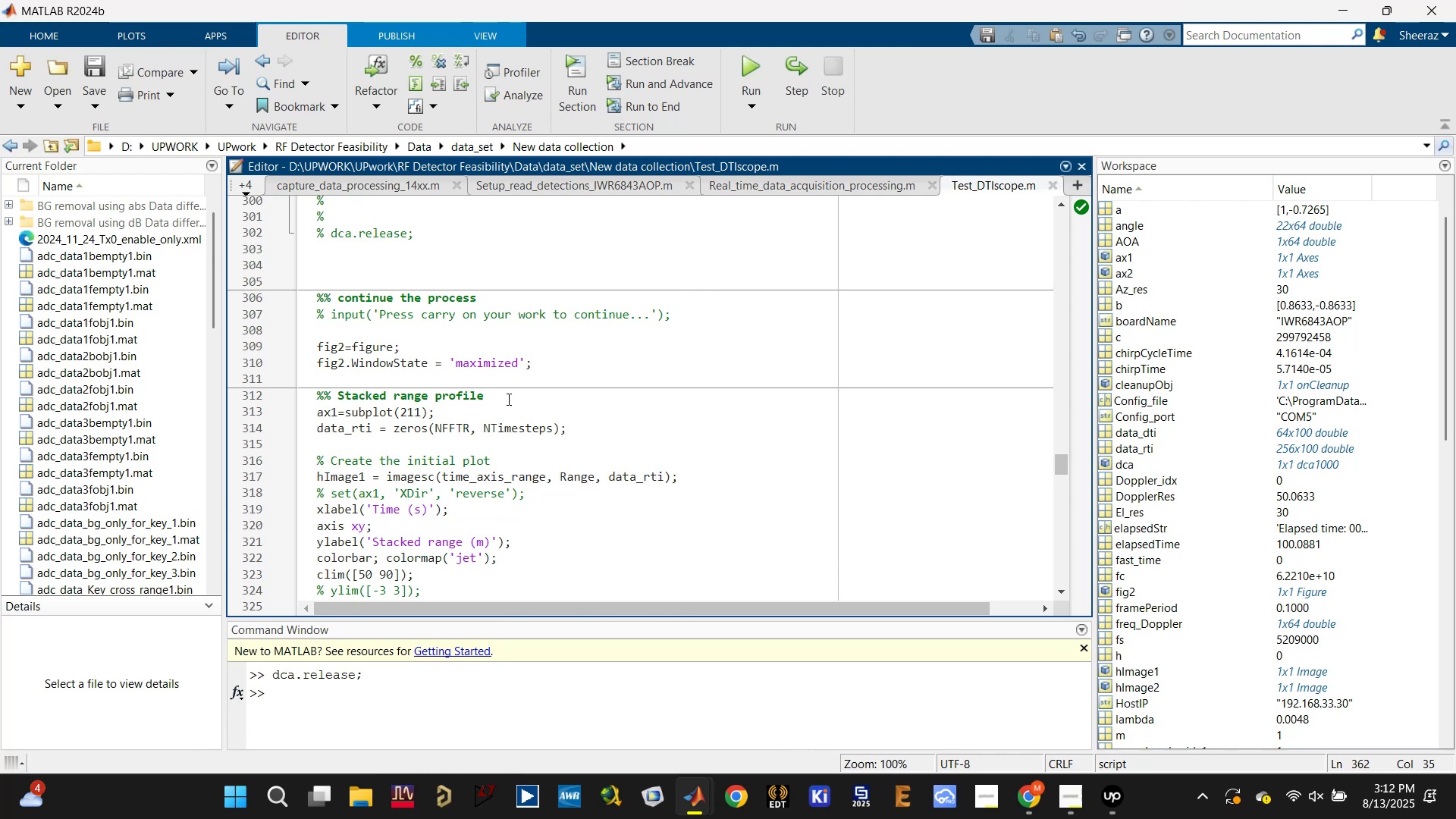 
wait(6.21)
 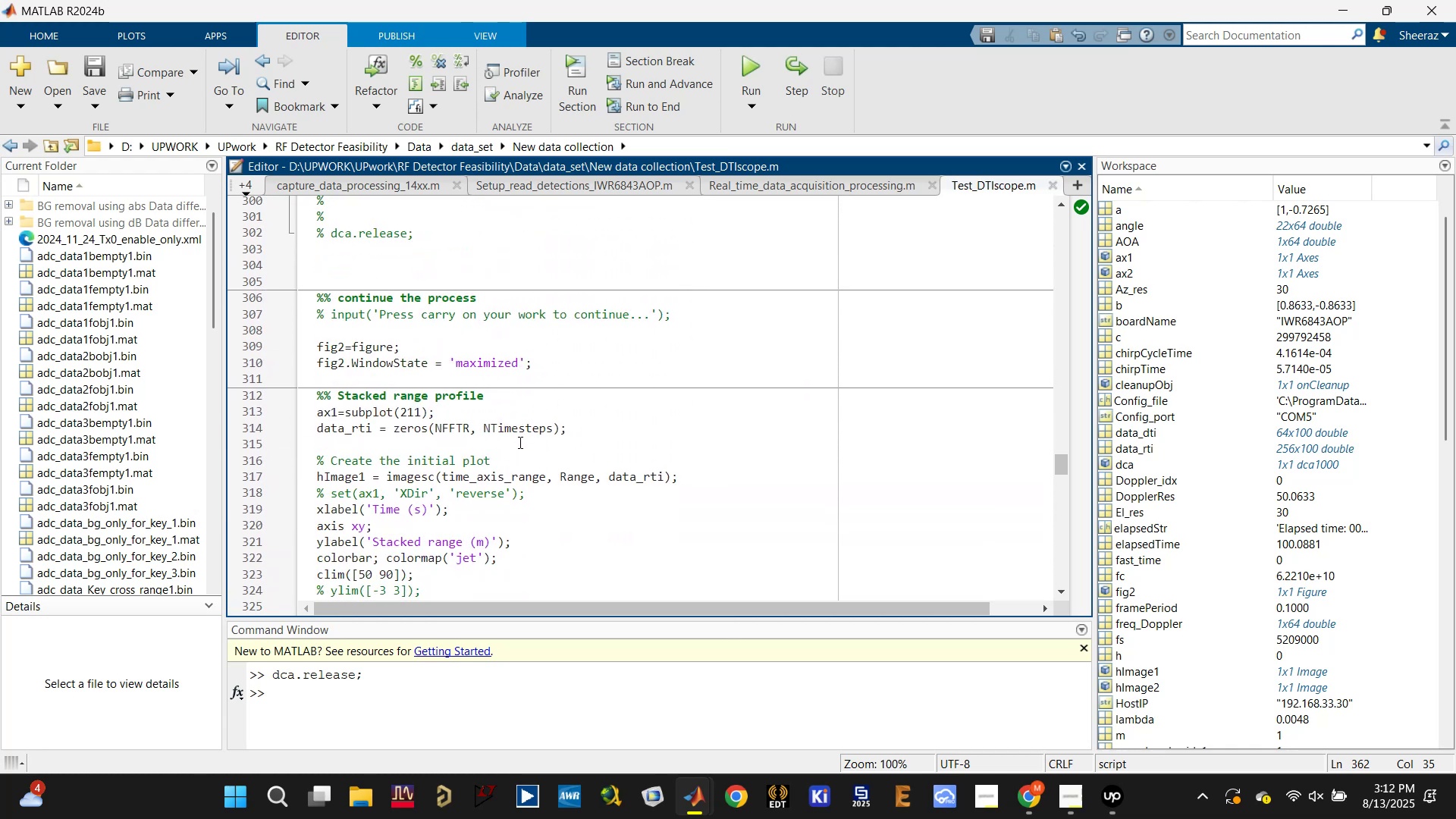 
scroll: coordinate [522, 376], scroll_direction: up, amount: 10.0
 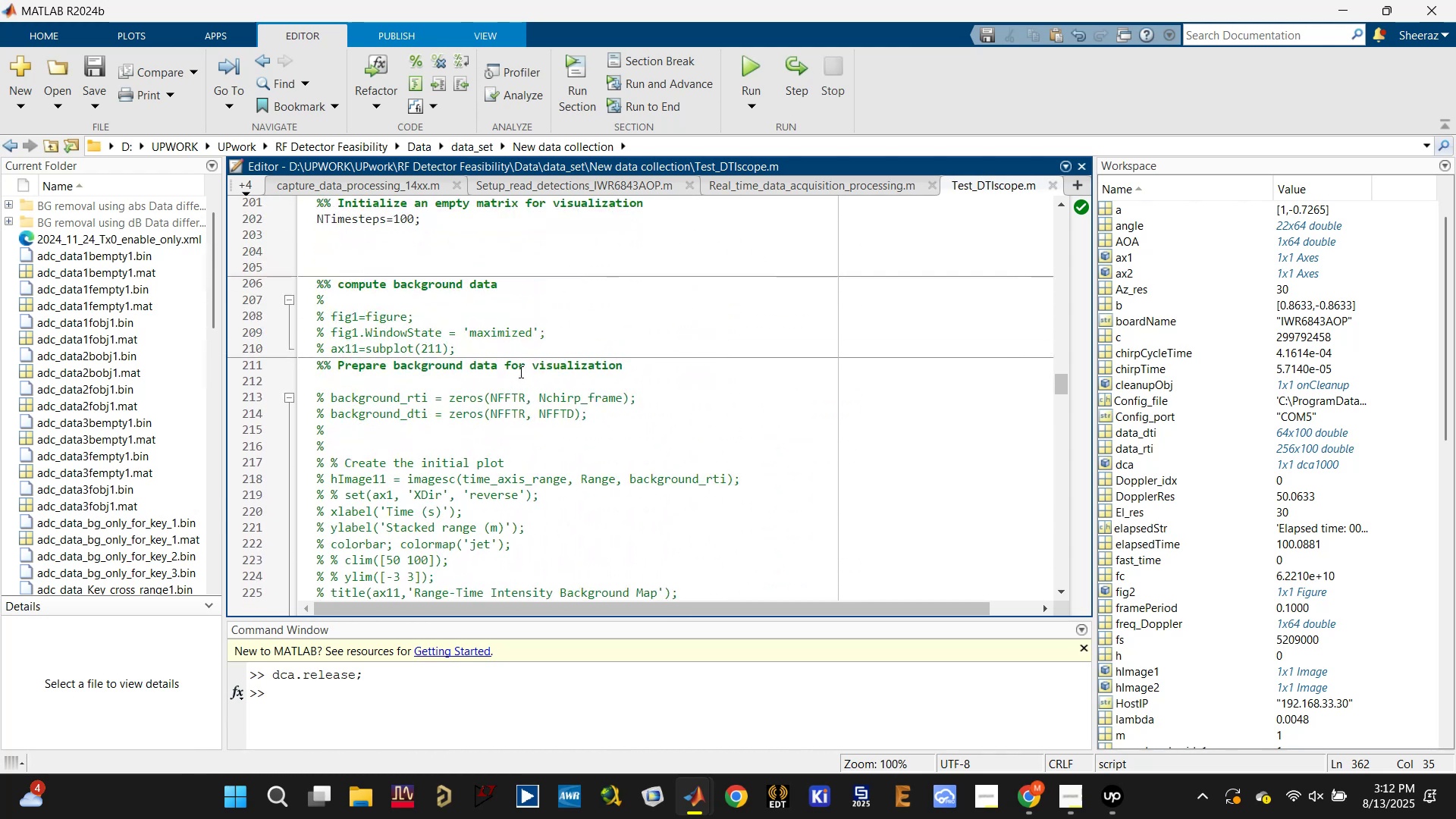 
left_click([504, 310])
 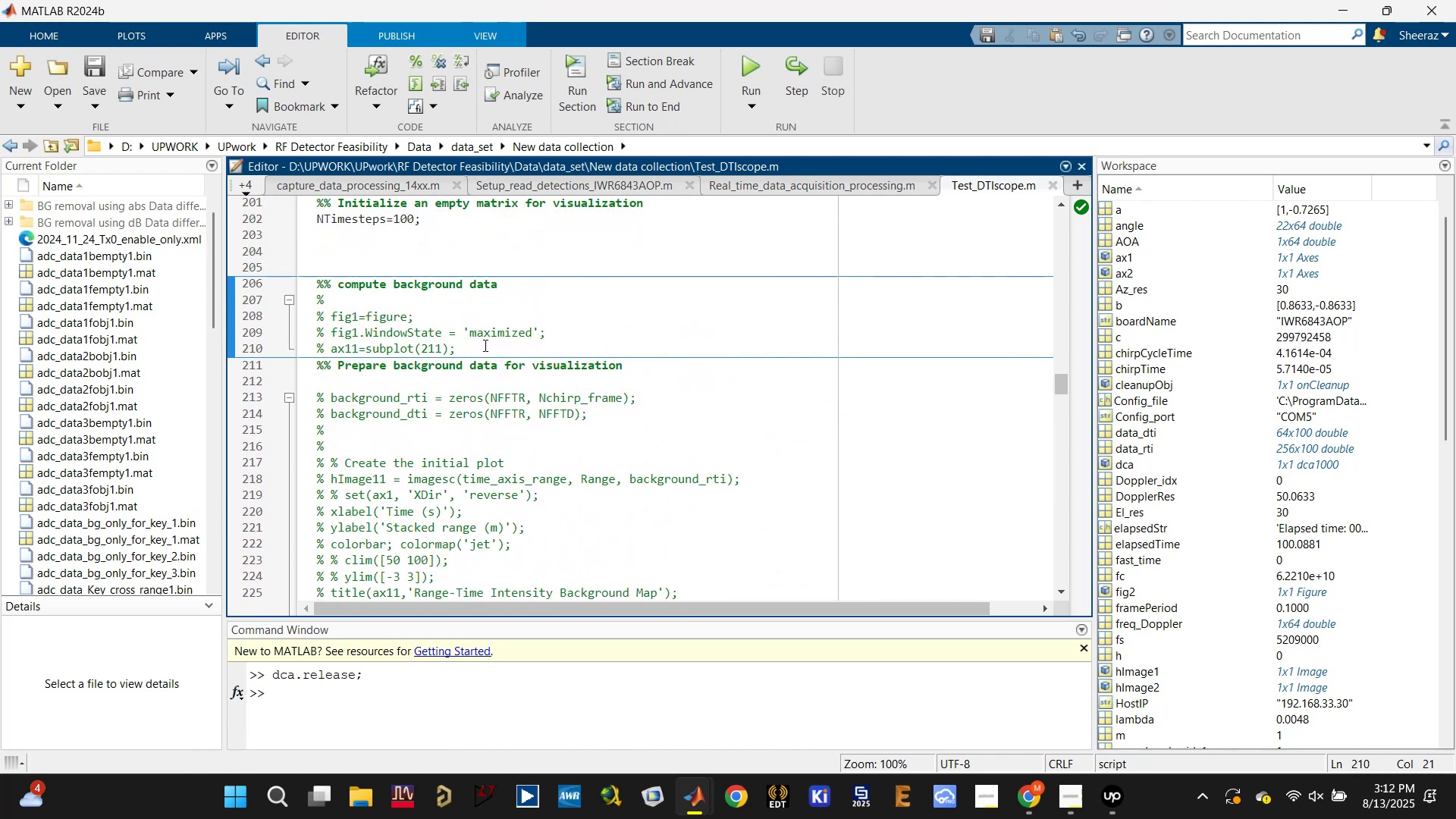 
left_click_drag(start_coordinate=[481, 343], to_coordinate=[309, 313])
 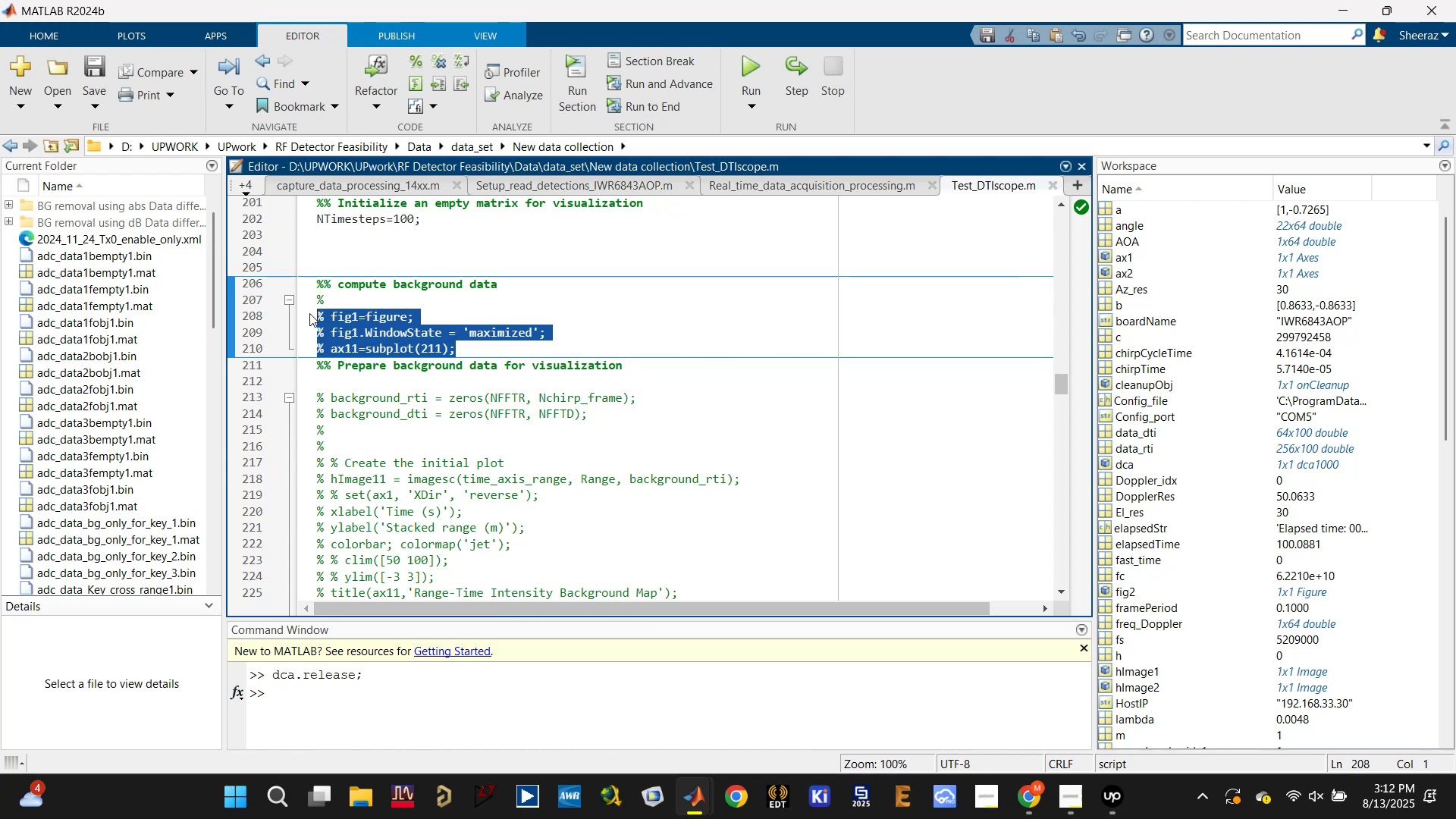 
key(Control+T)
 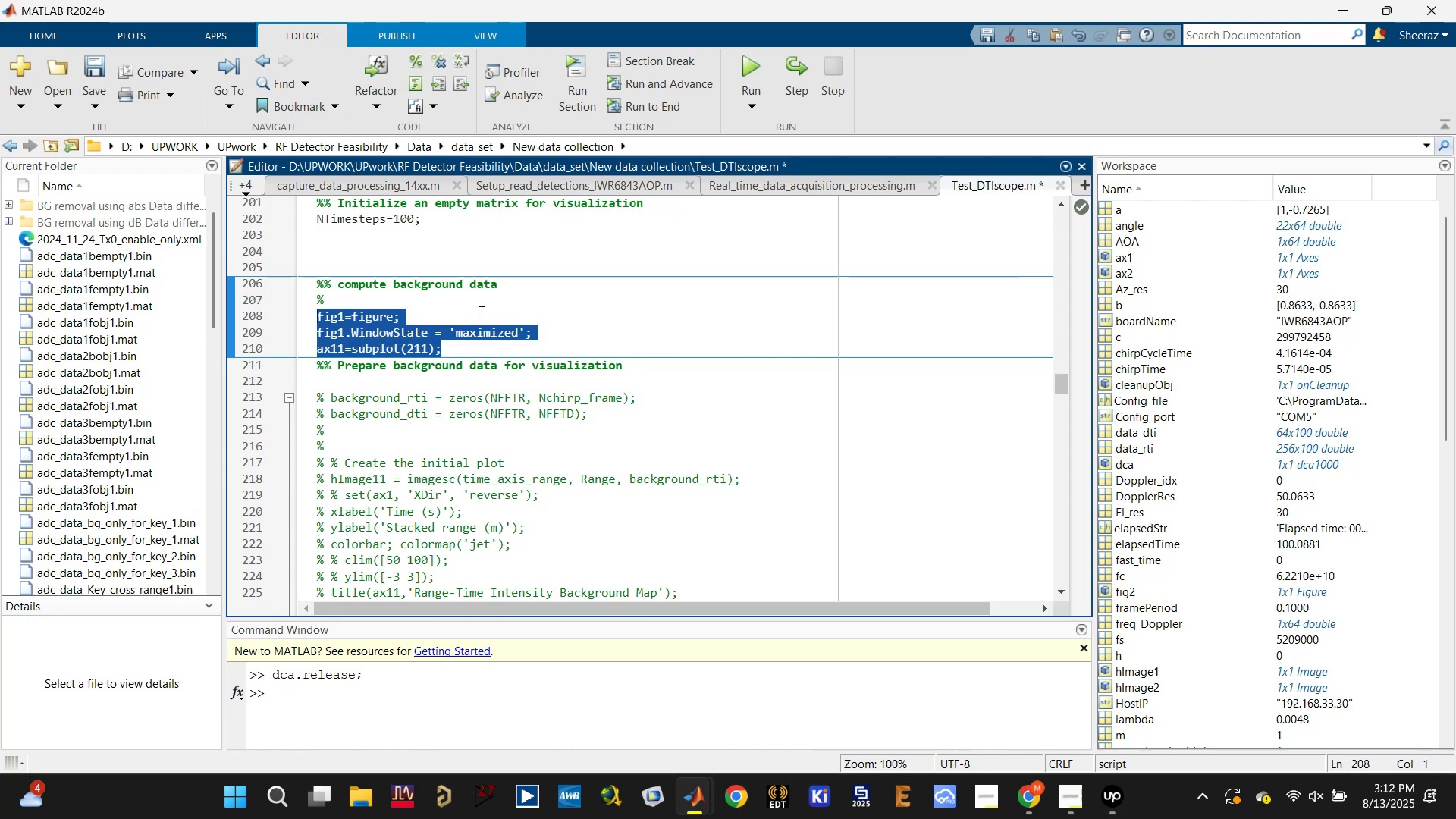 
left_click([482, 308])
 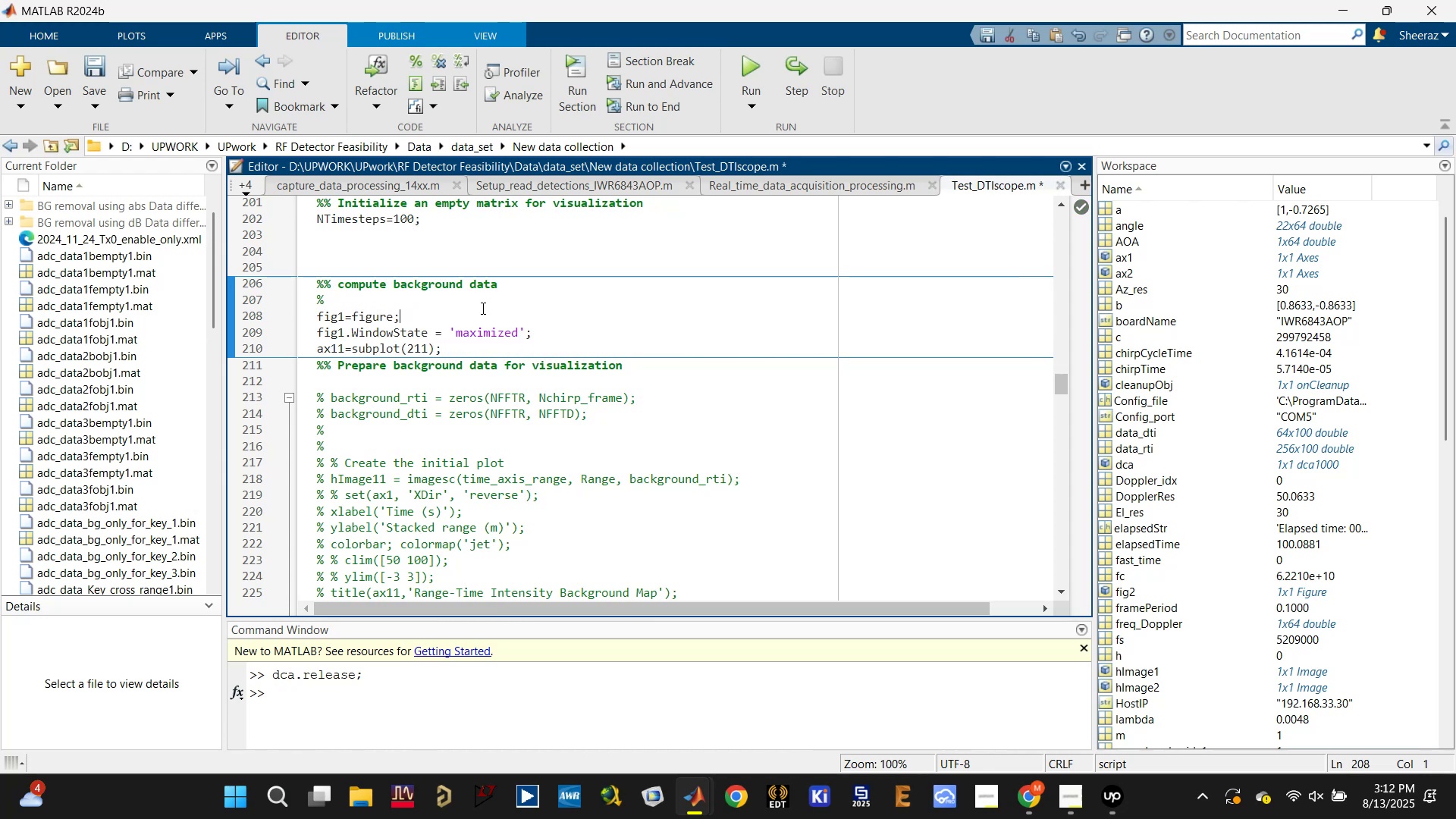 
key(Control+S)
 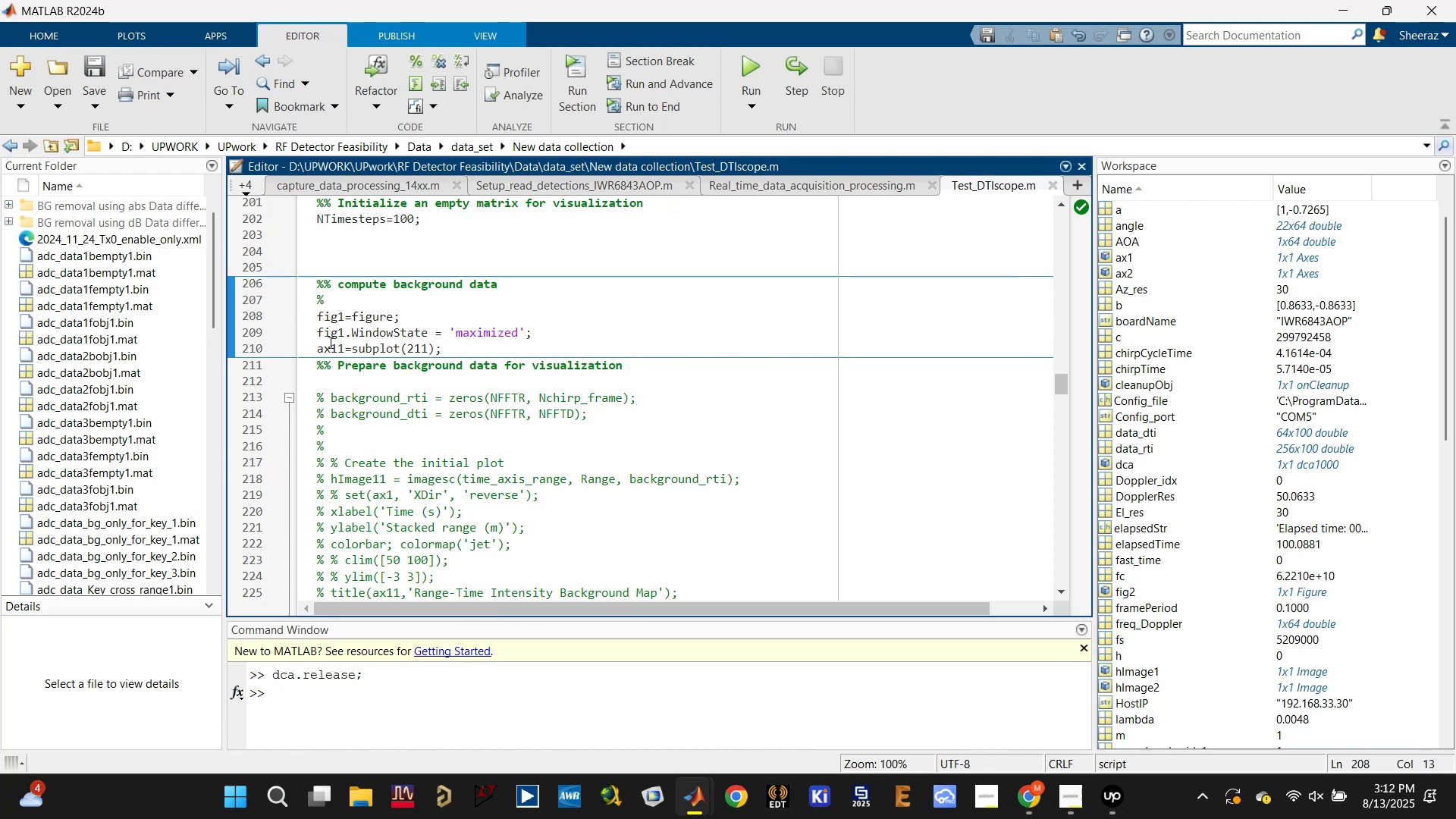 
left_click([335, 340])
 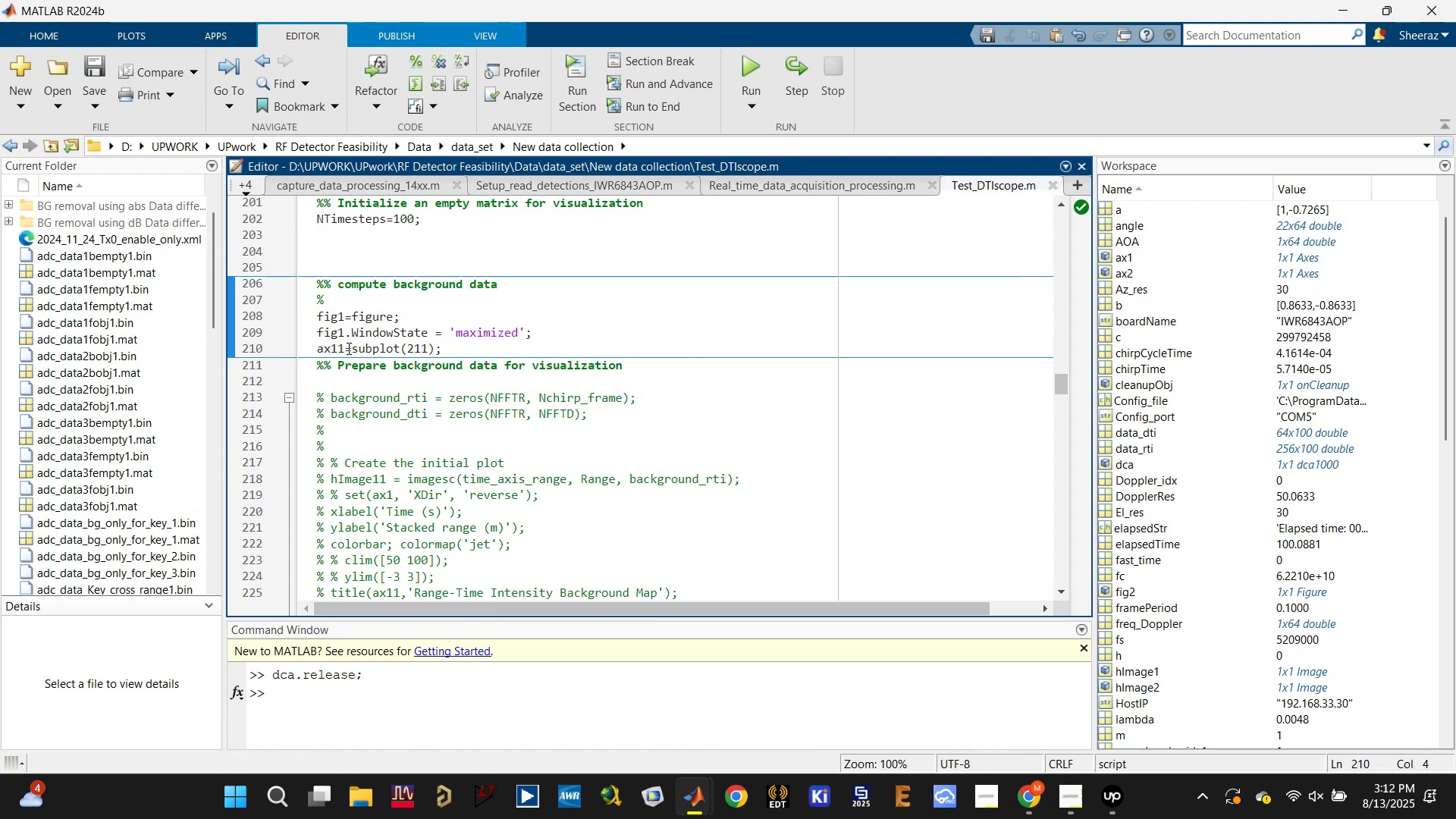 
left_click([340, 347])
 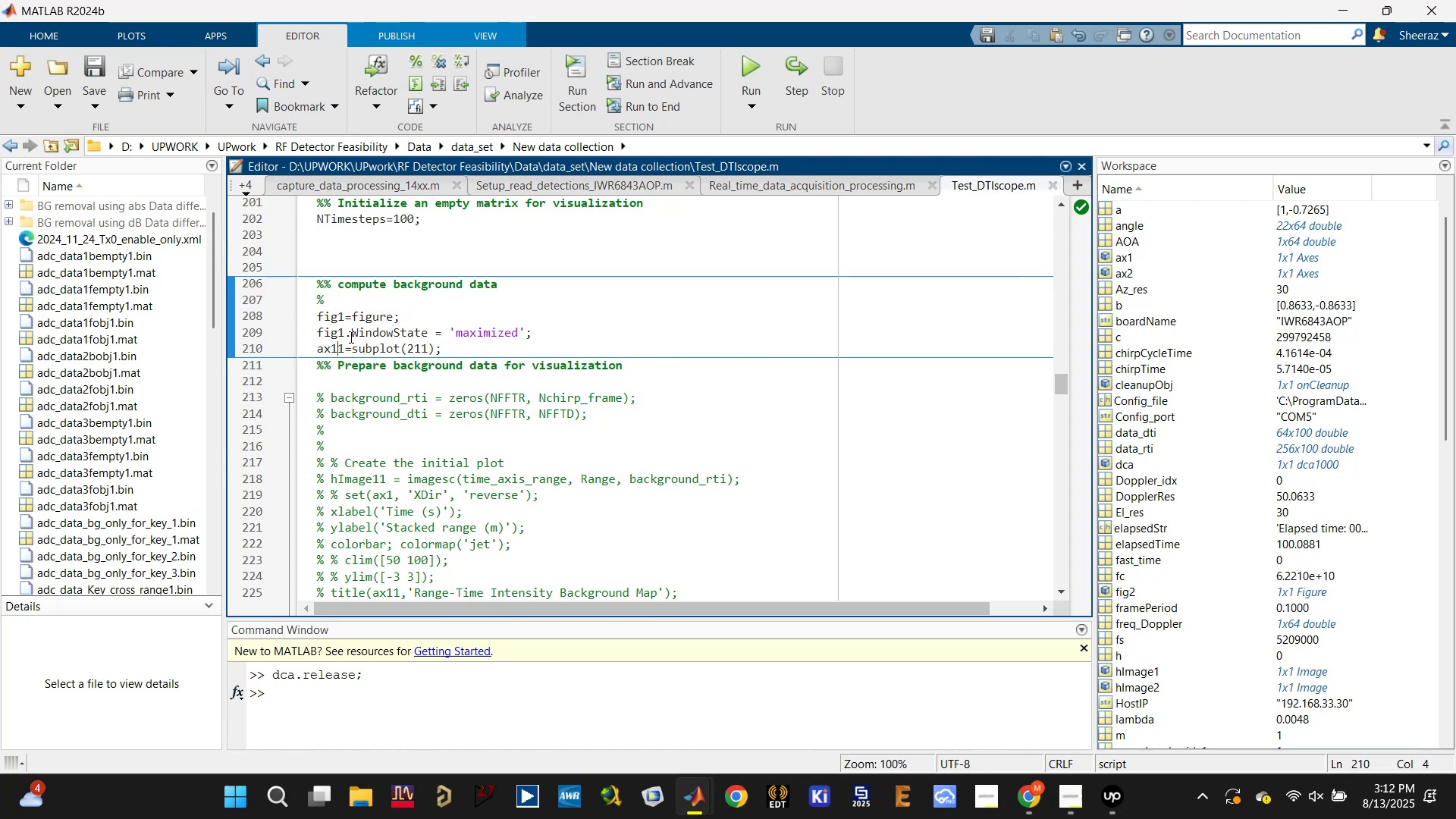 
wait(7.19)
 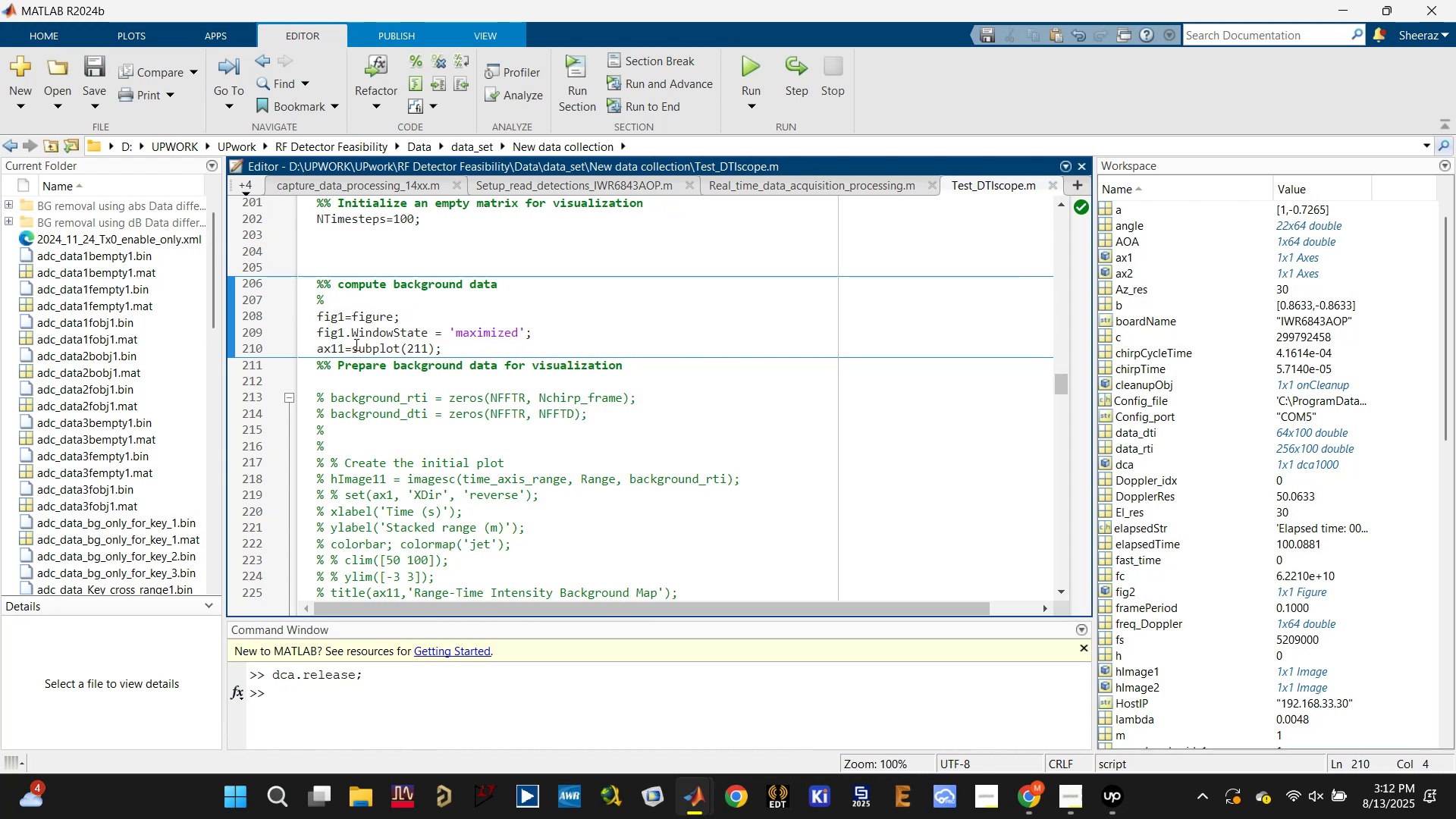 
double_click([391, 390])
 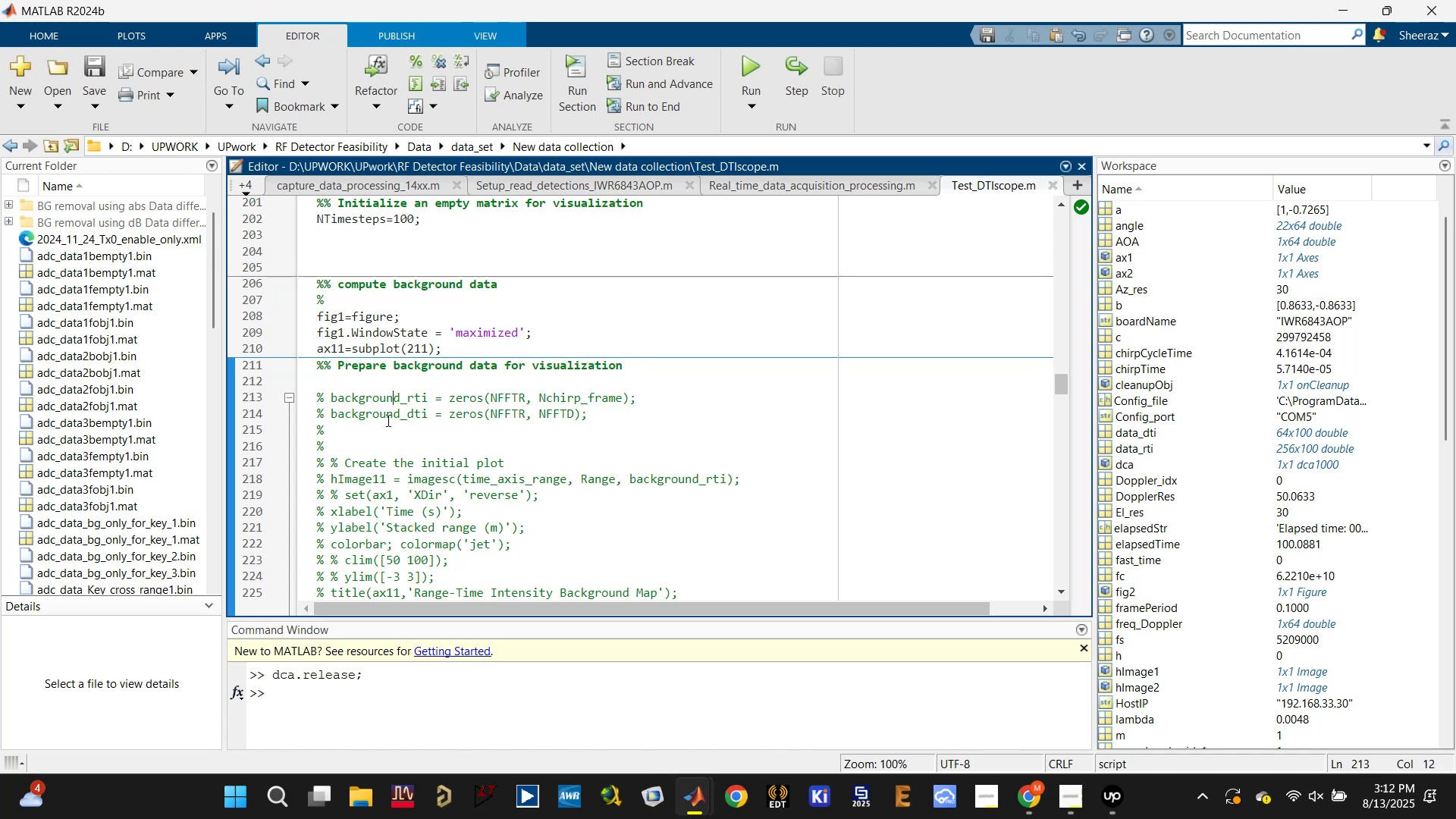 
left_click_drag(start_coordinate=[384, 425], to_coordinate=[302, 397])
 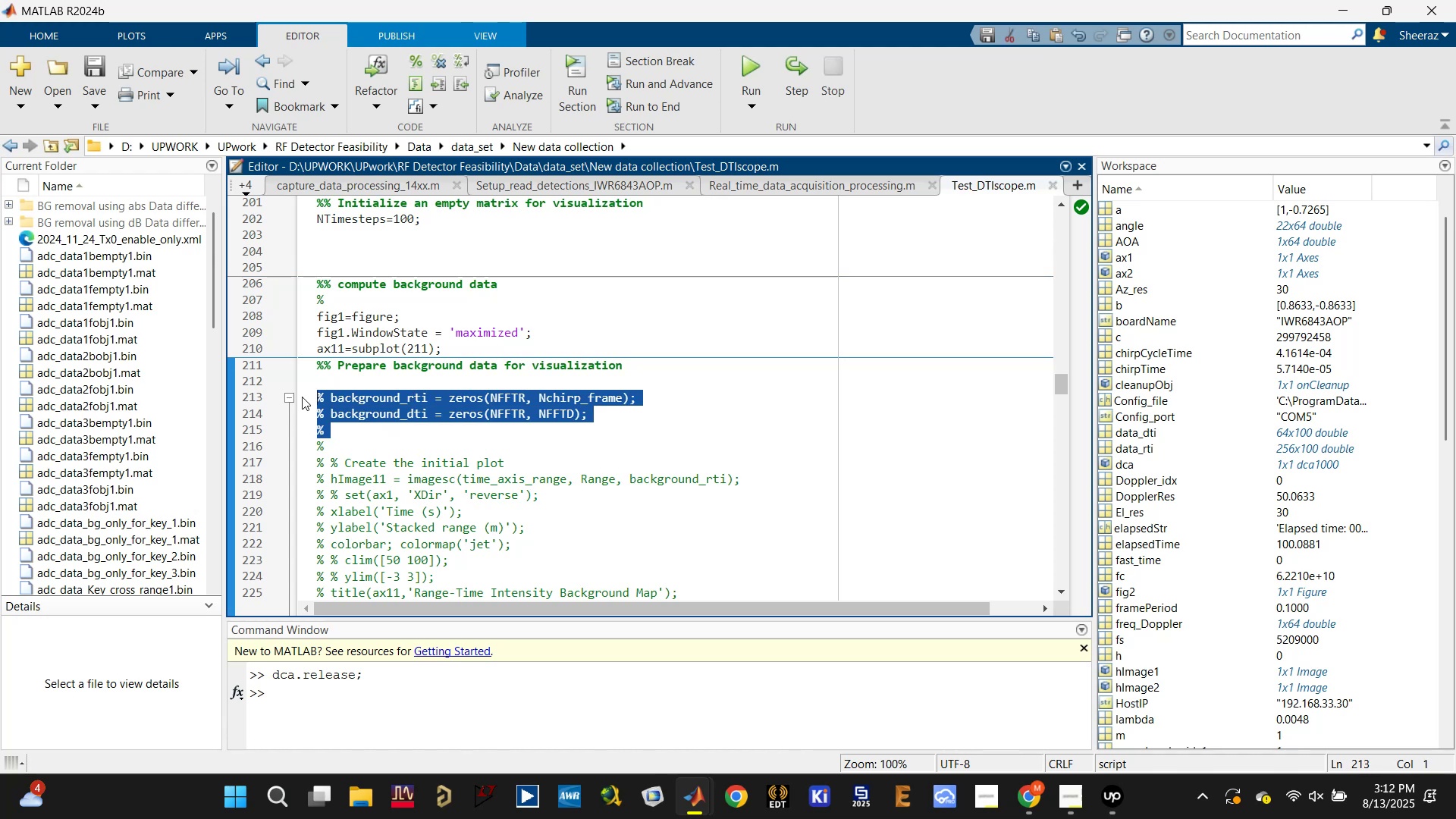 
key(Control+T)
 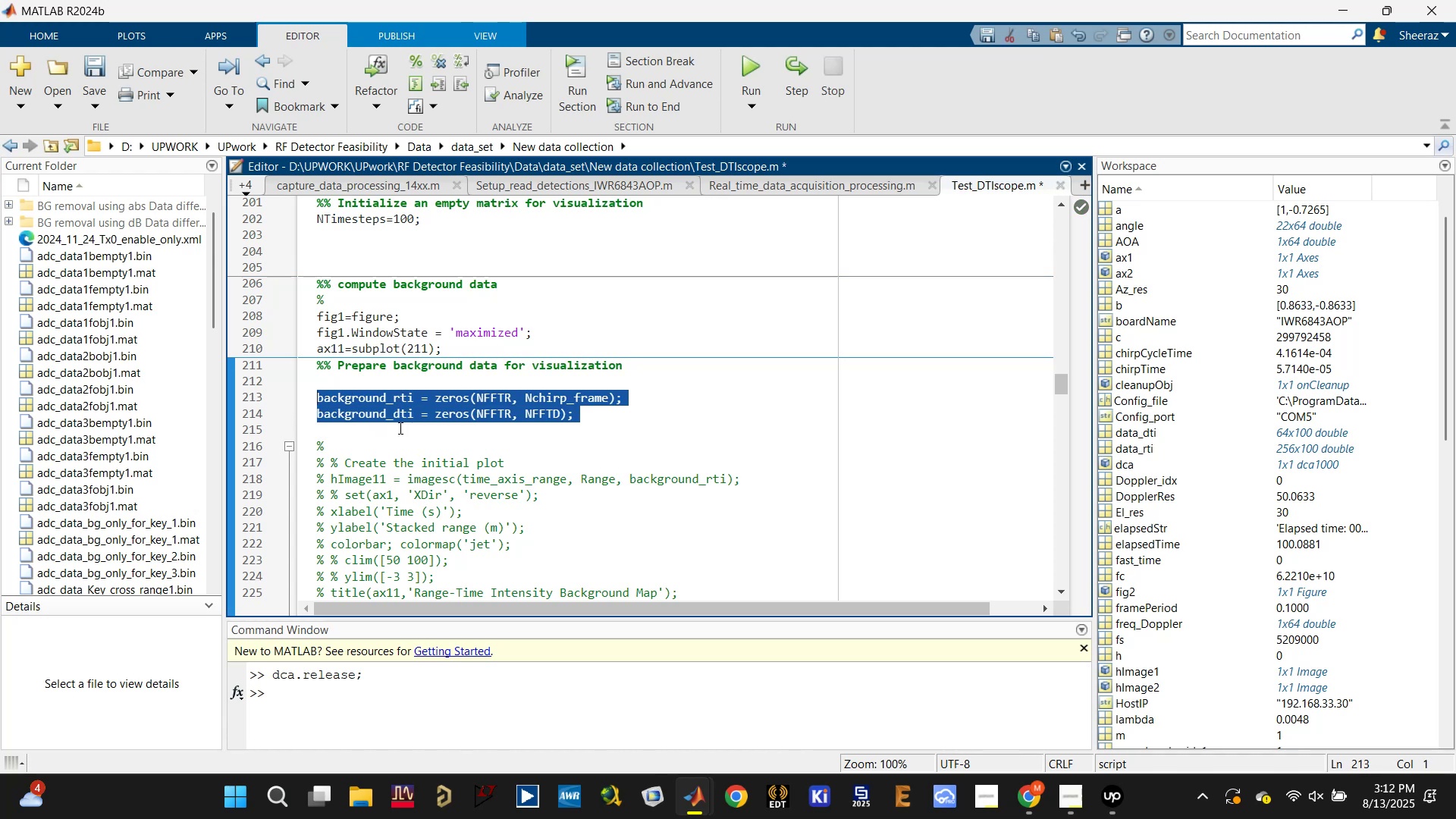 
key(Control+S)
 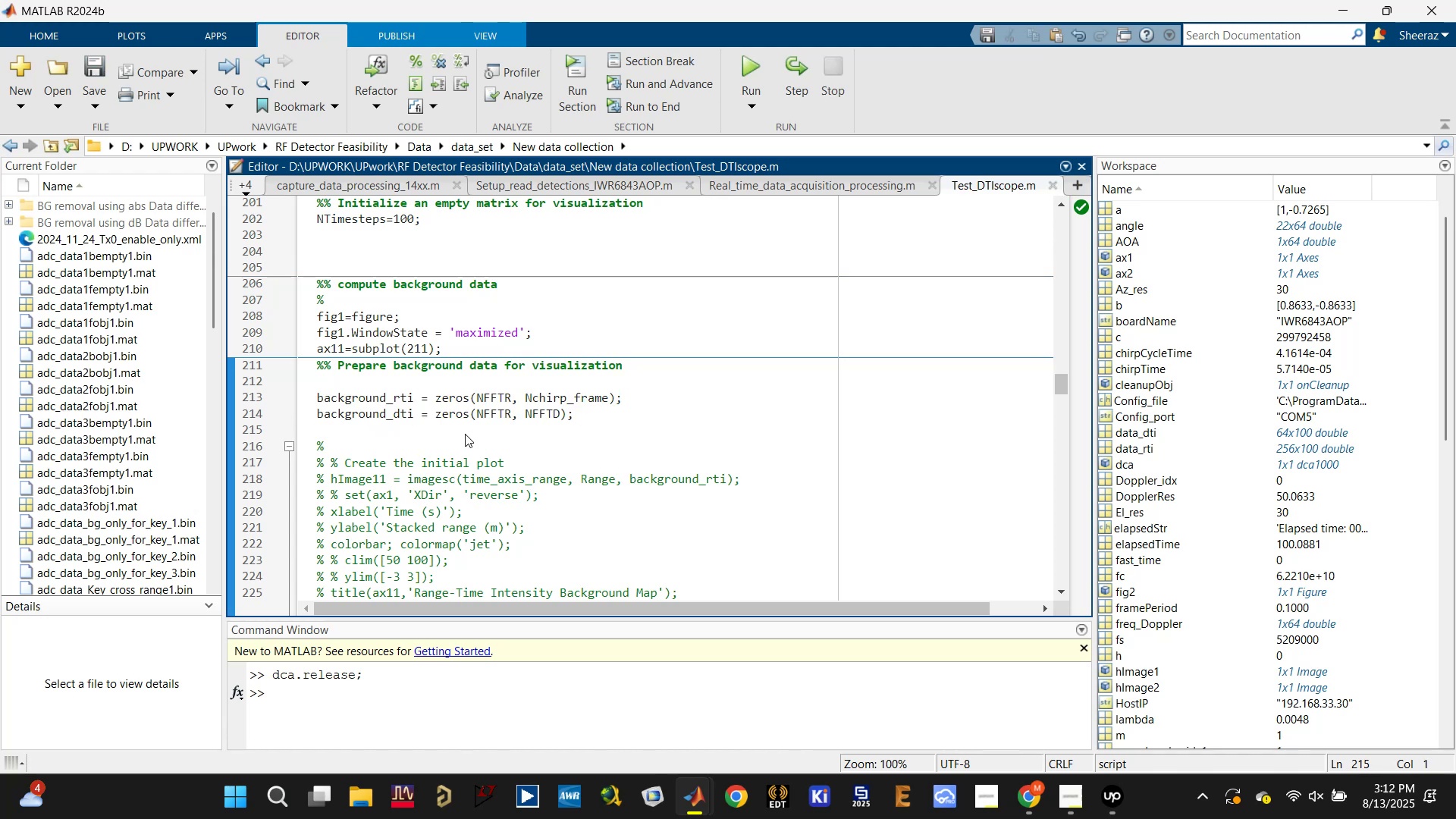 
scroll: coordinate [464, 432], scroll_direction: down, amount: 1.0
 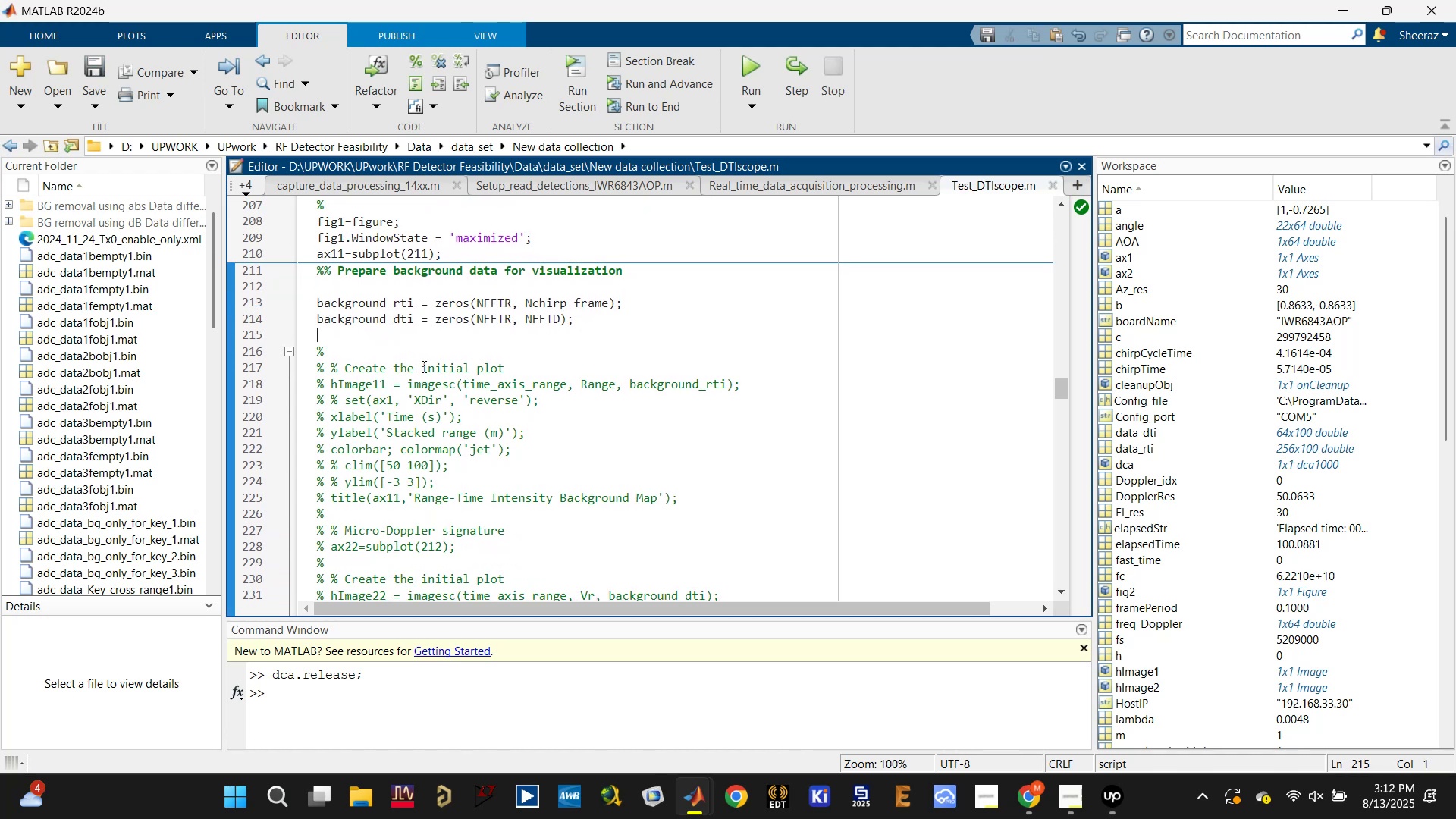 
wait(5.49)
 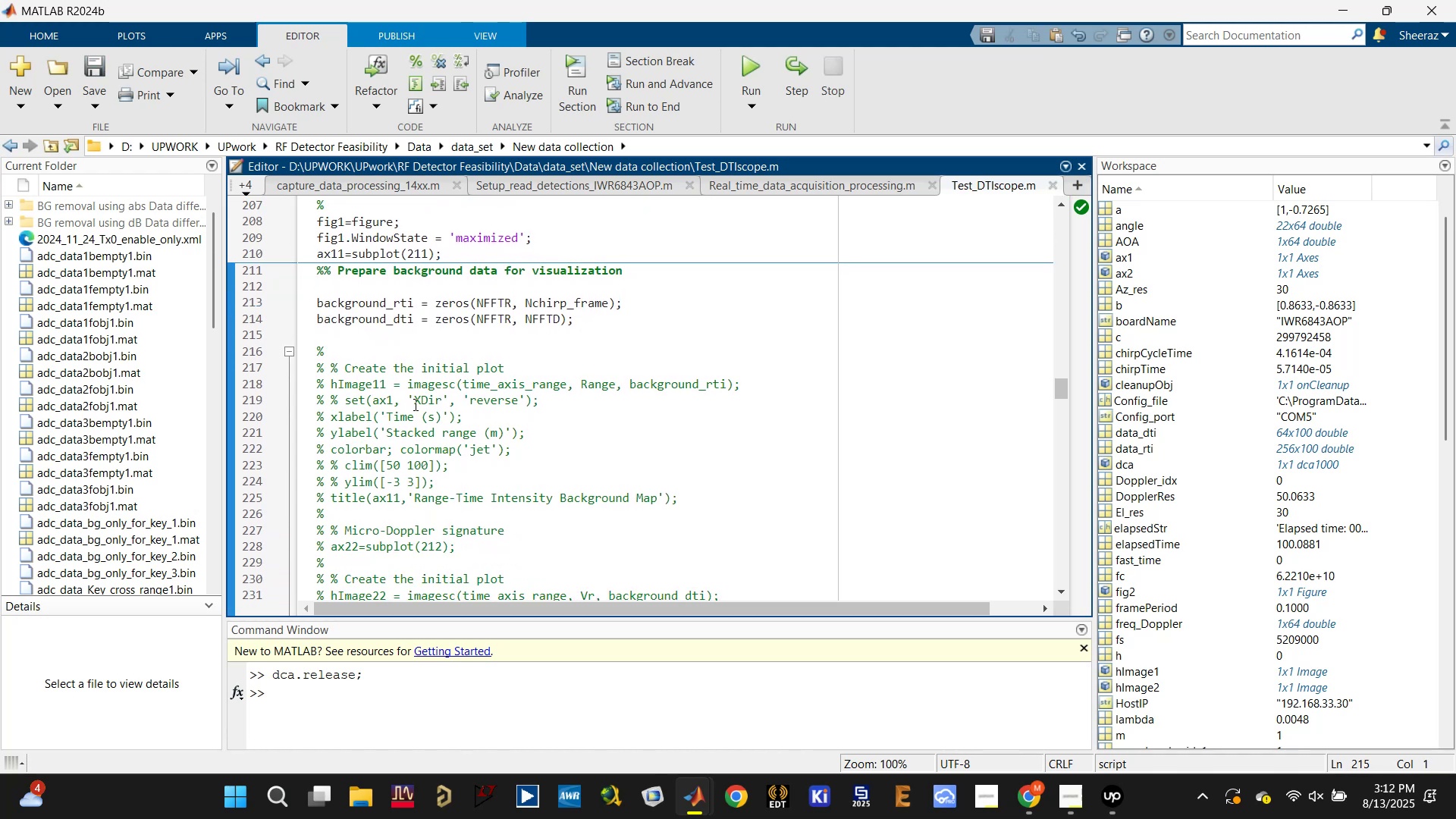 
scroll: coordinate [436, 457], scroll_direction: down, amount: 14.0
 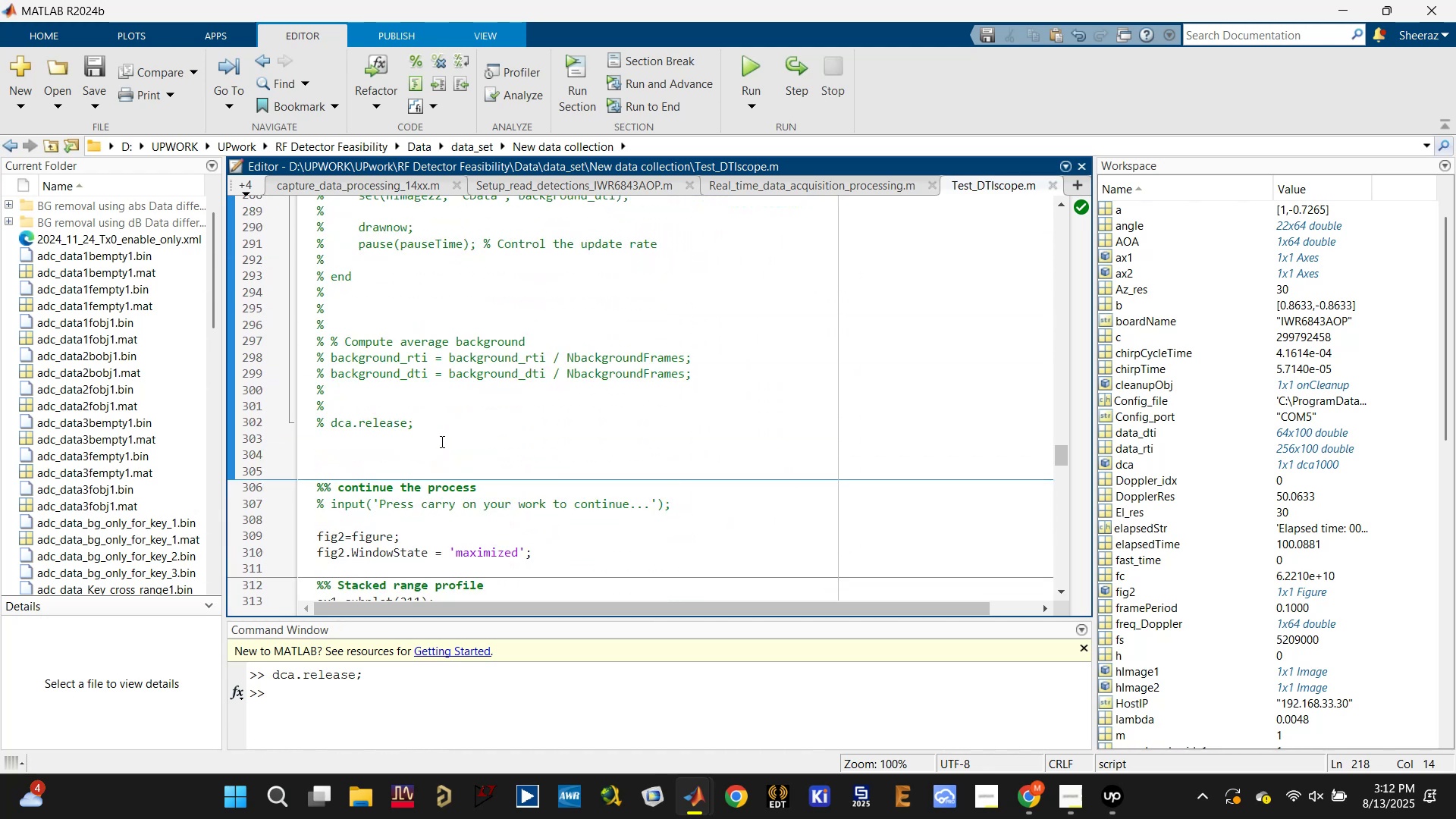 
left_click_drag(start_coordinate=[442, 438], to_coordinate=[316, 345])
 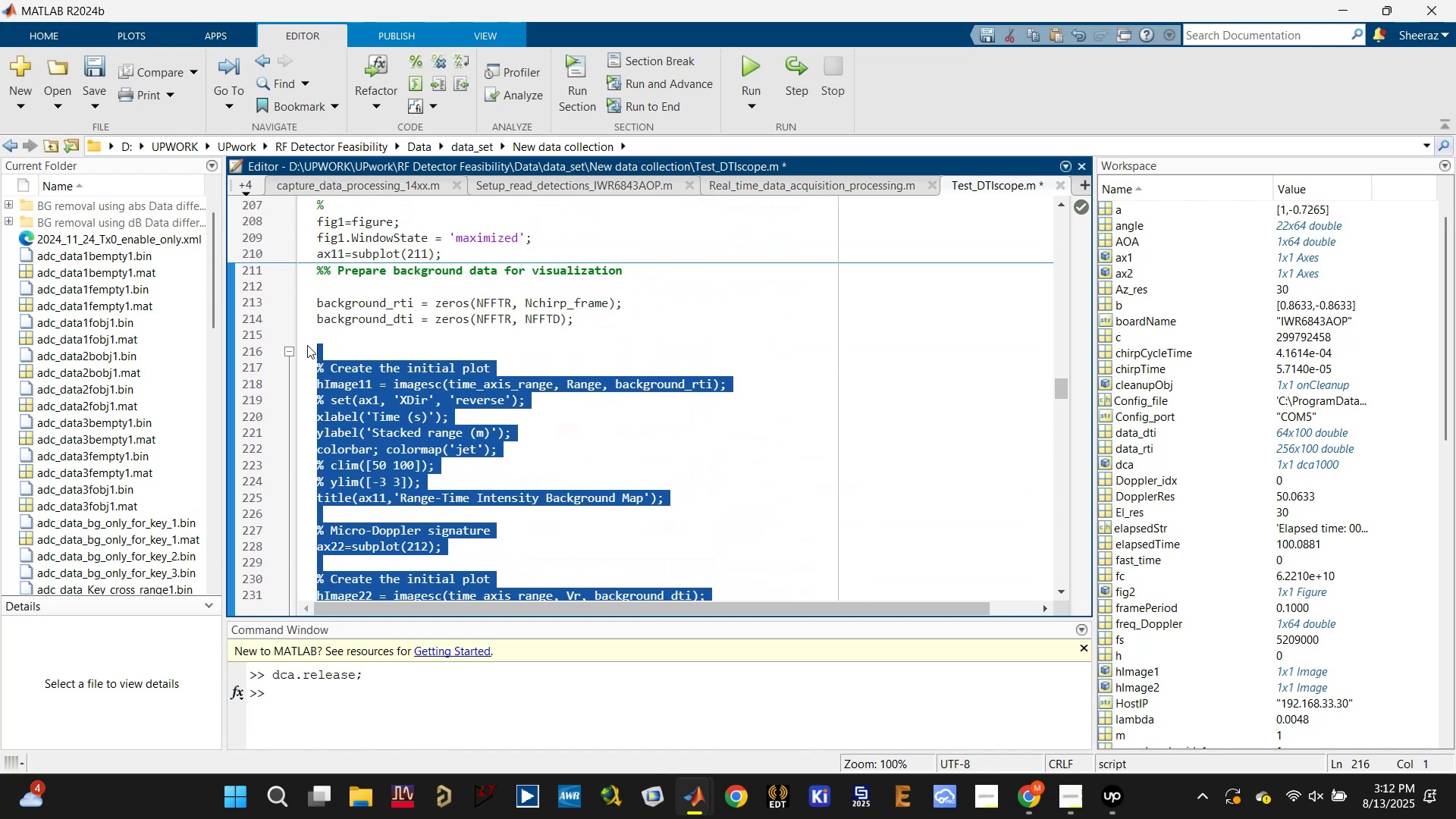 
scroll: coordinate [373, 347], scroll_direction: up, amount: 13.0
 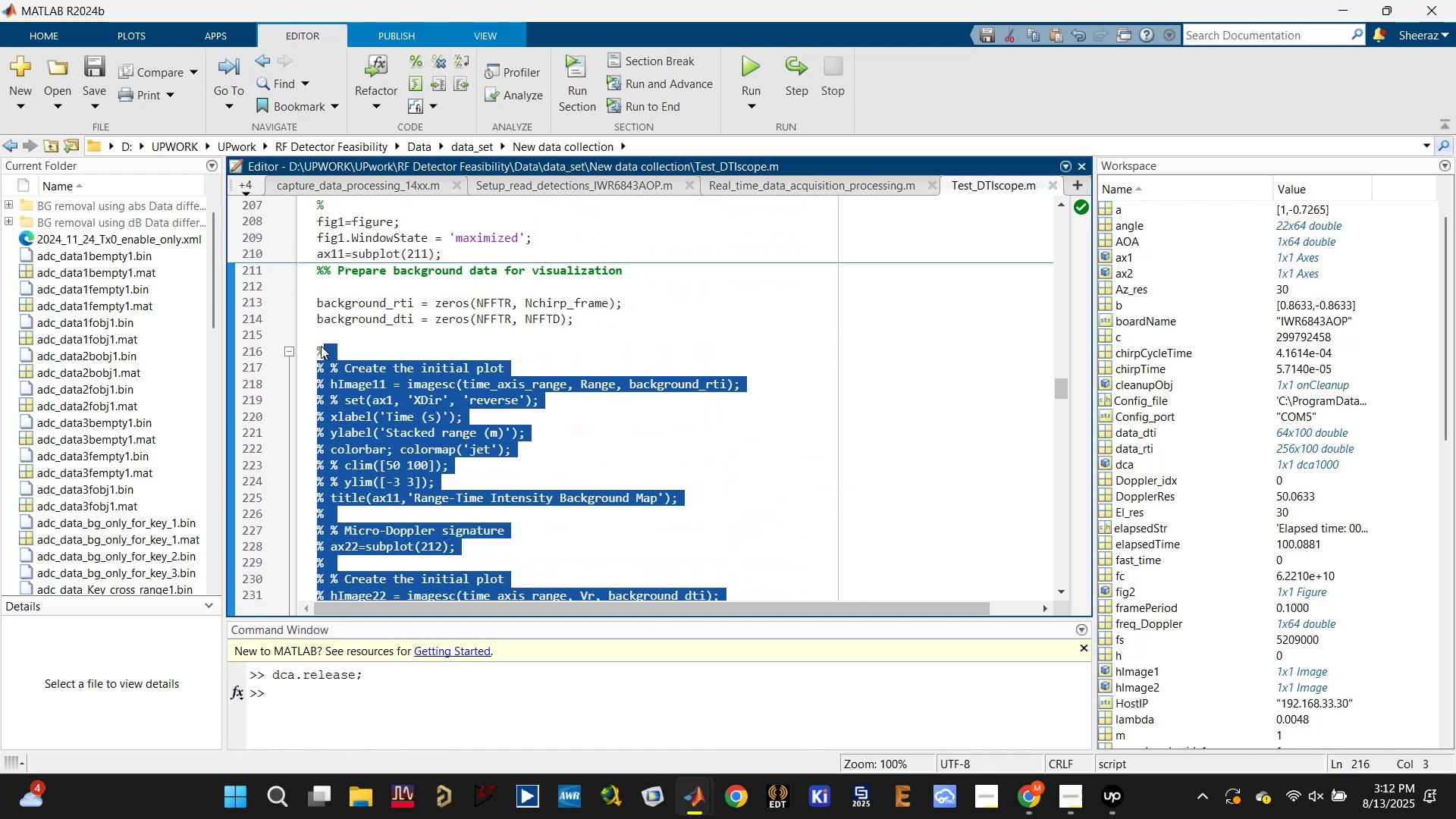 
key(Control+T)
 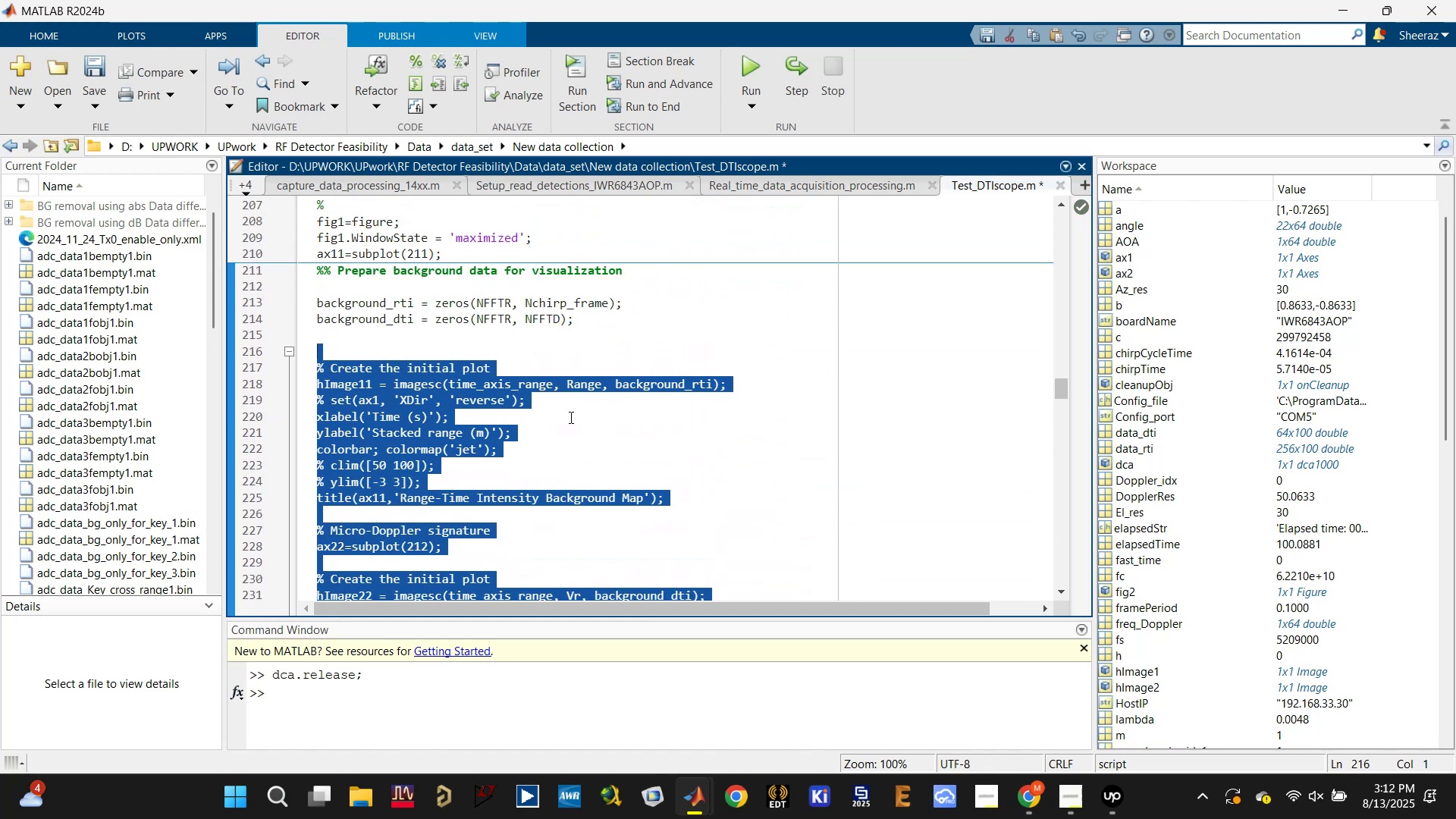 
scroll: coordinate [544, 447], scroll_direction: down, amount: 13.0
 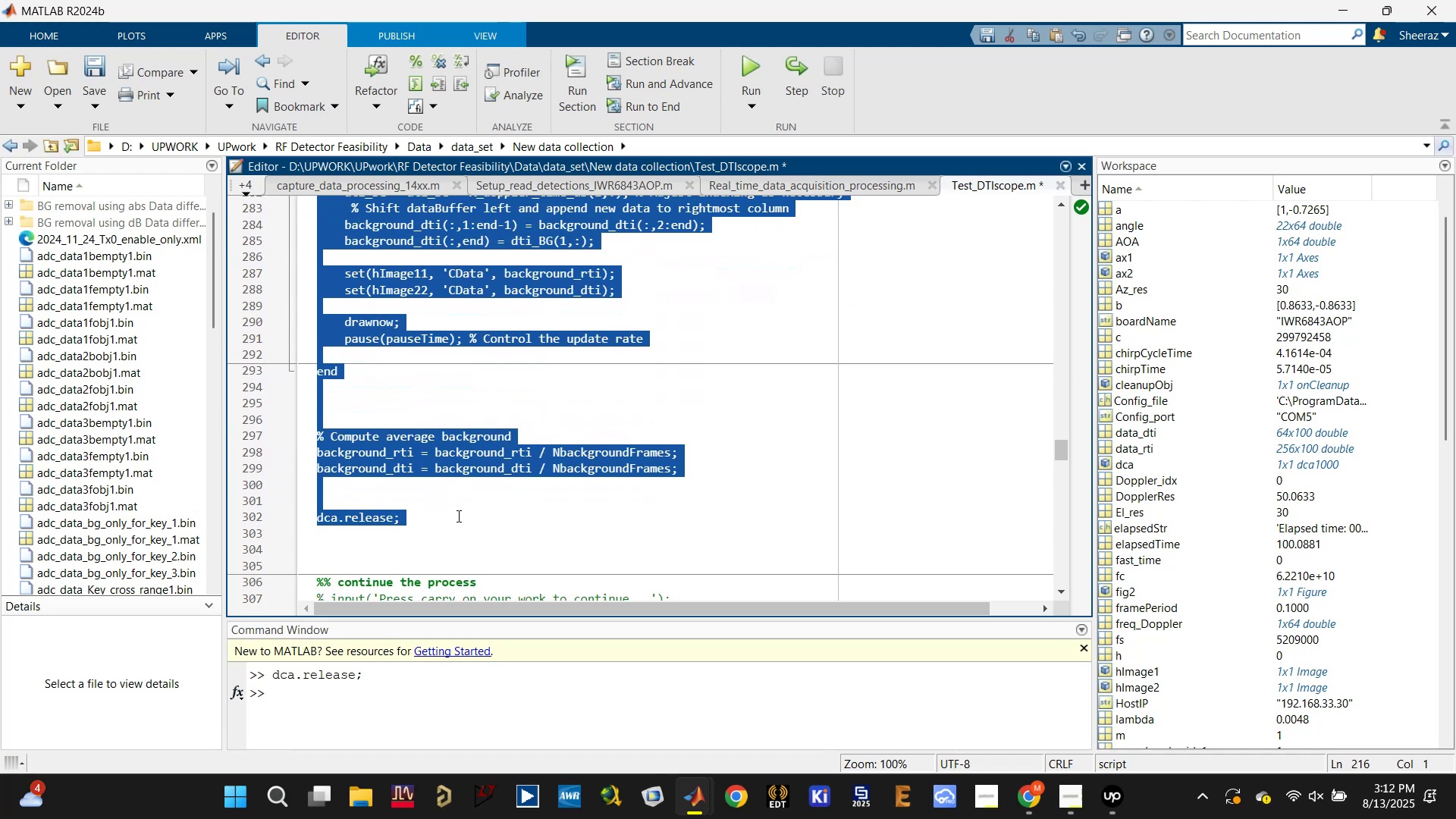 
key(Control+S)
 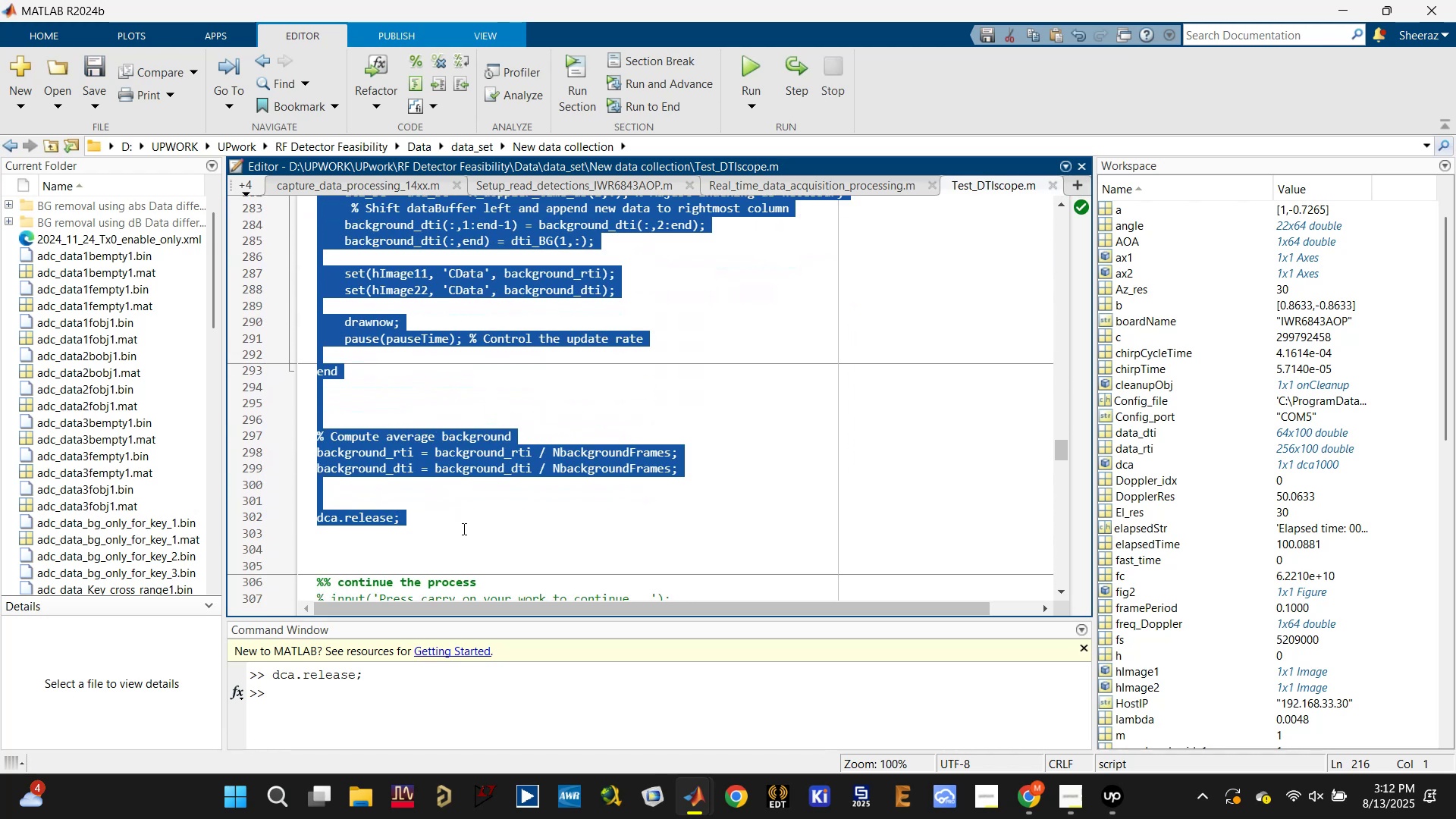 
key(Control+ControlLeft)
 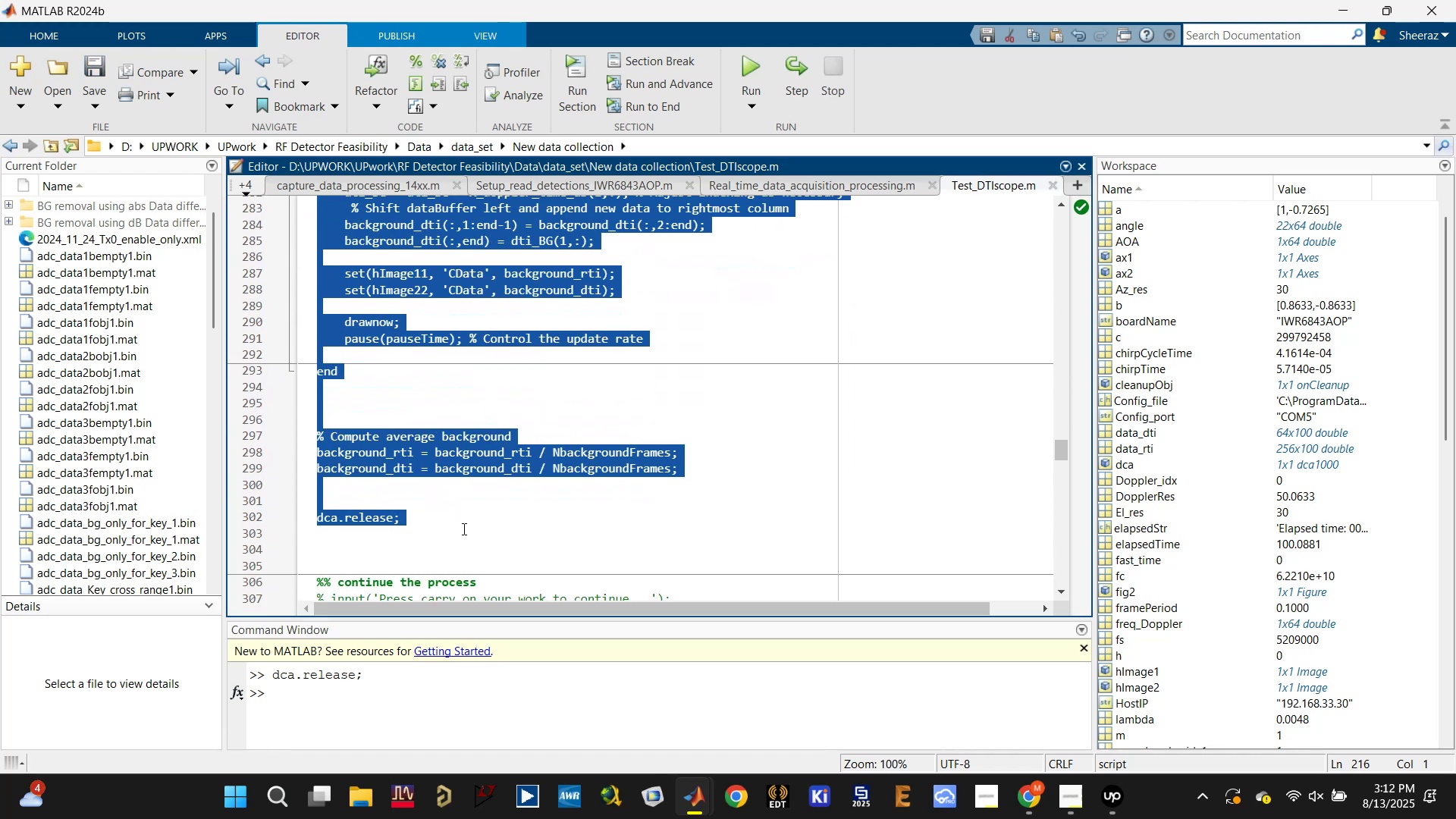 
key(Control+S)
 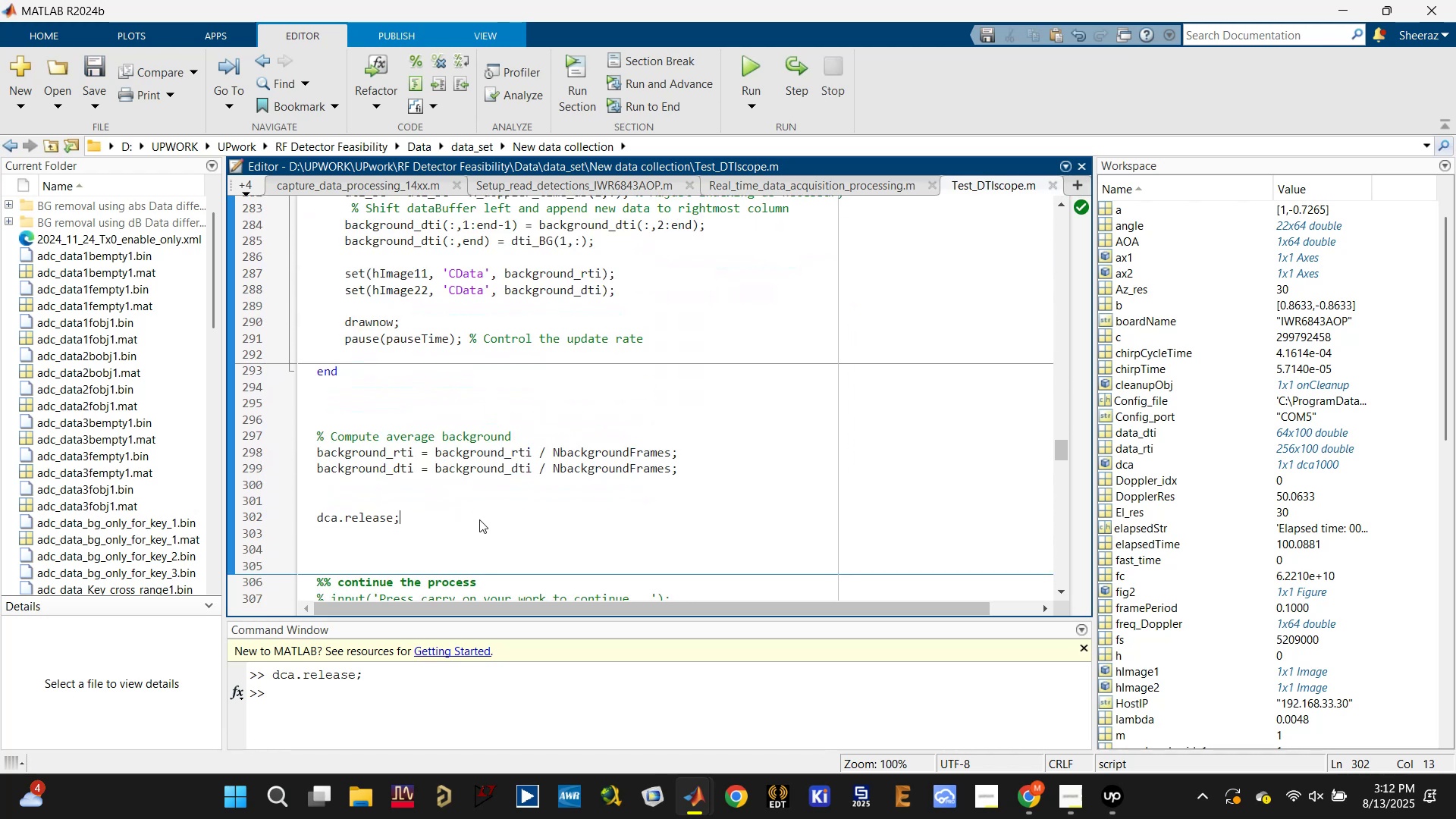 
key(Enter)
 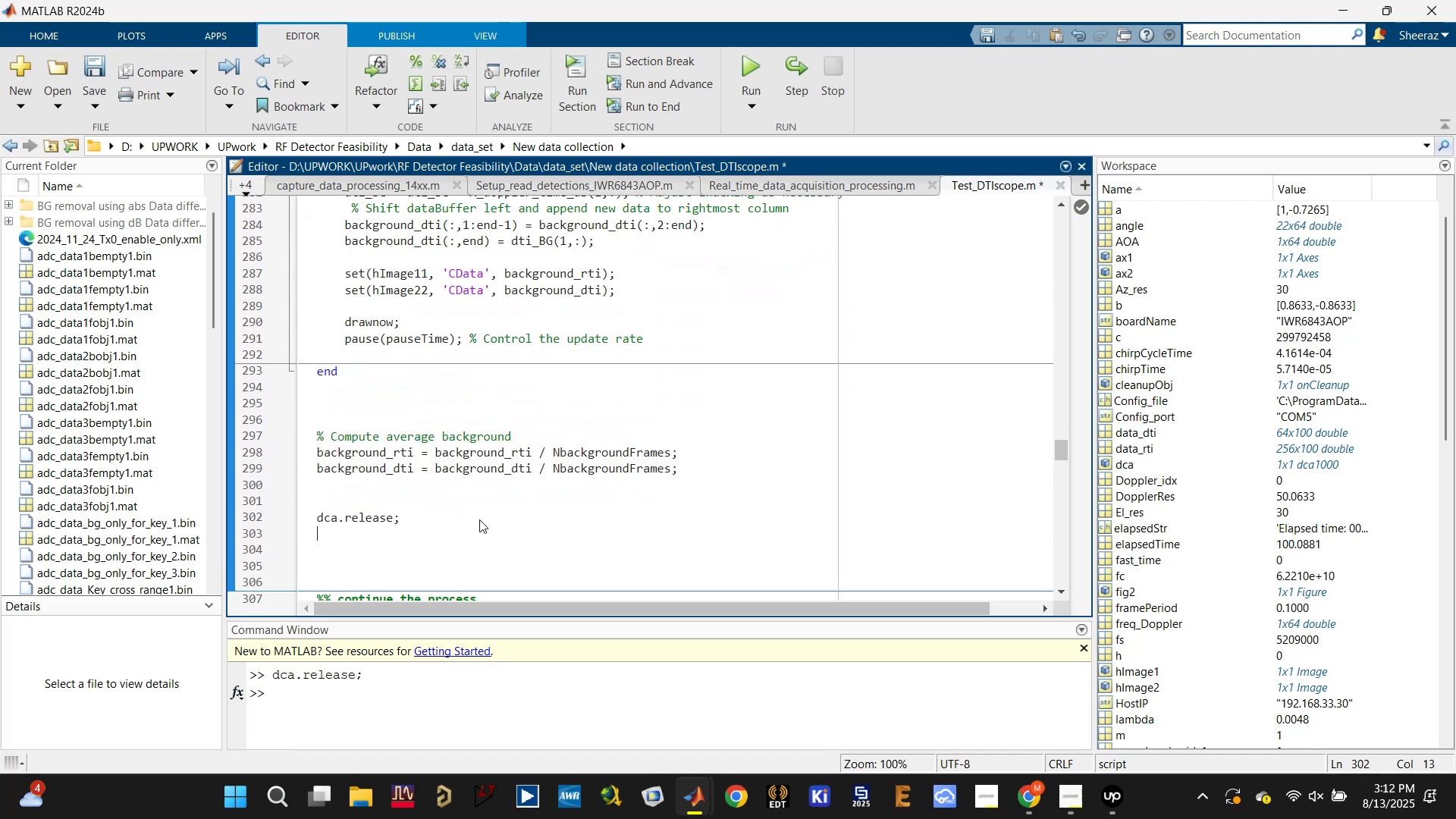 
key(Enter)
 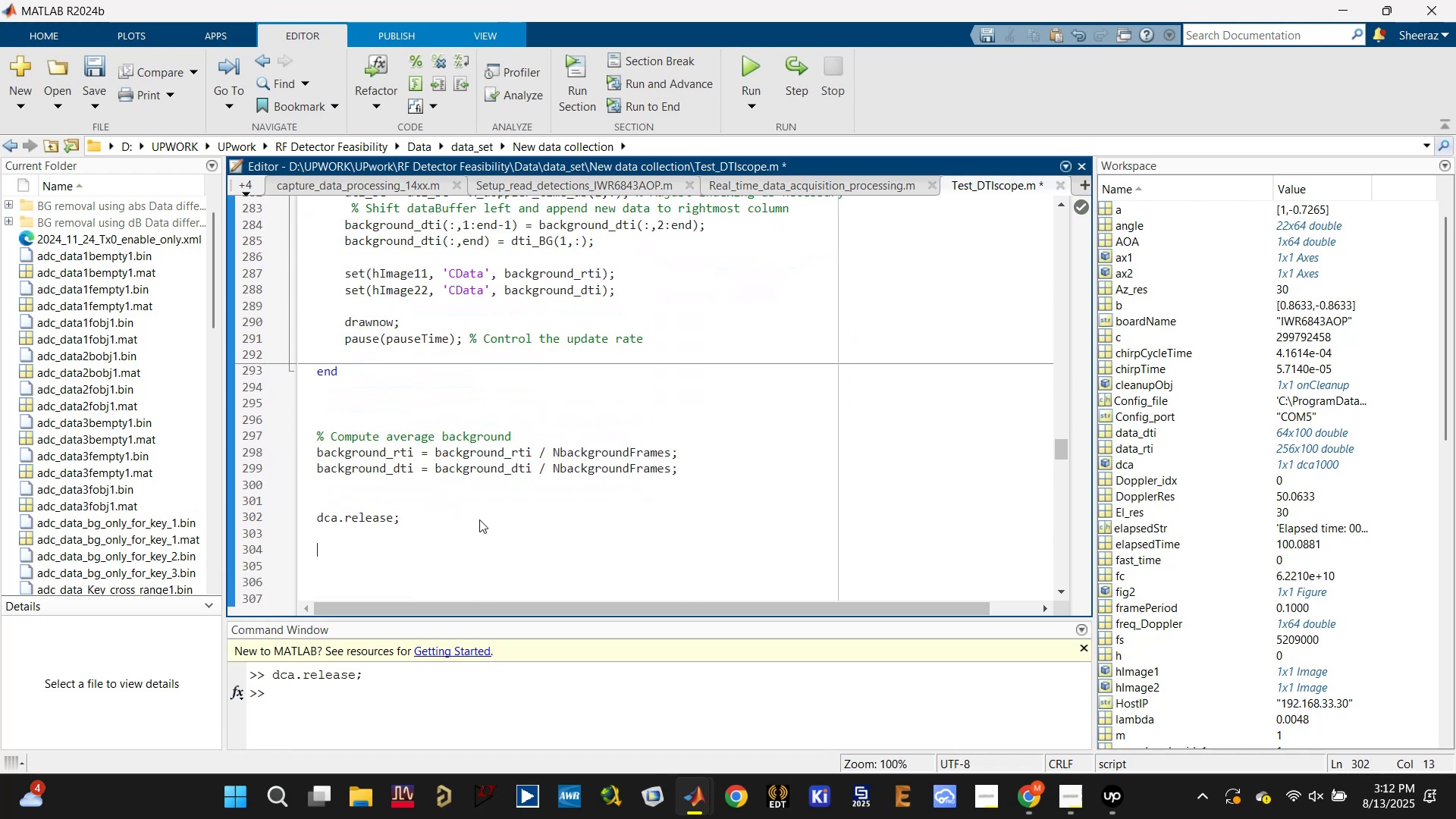 
key(Enter)
 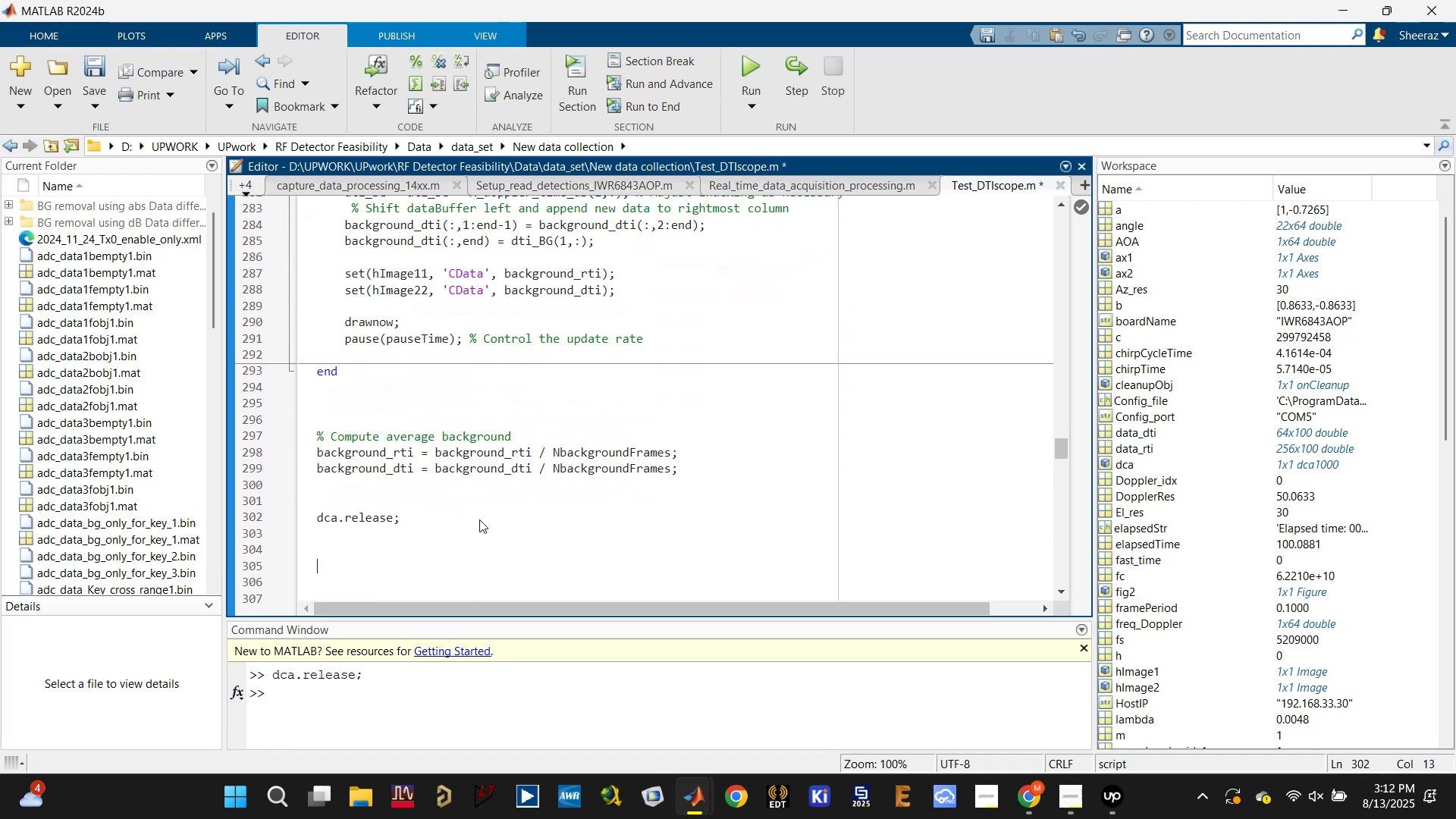 
type(return)
 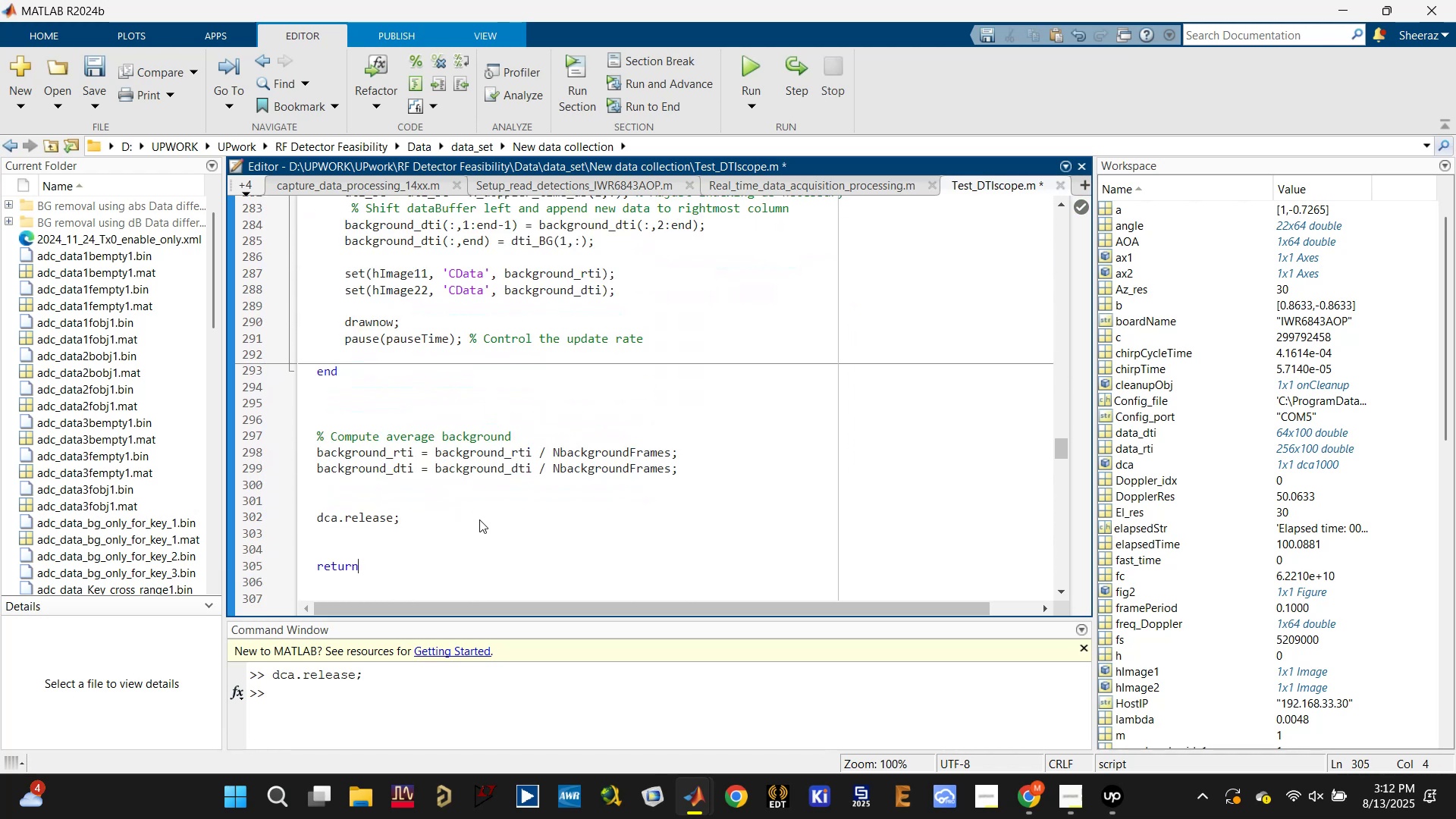 
key(Control+ControlLeft)
 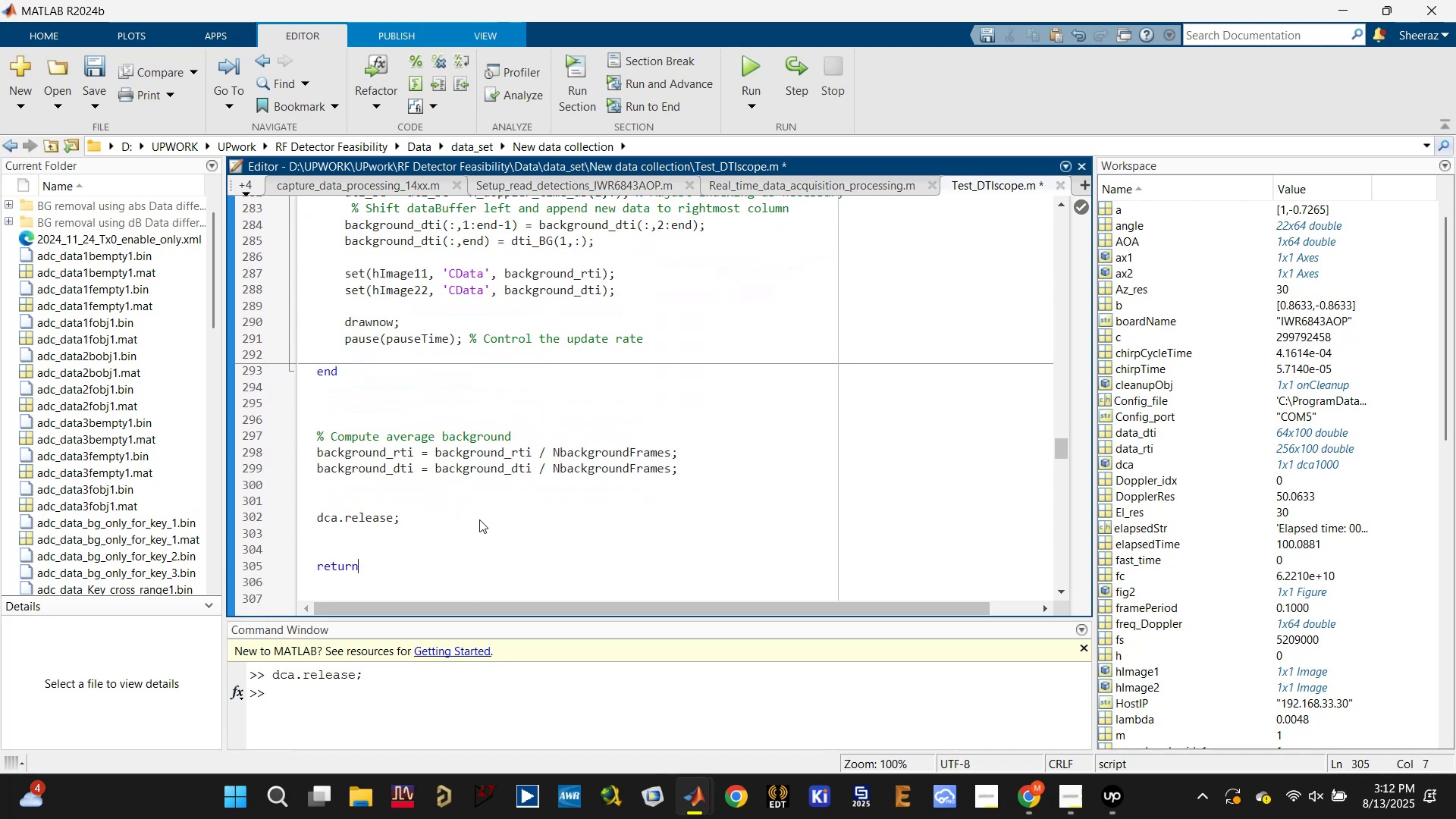 
key(Control+S)
 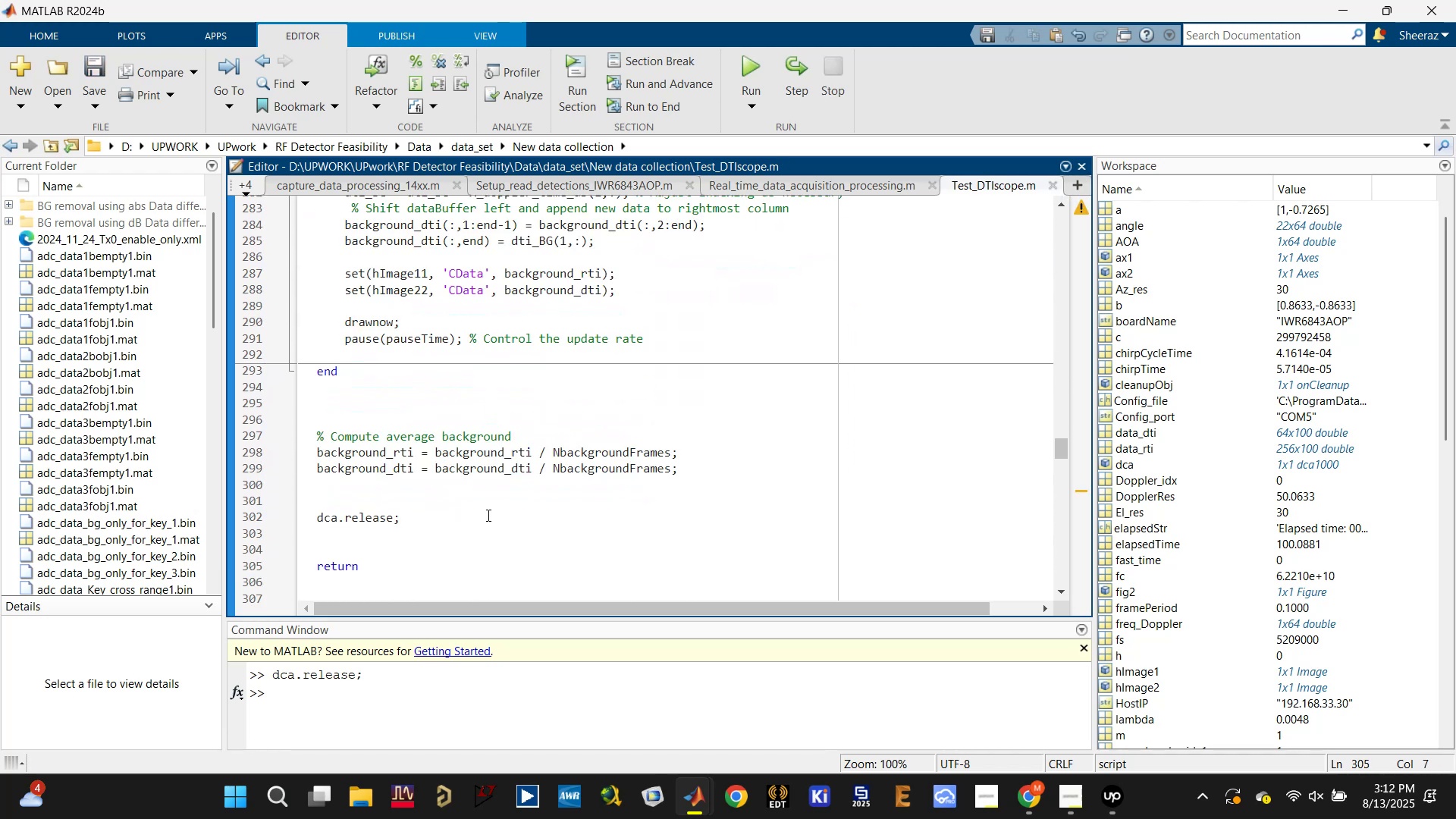 
scroll: coordinate [495, 505], scroll_direction: up, amount: 10.0
 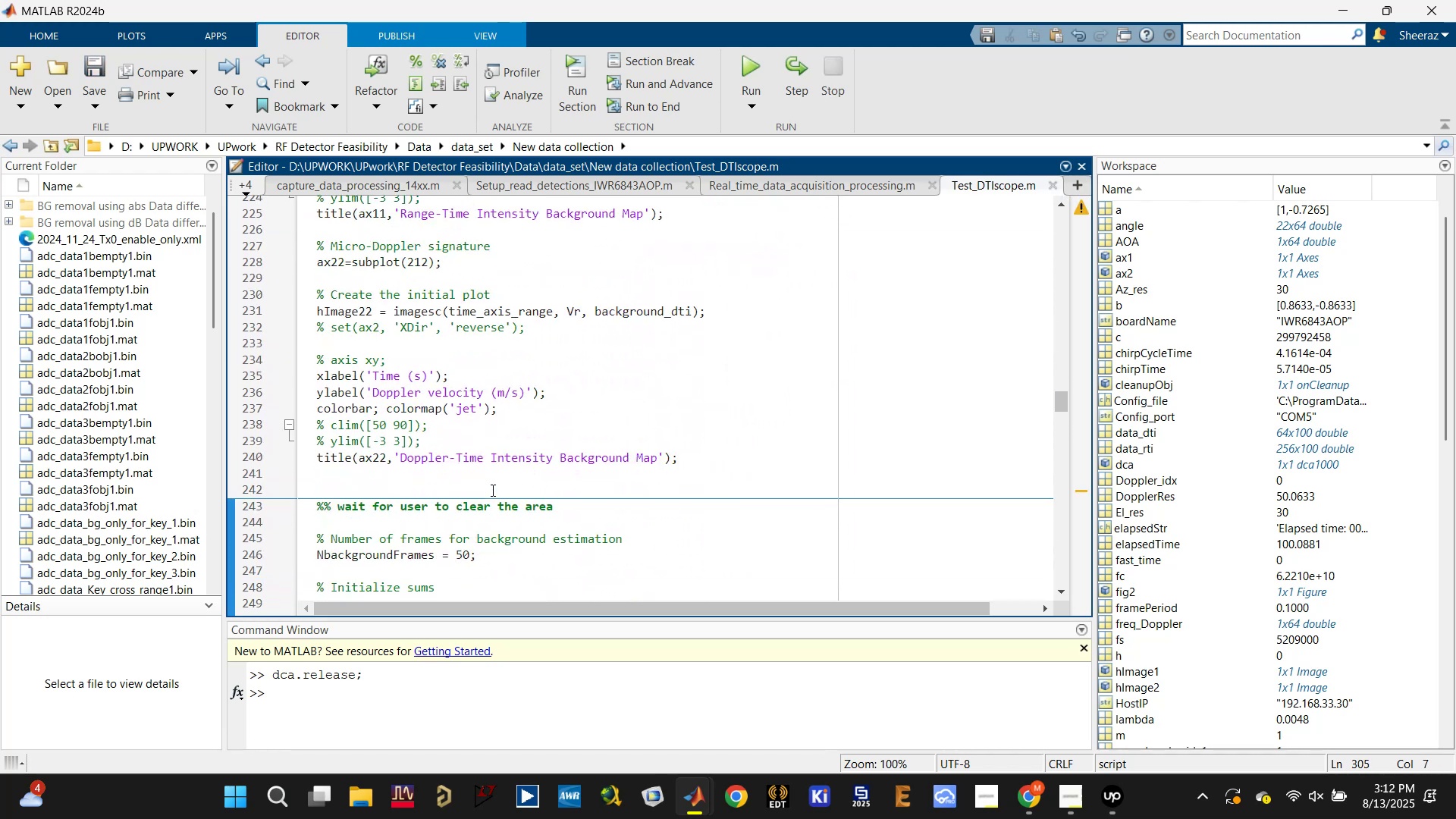 
scroll: coordinate [489, 485], scroll_direction: down, amount: 1.0
 